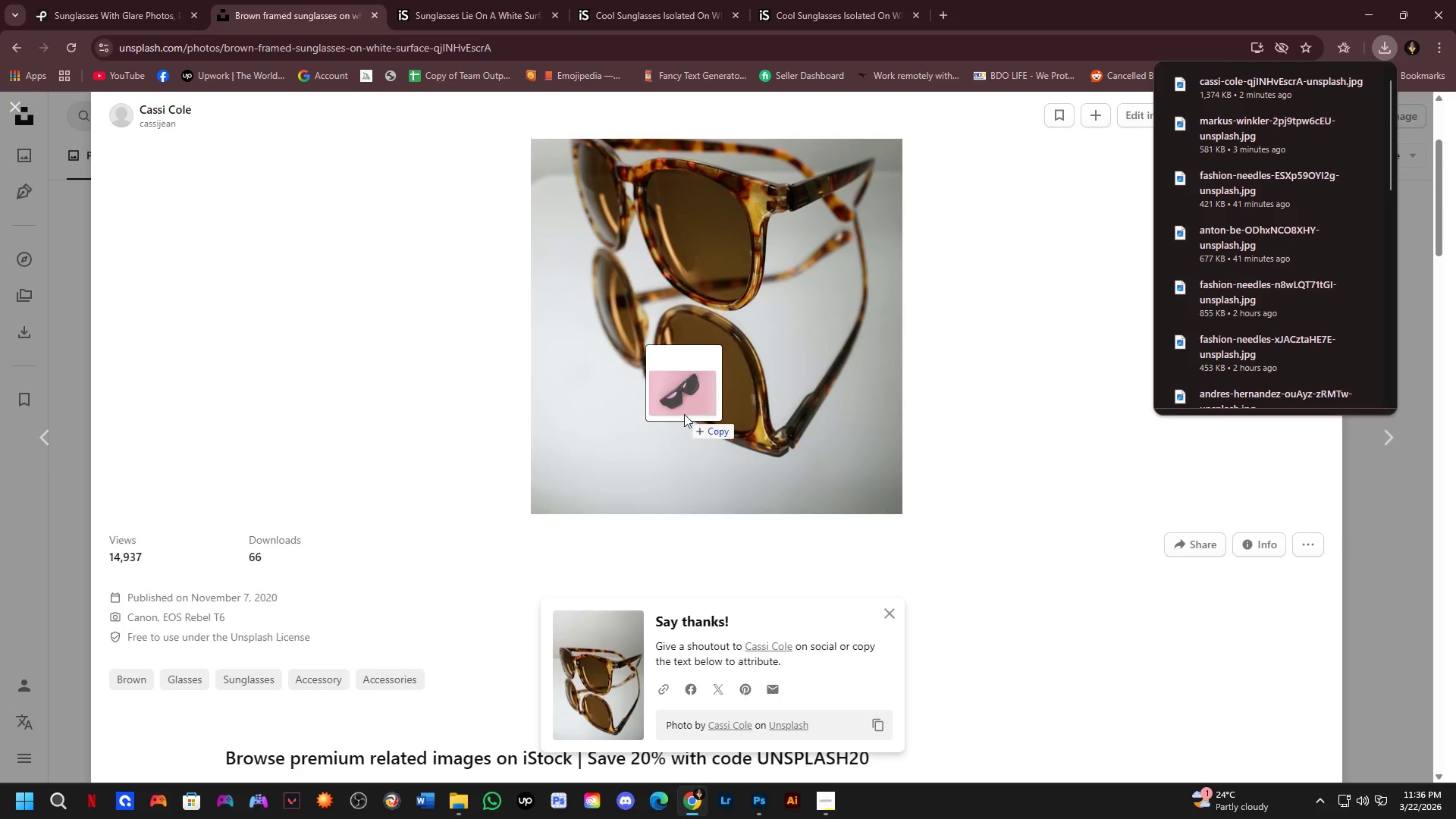 
key(Alt+Tab)
 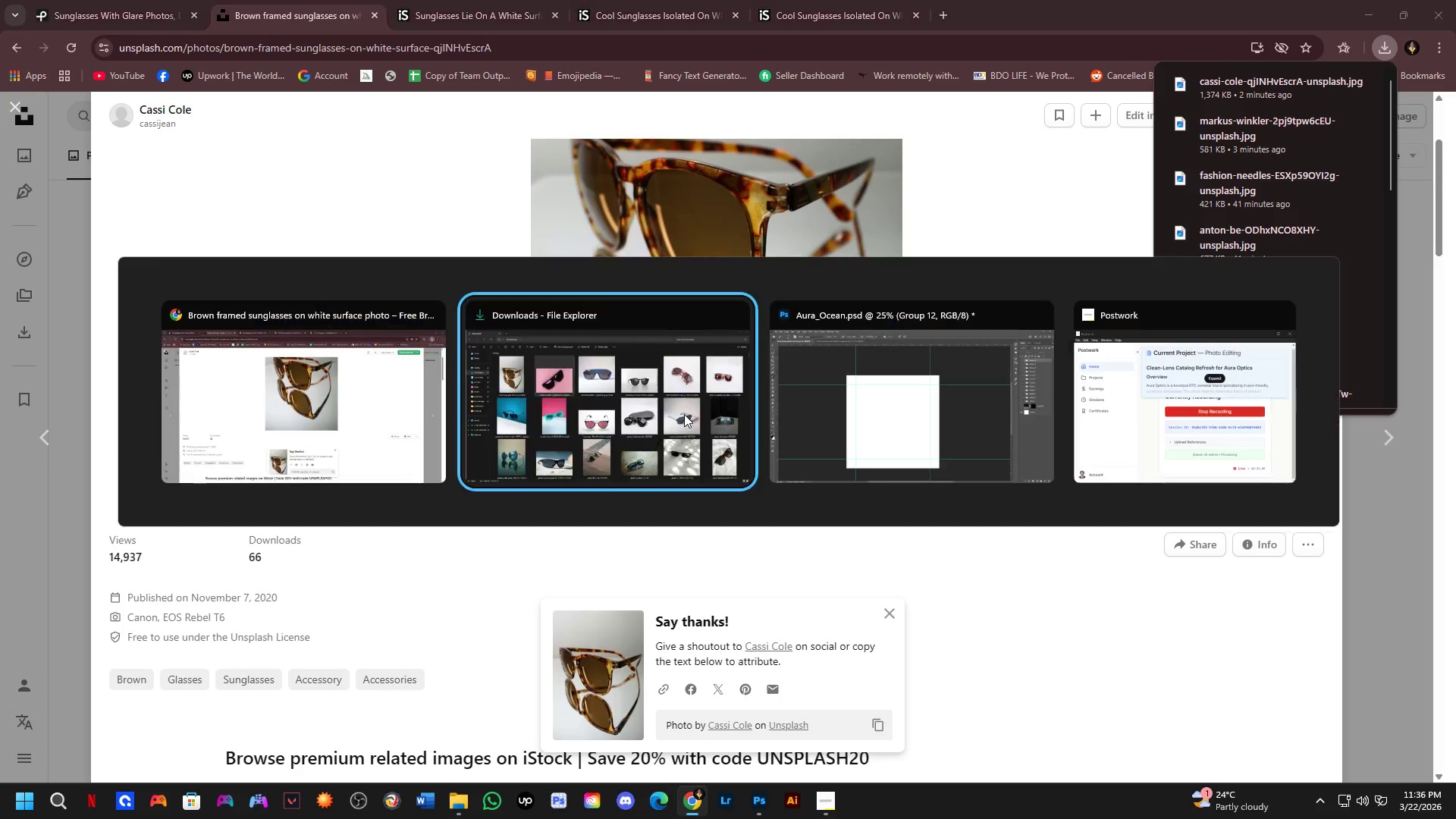 
key(Alt+Tab)
 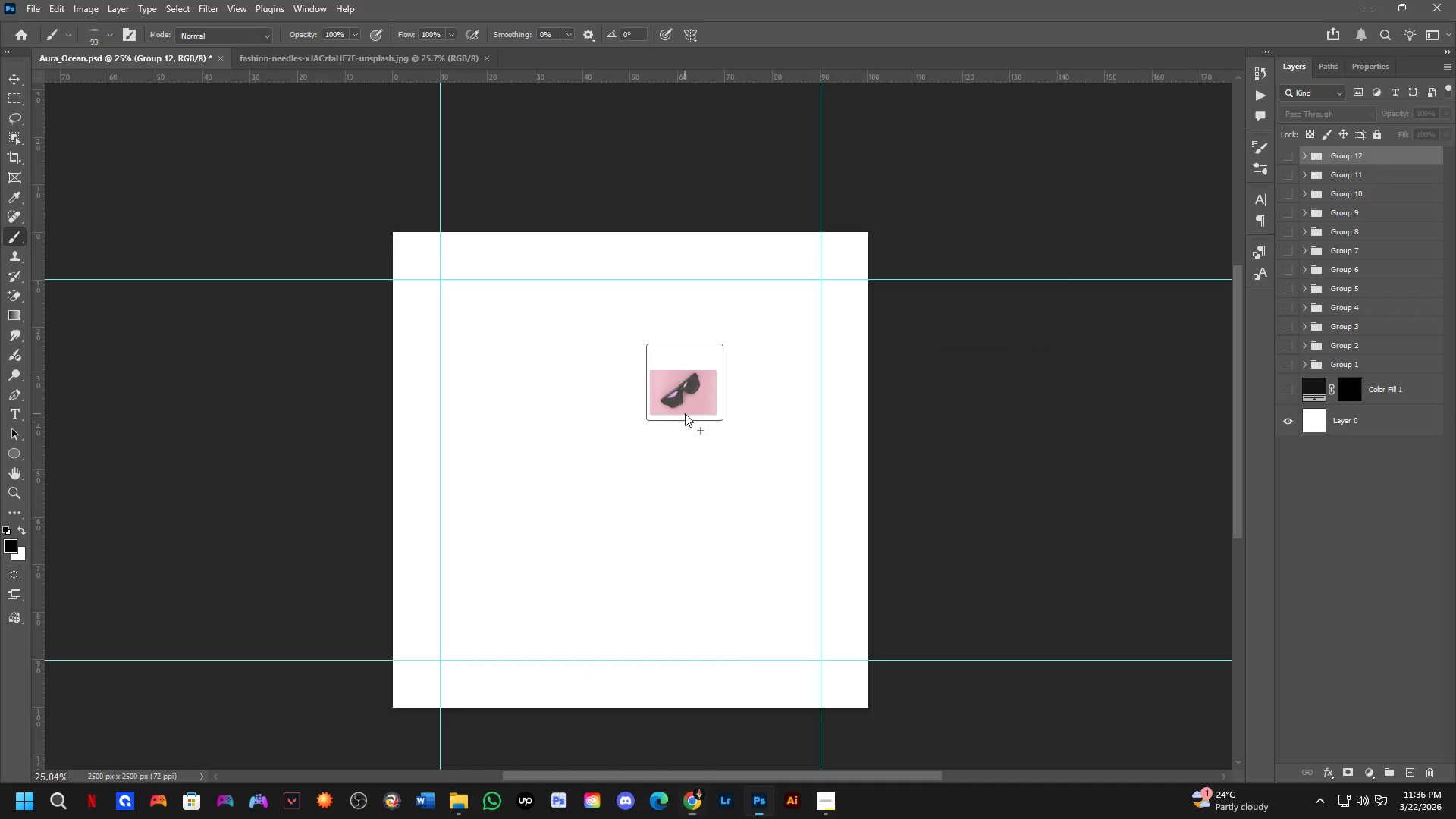 
hold_key(key=ShiftLeft, duration=1.08)
scroll: coordinate [630, 446], scroll_direction: up, amount: 4.0
 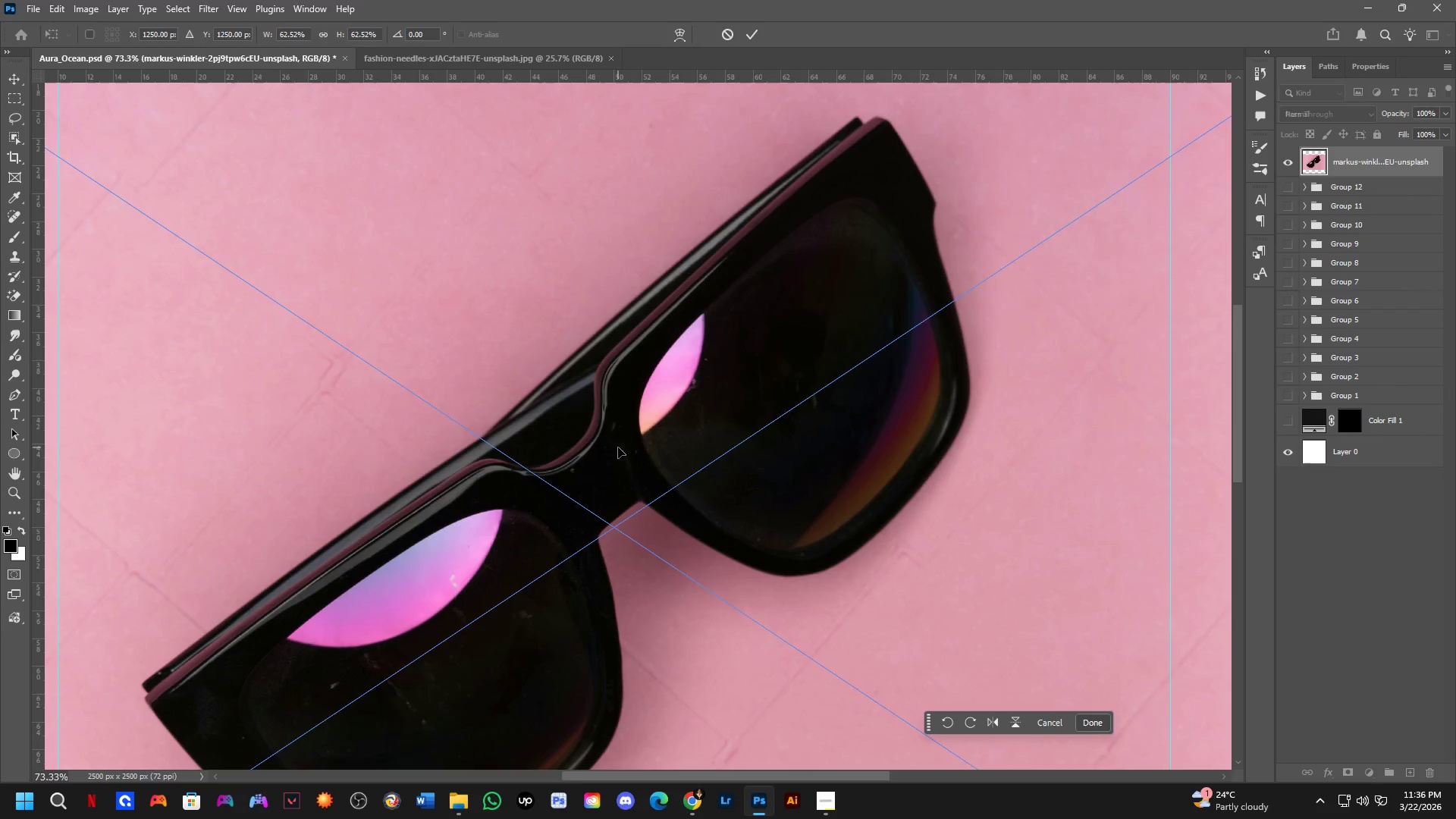 
key(NumpadEnter)
 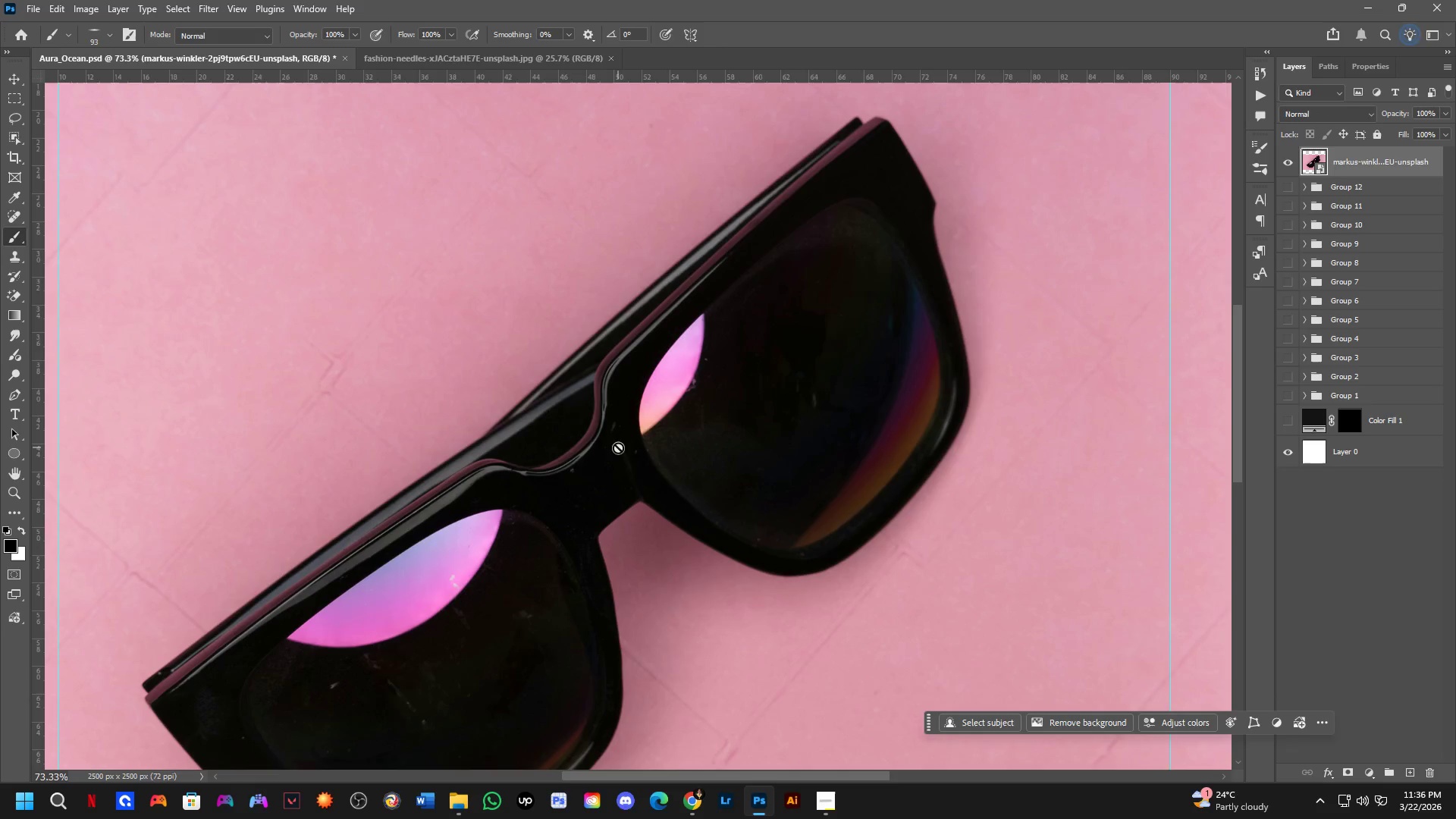 
hold_key(key=Space, duration=0.8)
 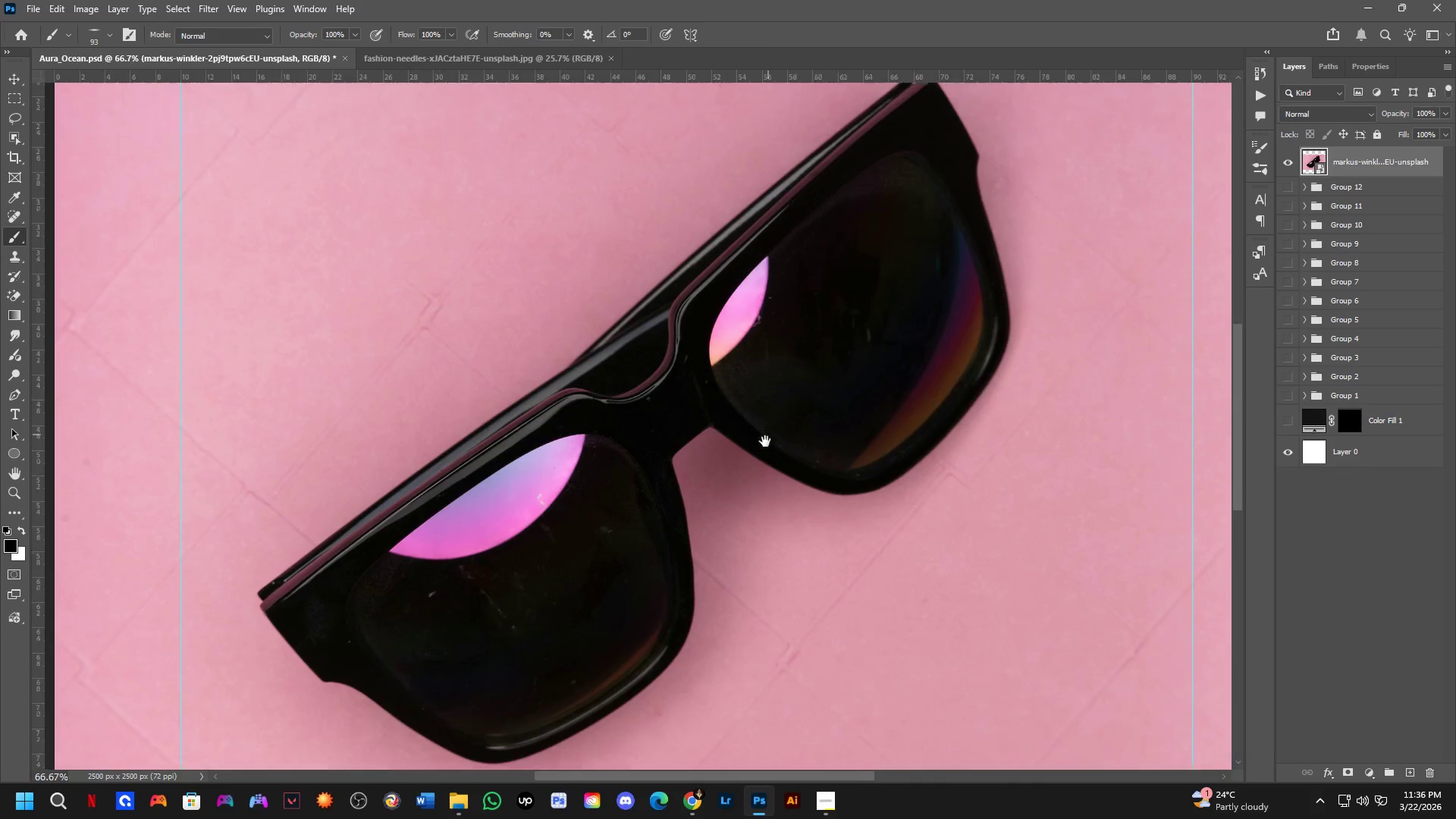 
left_click_drag(start_coordinate=[657, 504], to_coordinate=[735, 402])
 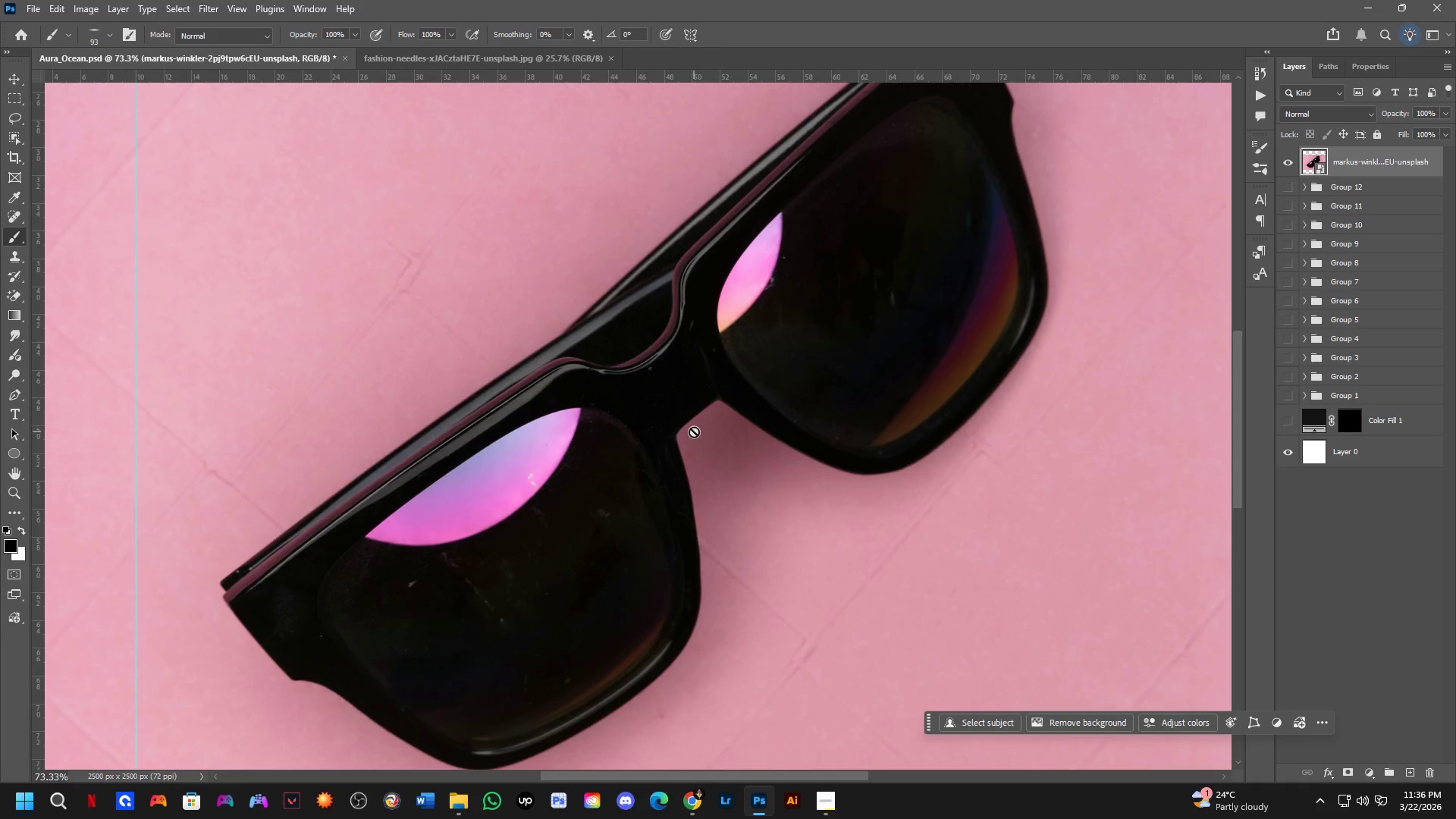 
scroll: coordinate [694, 431], scroll_direction: down, amount: 1.0
 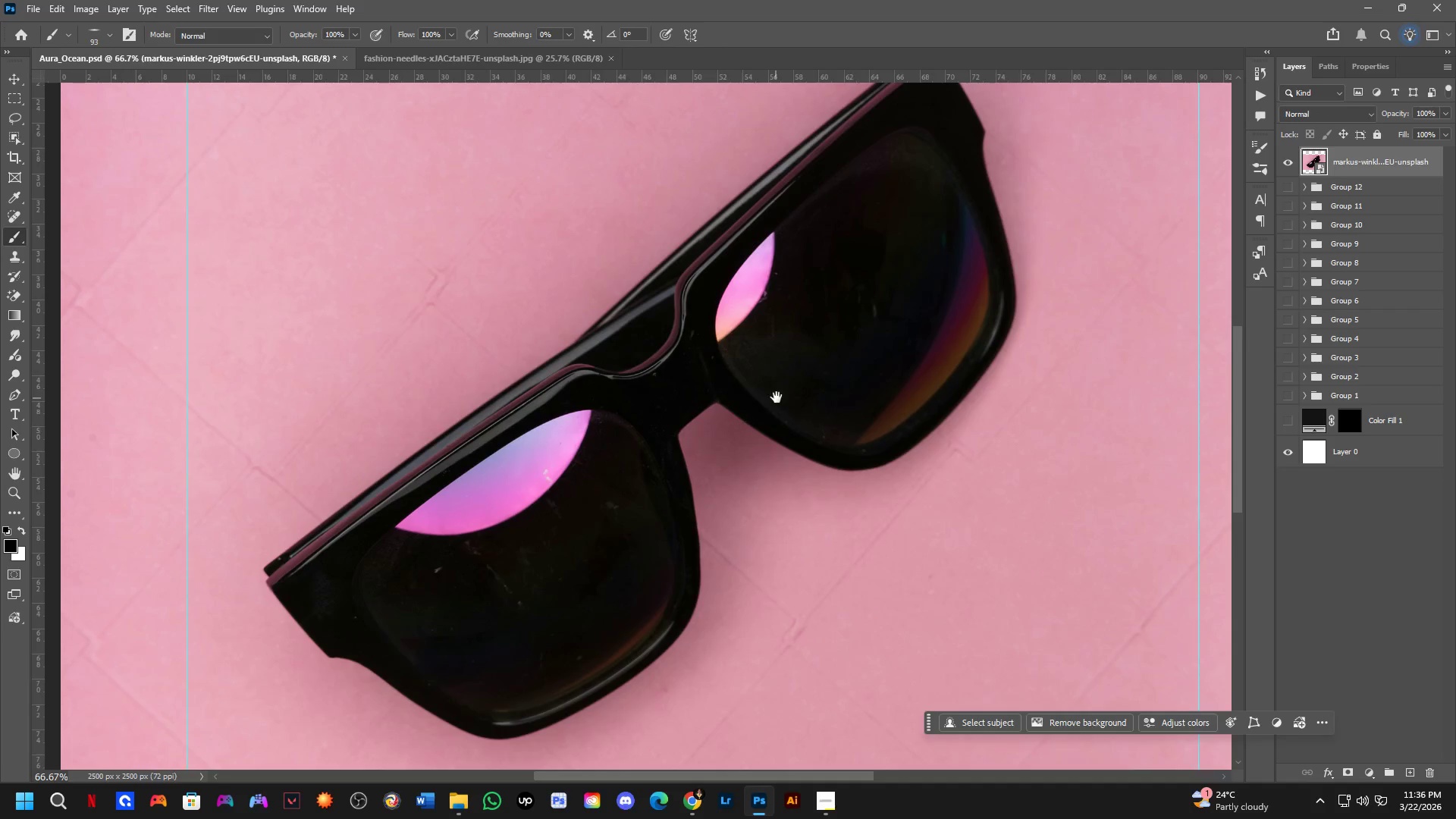 
hold_key(key=Space, duration=0.36)
 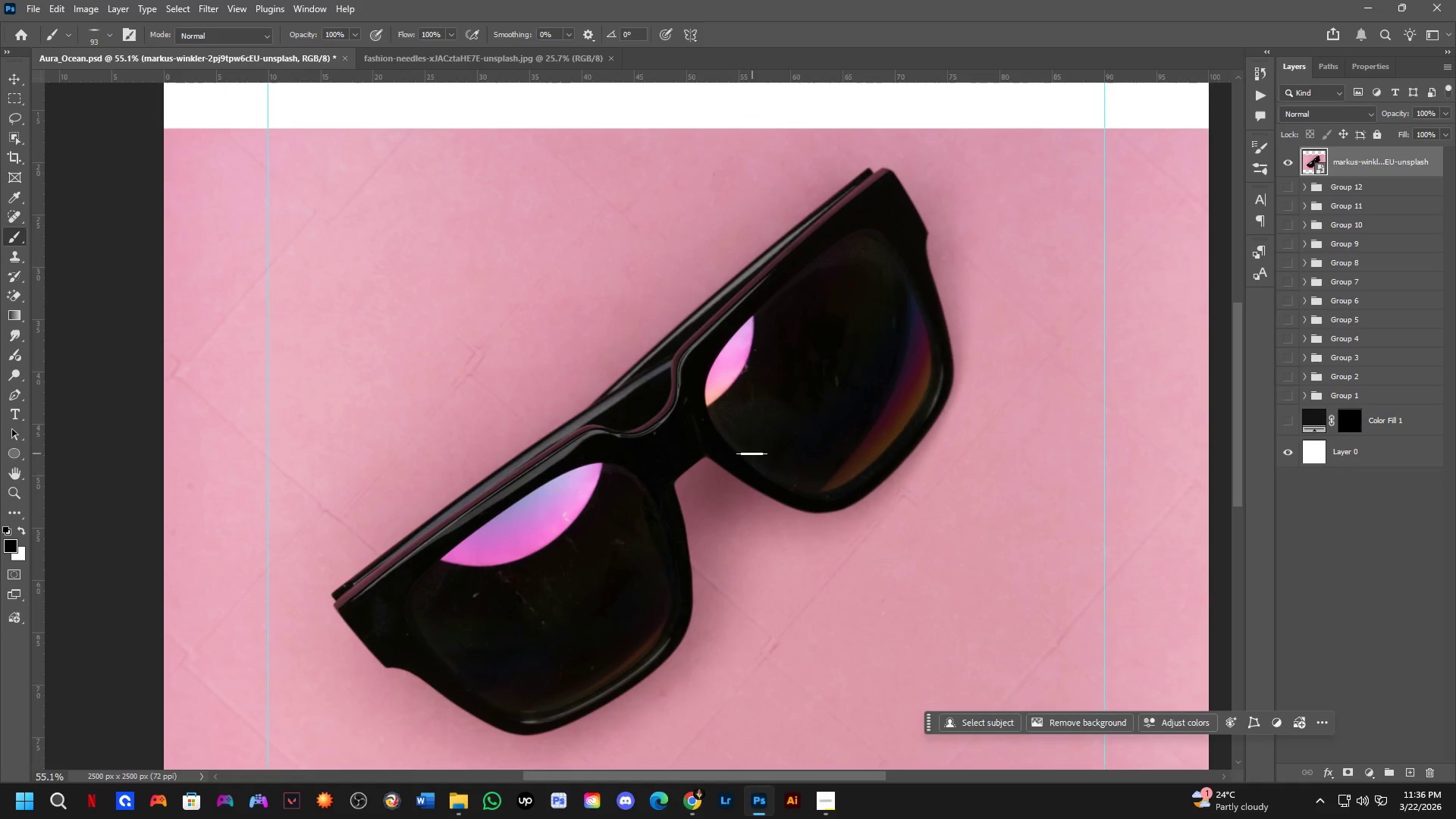 
left_click_drag(start_coordinate=[775, 408], to_coordinate=[755, 463])
 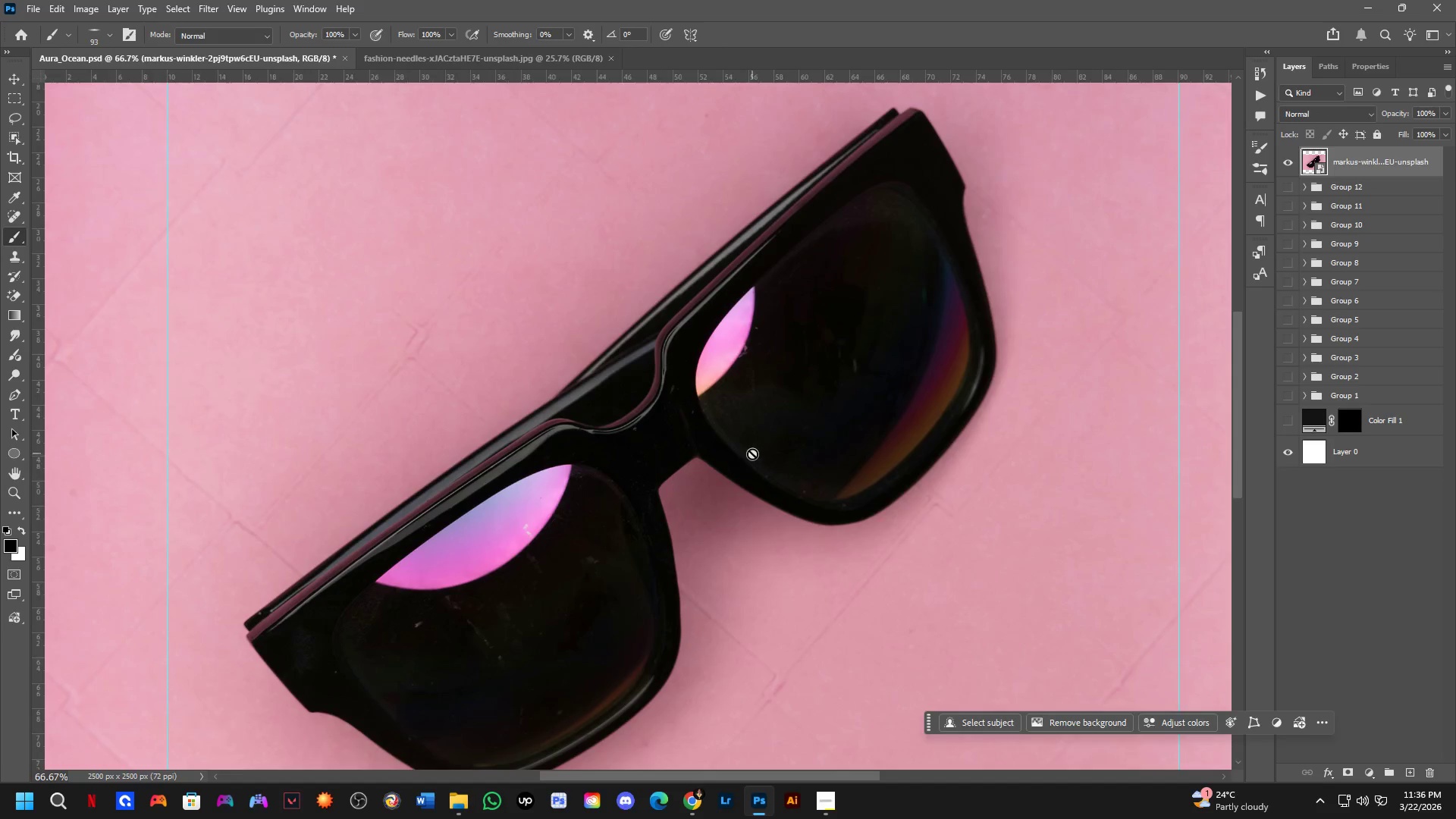 
scroll: coordinate [749, 451], scroll_direction: down, amount: 4.0
 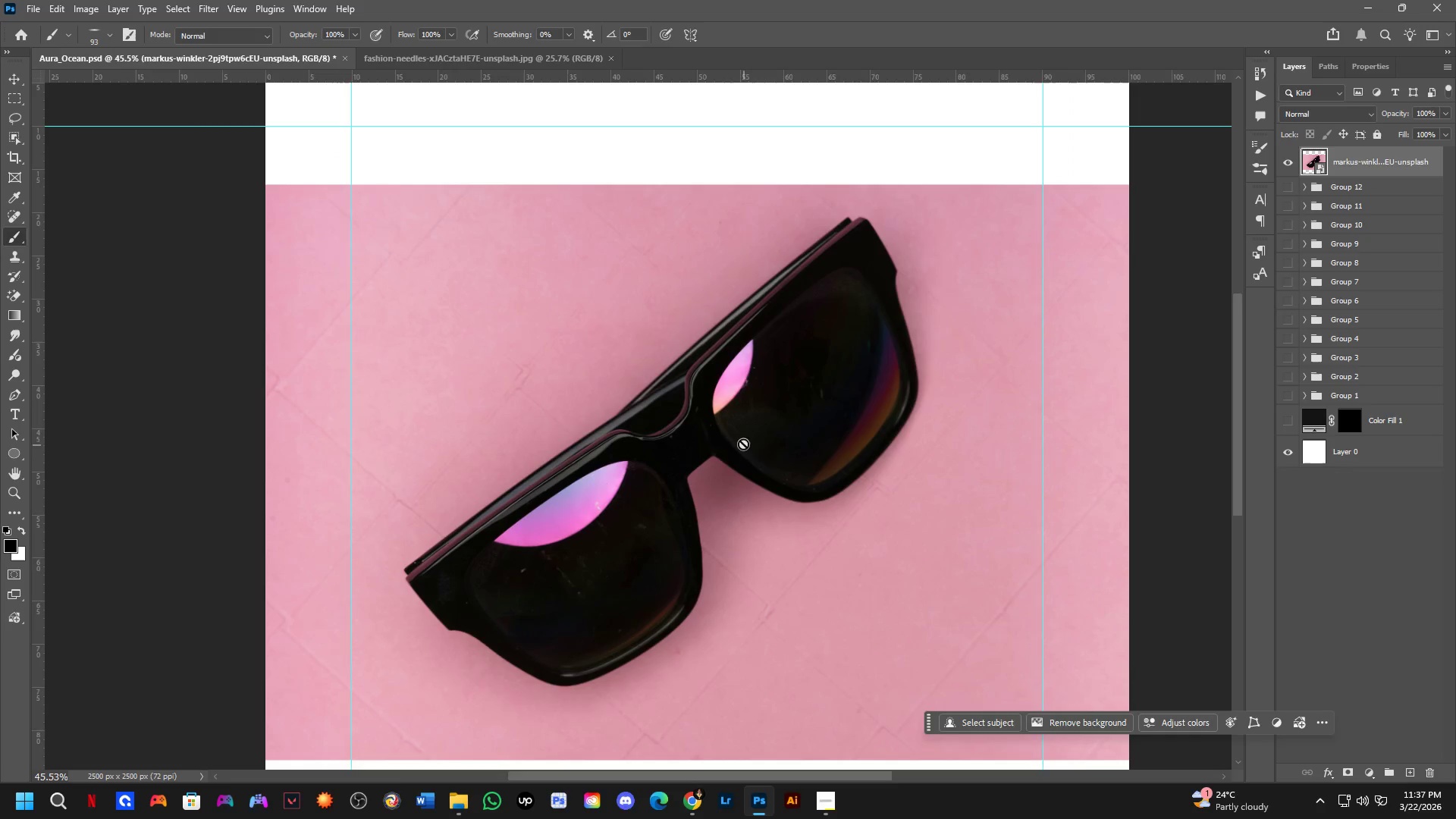 
key(P)
 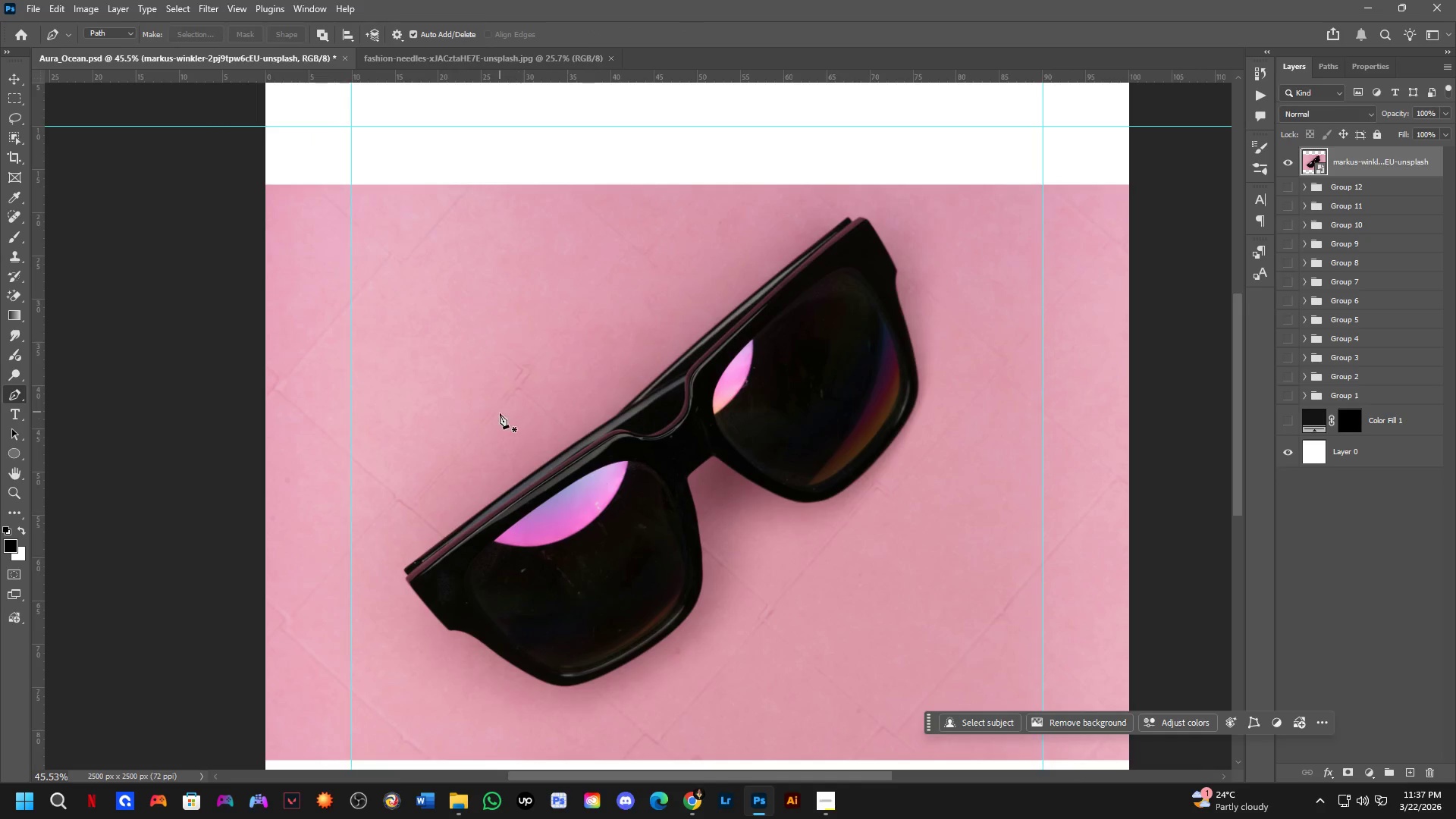 
scroll: coordinate [626, 460], scroll_direction: up, amount: 6.0
 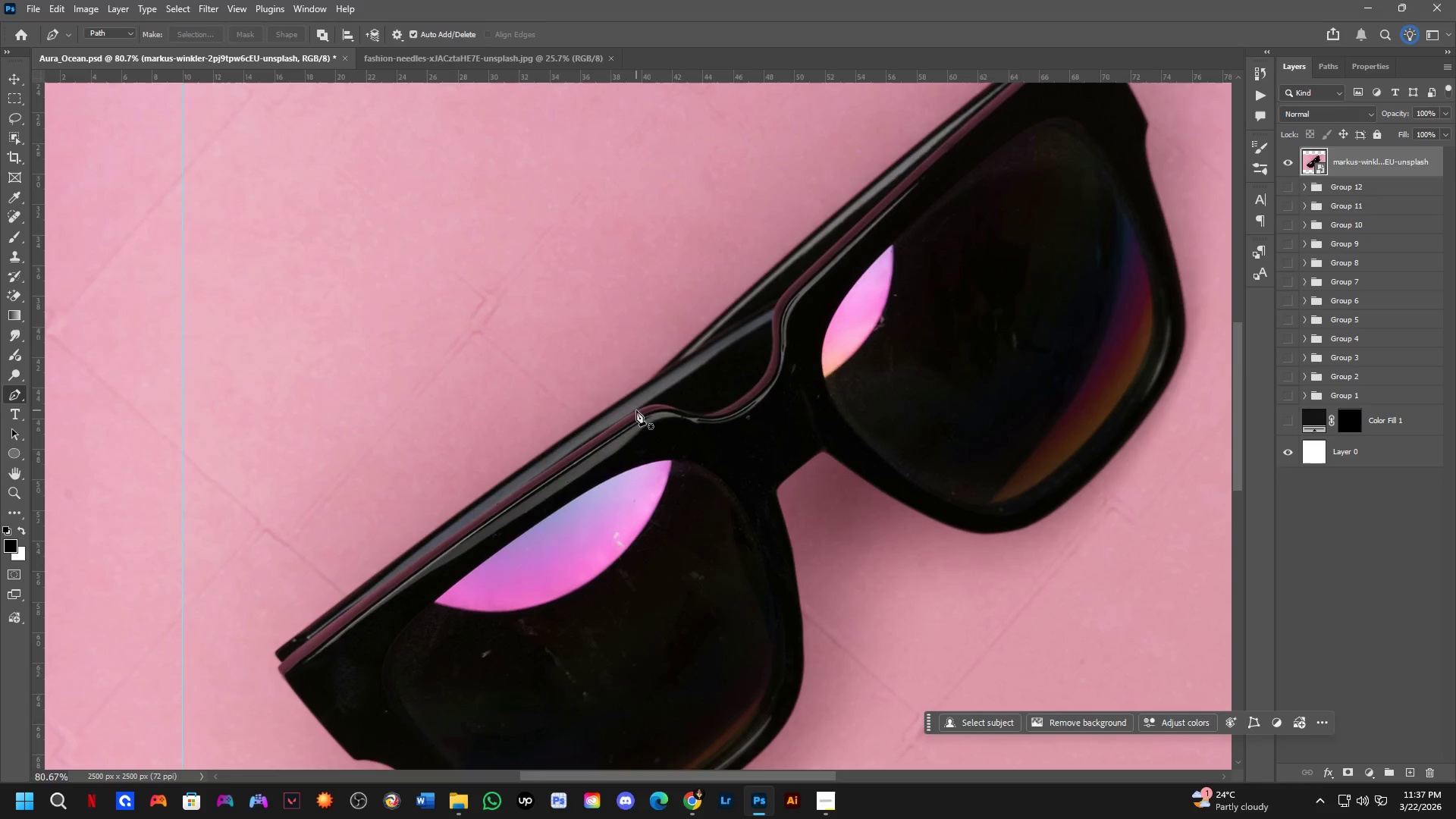 
scroll: coordinate [637, 413], scroll_direction: down, amount: 2.0
 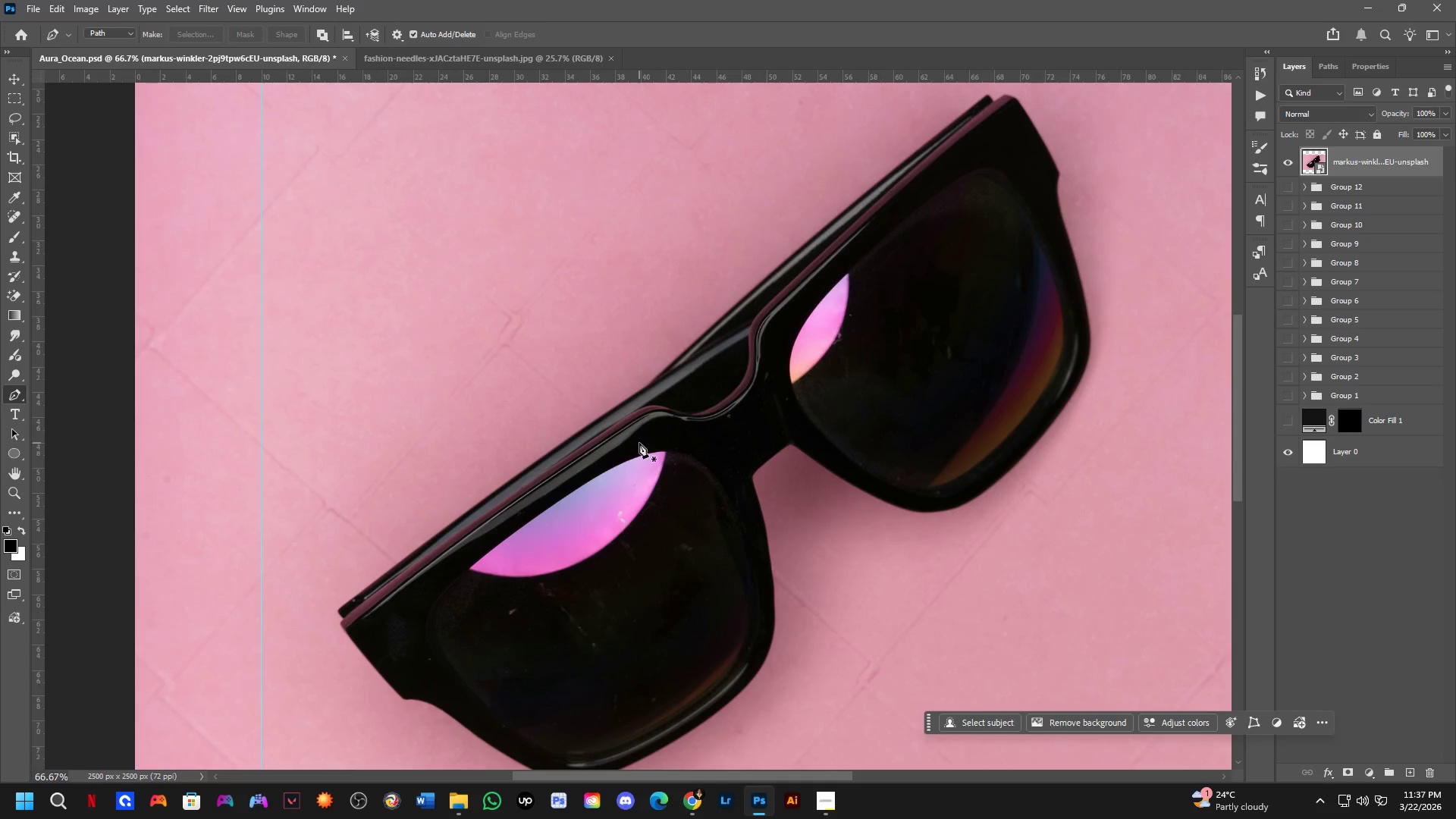 
key(L)
 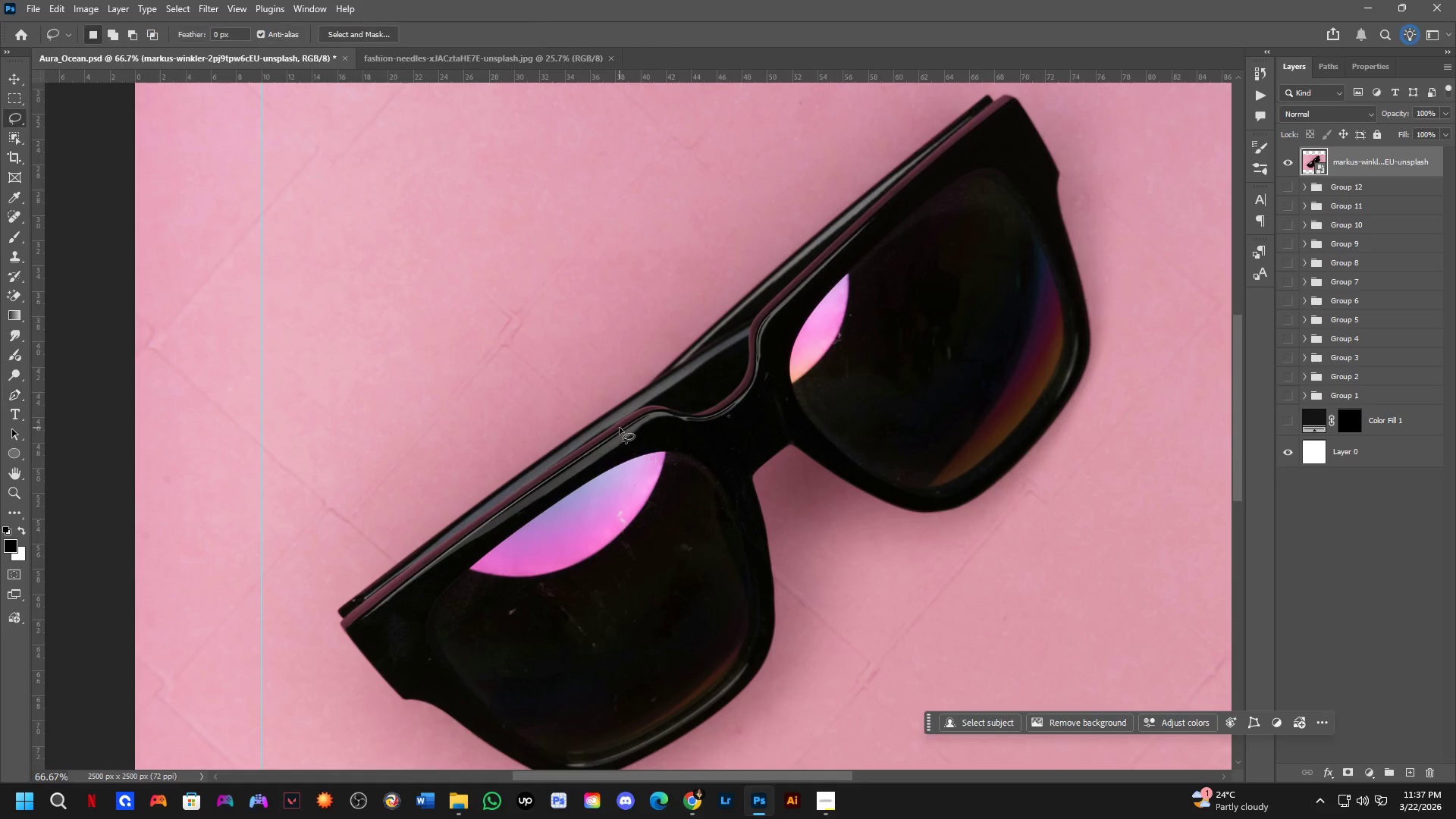 
scroll: coordinate [595, 459], scroll_direction: up, amount: 3.0
 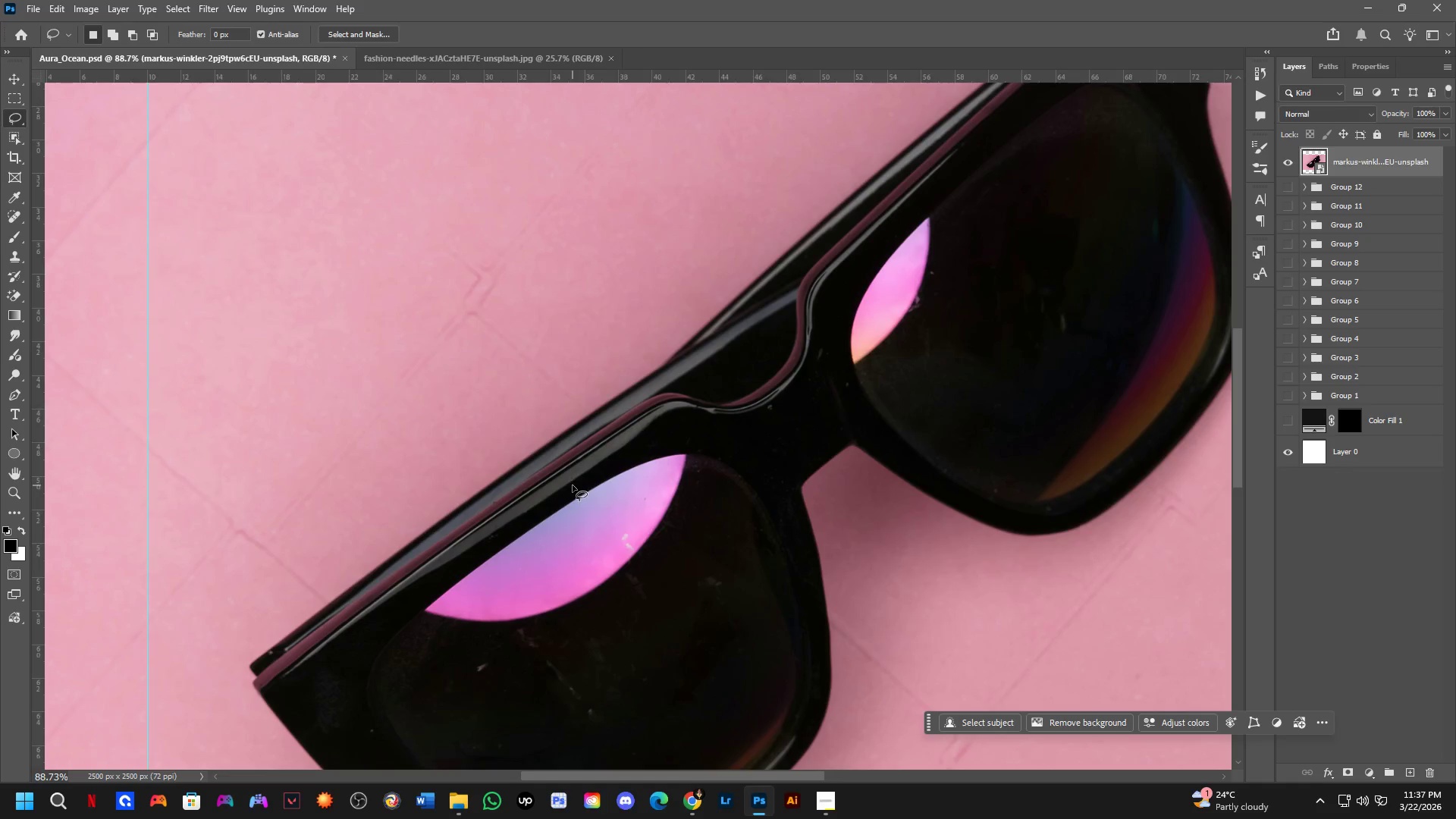 
hold_key(key=Space, duration=0.44)
 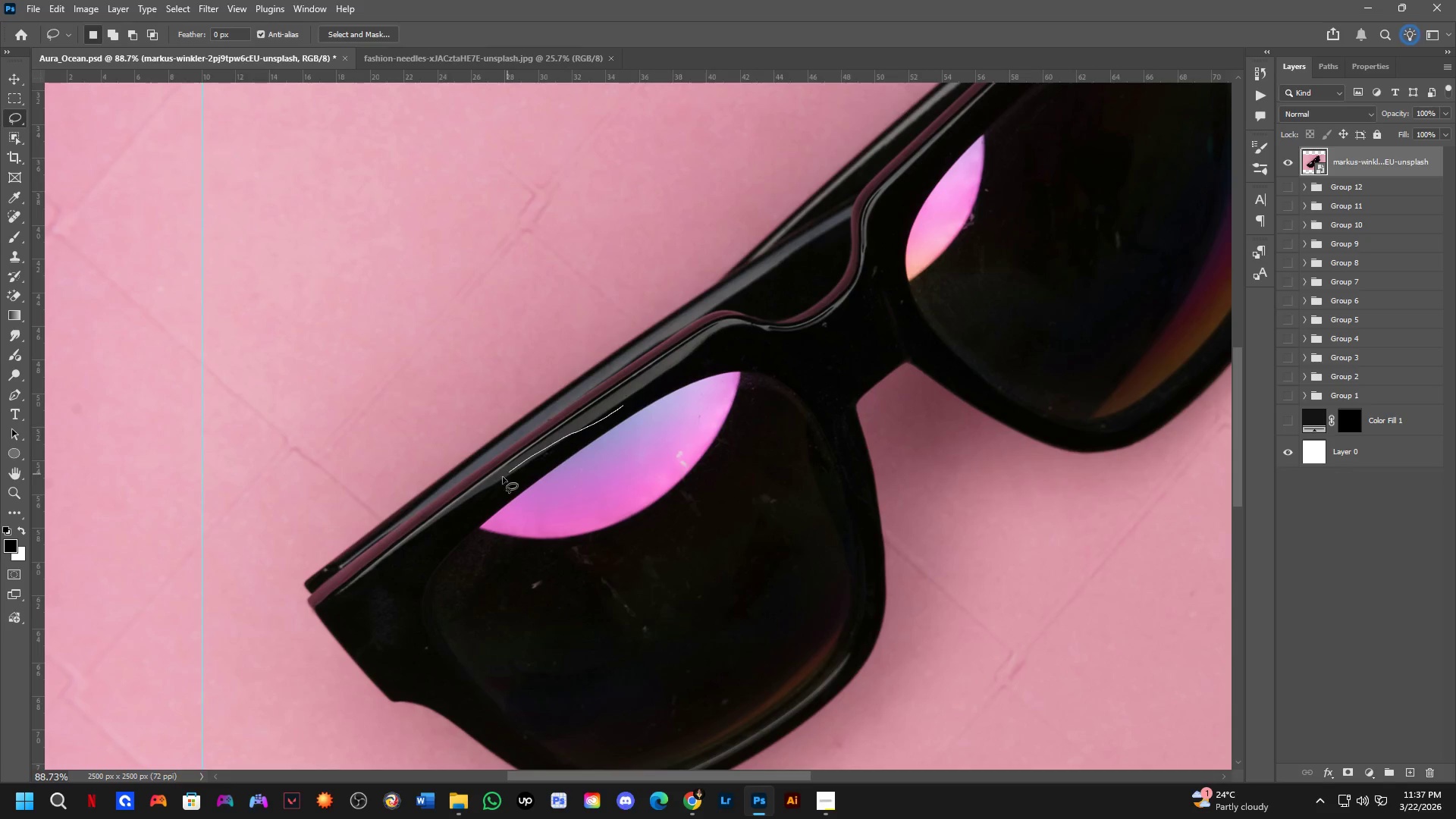 
left_click_drag(start_coordinate=[573, 485], to_coordinate=[627, 403])
 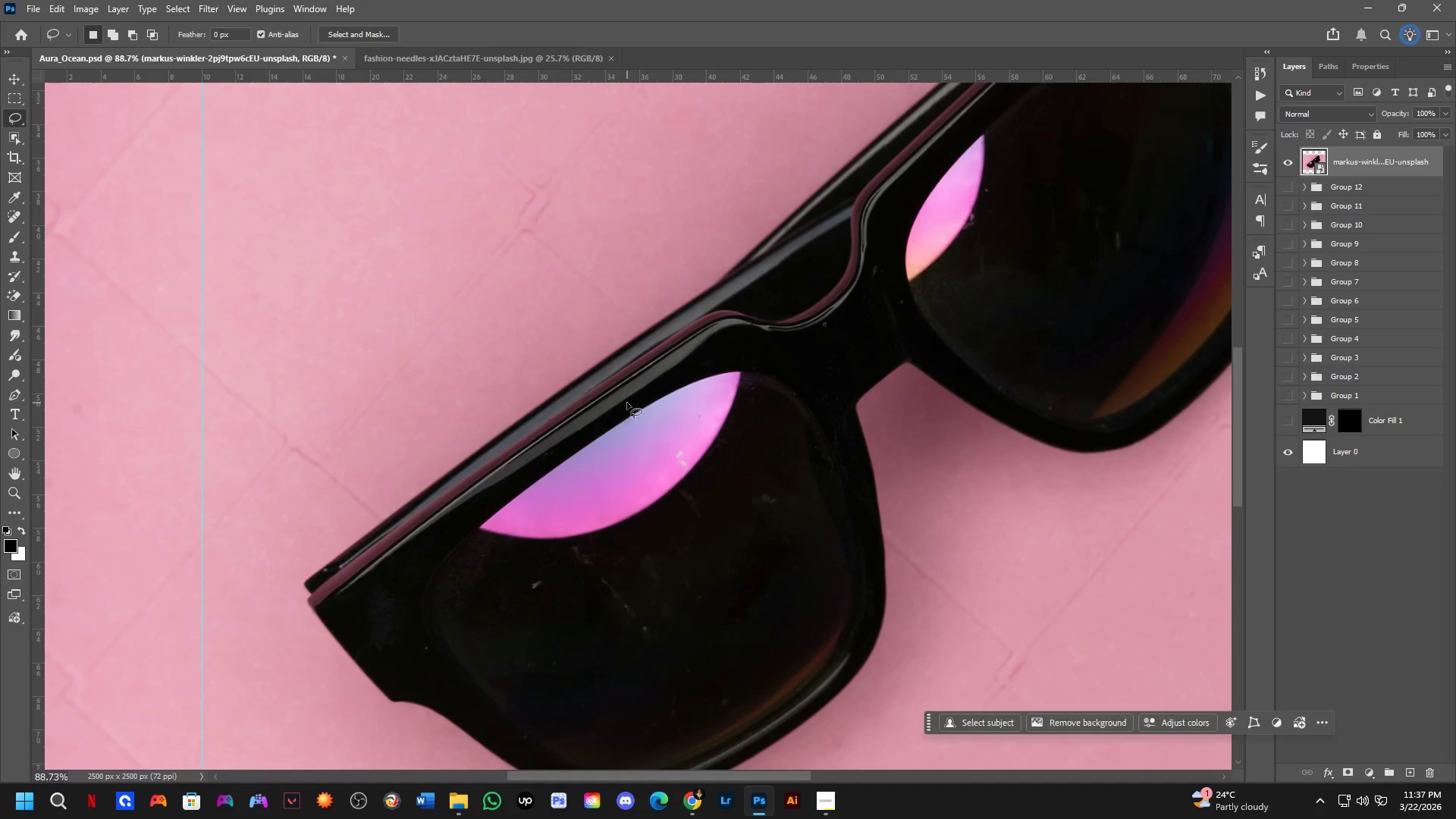 
left_click_drag(start_coordinate=[623, 406], to_coordinate=[705, 358])
 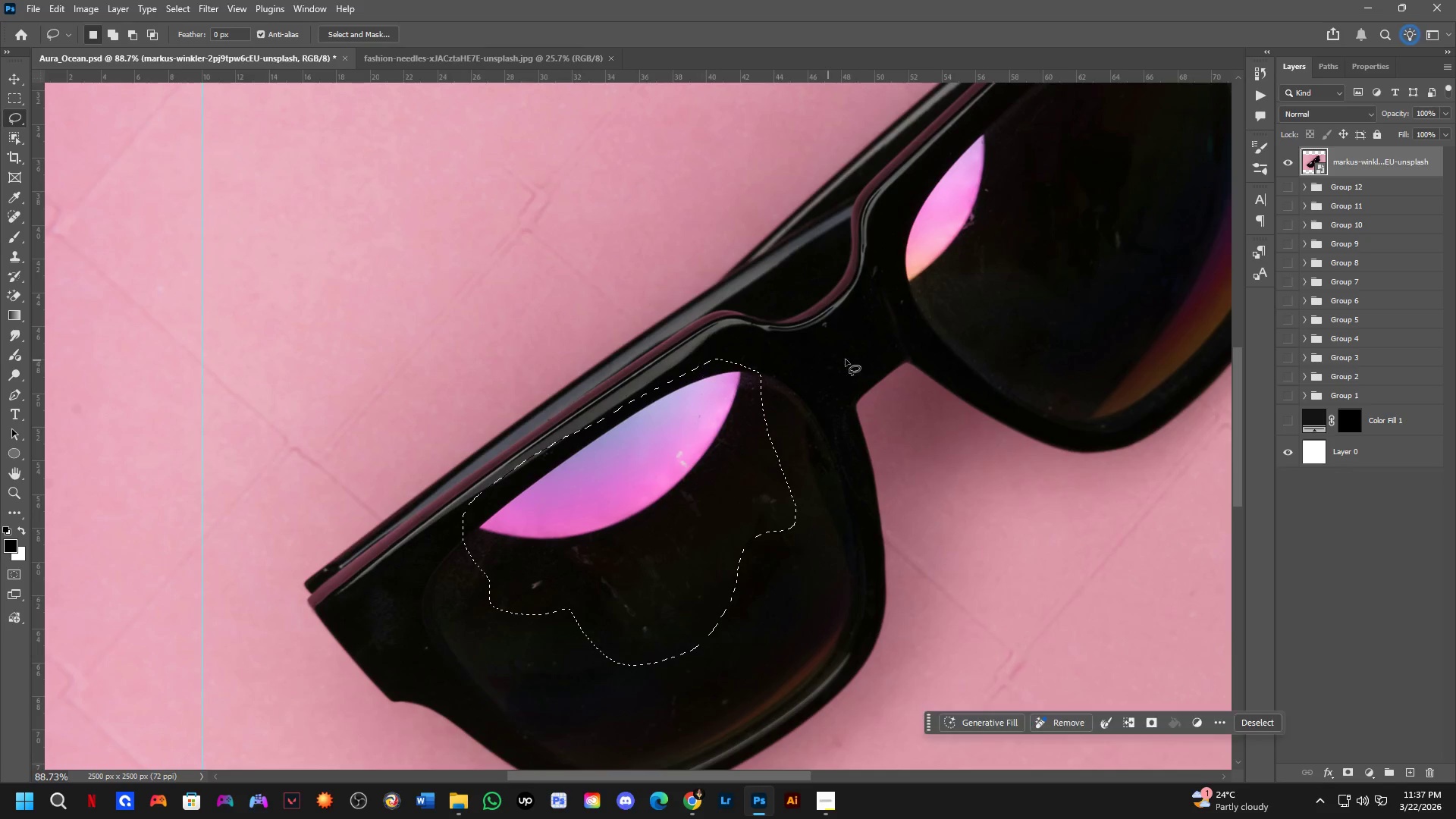 
hold_key(key=Space, duration=0.47)
 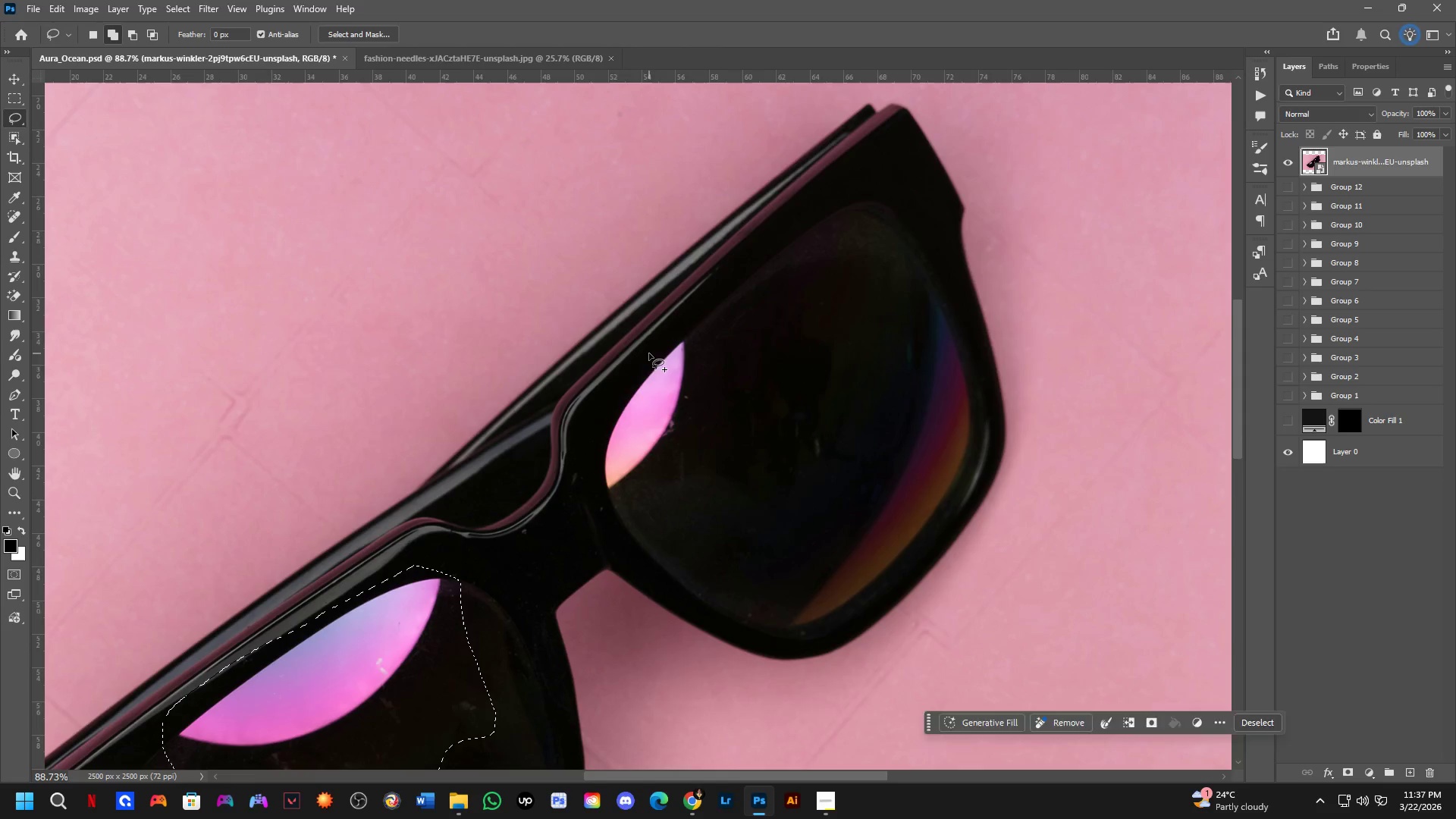 
left_click_drag(start_coordinate=[910, 365], to_coordinate=[610, 572])
 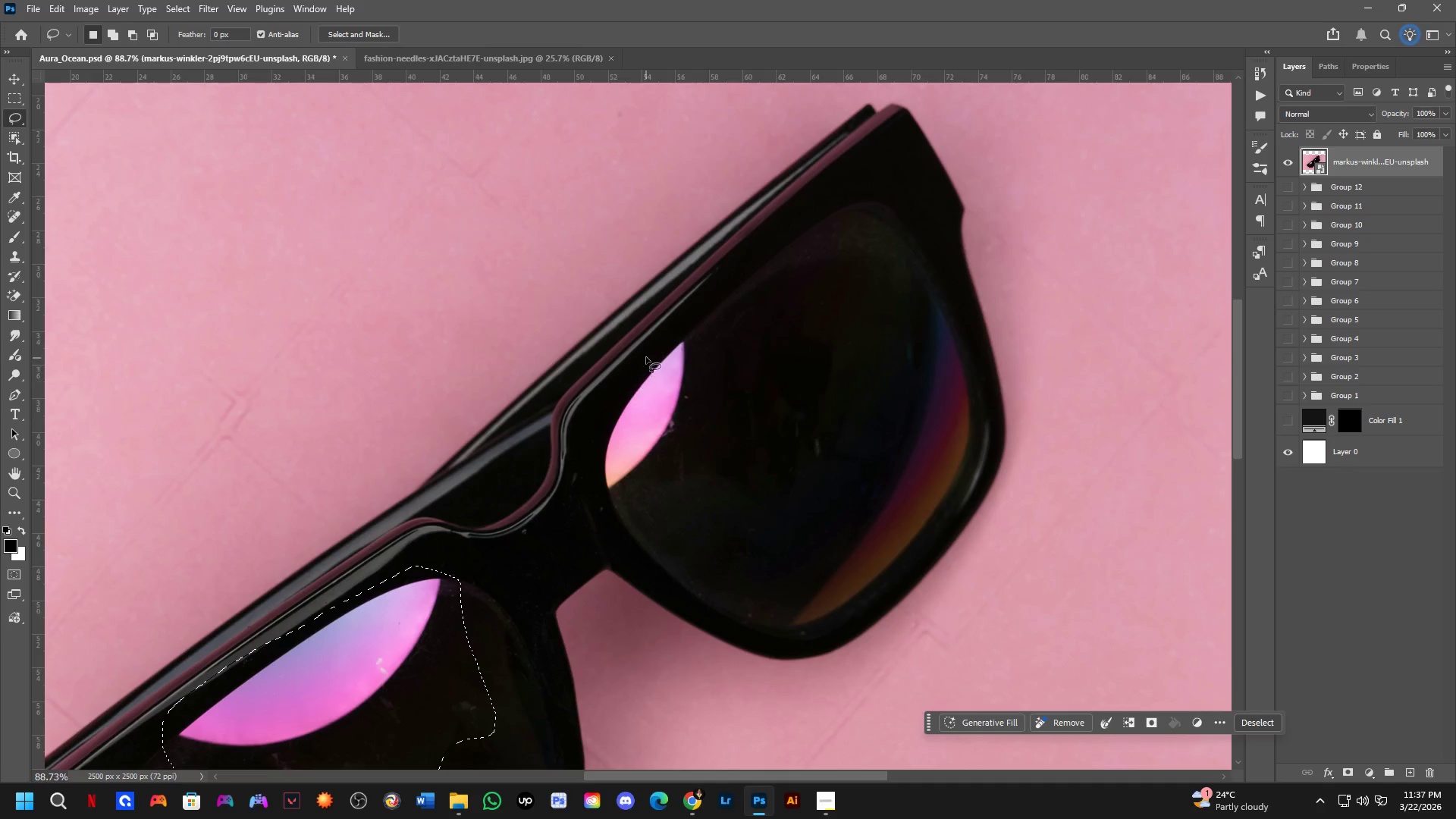 
key(Shift+ShiftLeft)
 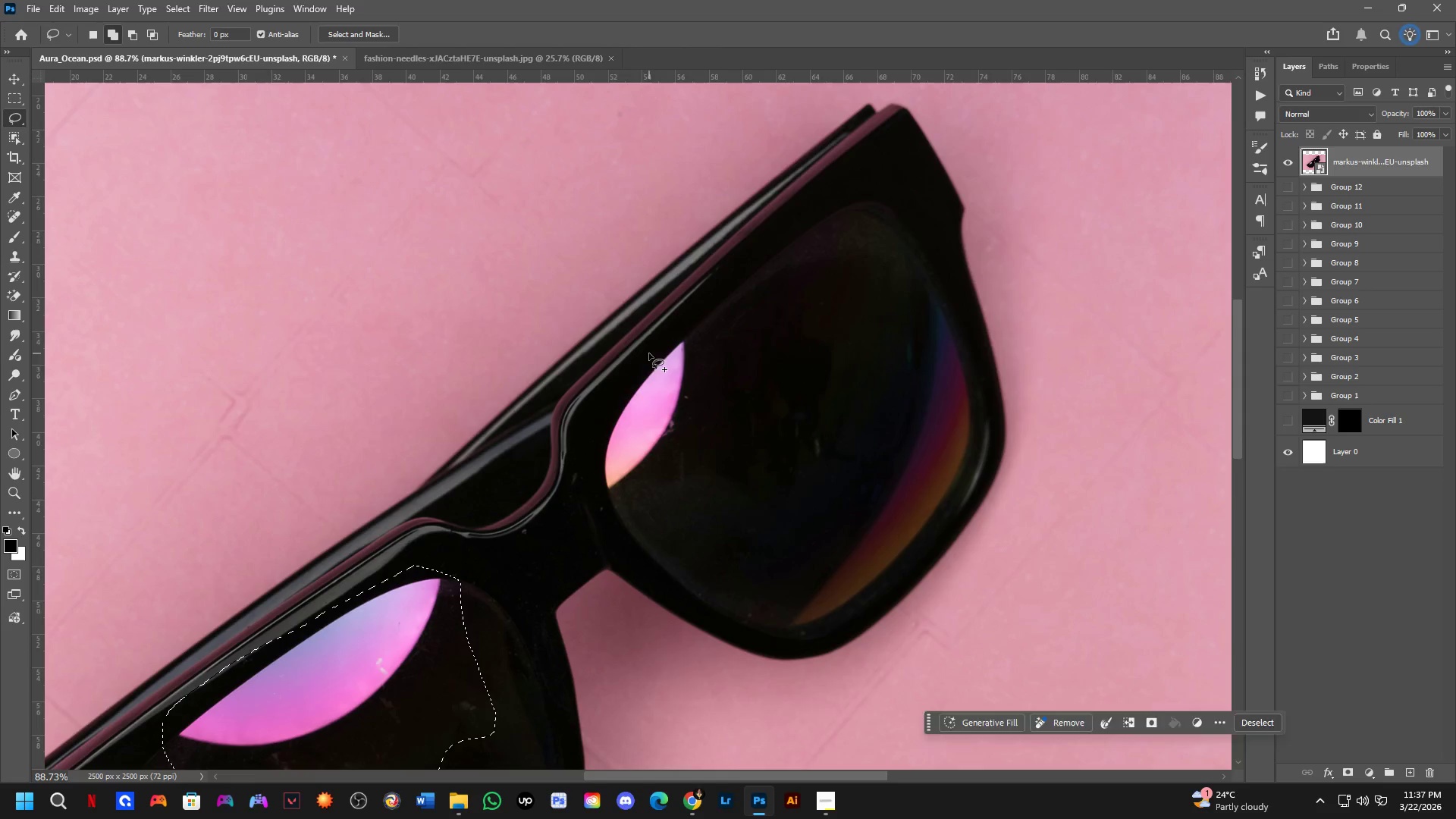 
left_click_drag(start_coordinate=[647, 355], to_coordinate=[689, 320])
 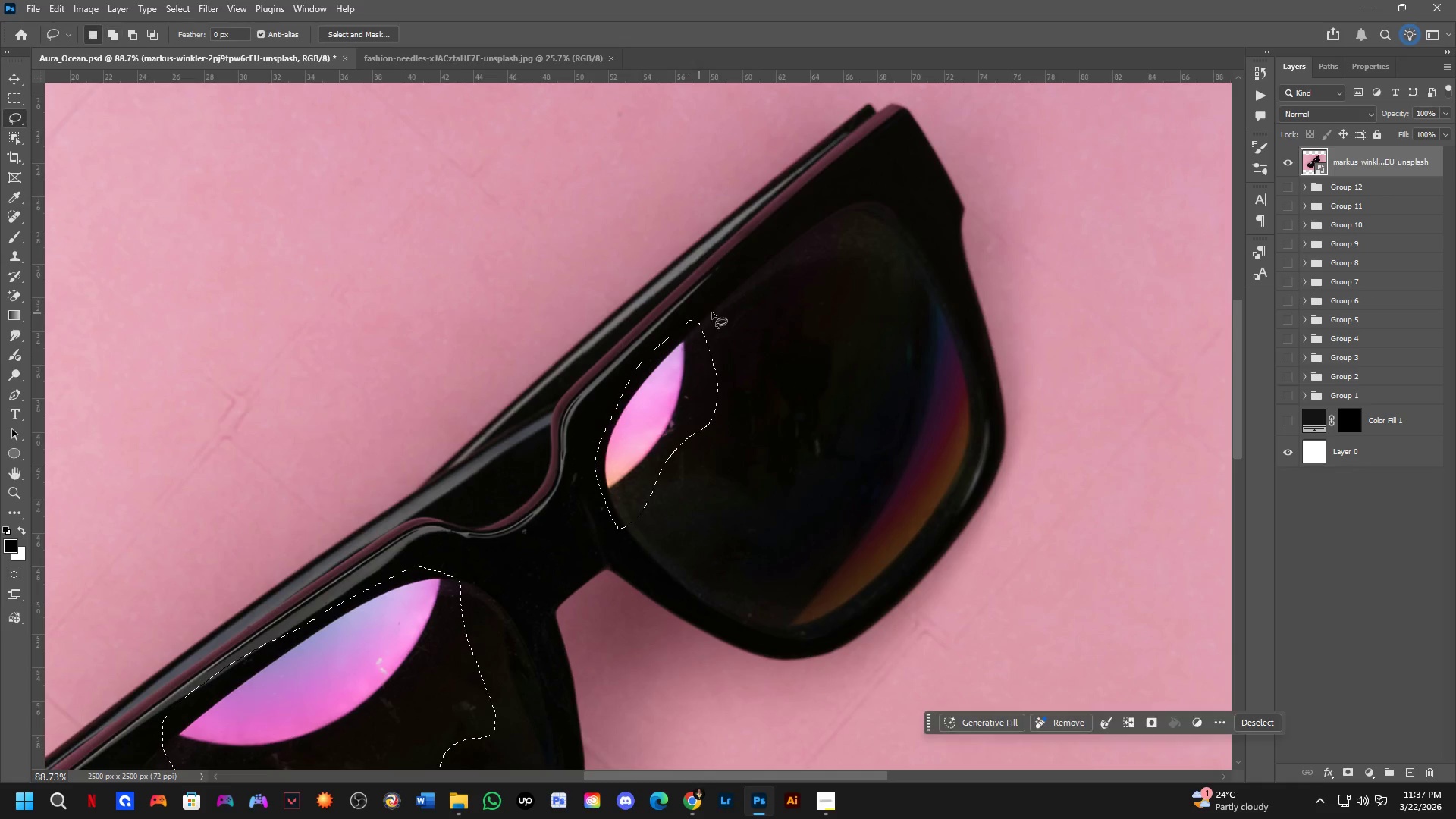 
hold_key(key=Space, duration=0.47)
 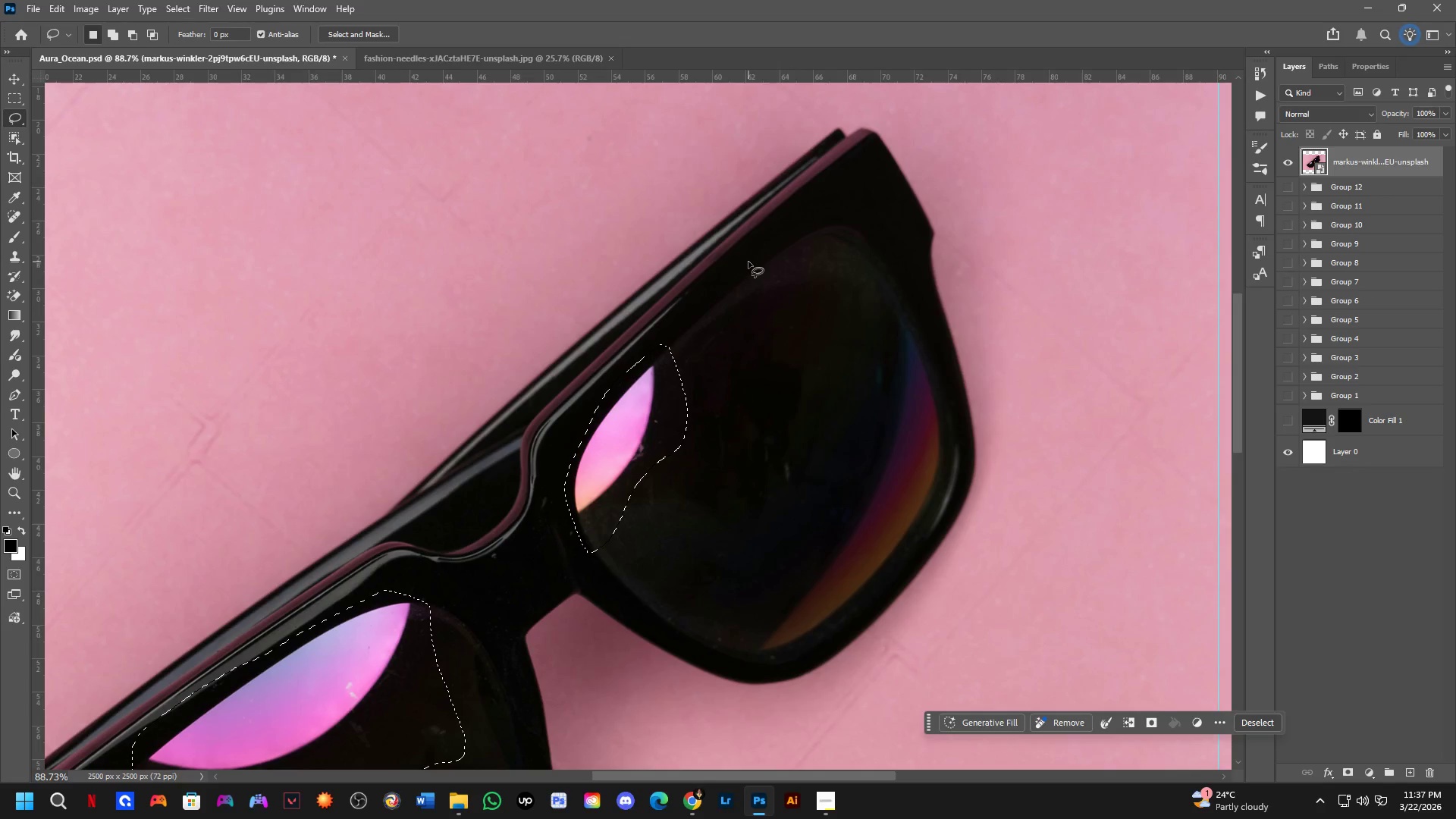 
left_click_drag(start_coordinate=[770, 323], to_coordinate=[739, 347])
 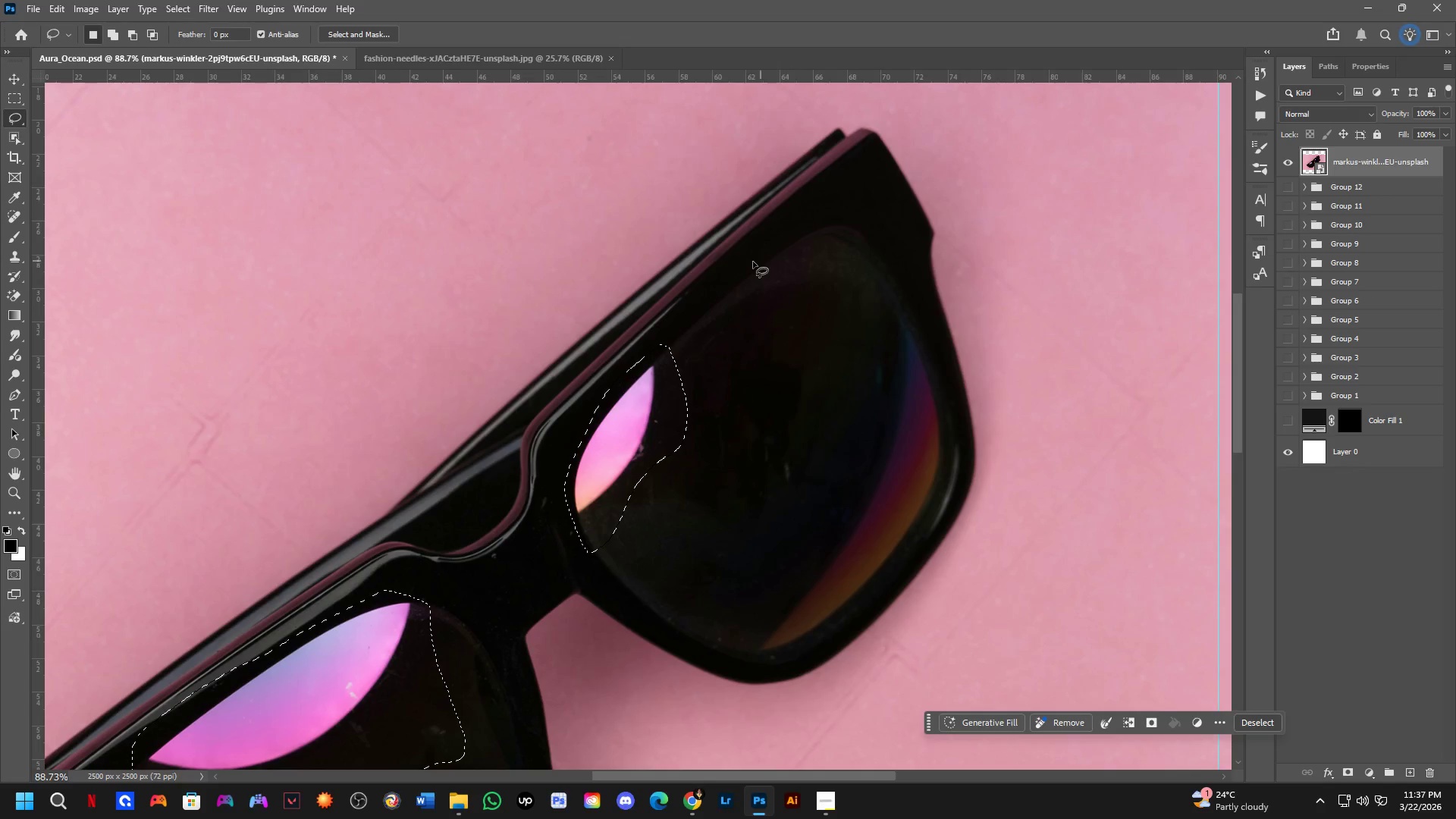 
key(Shift+ShiftLeft)
 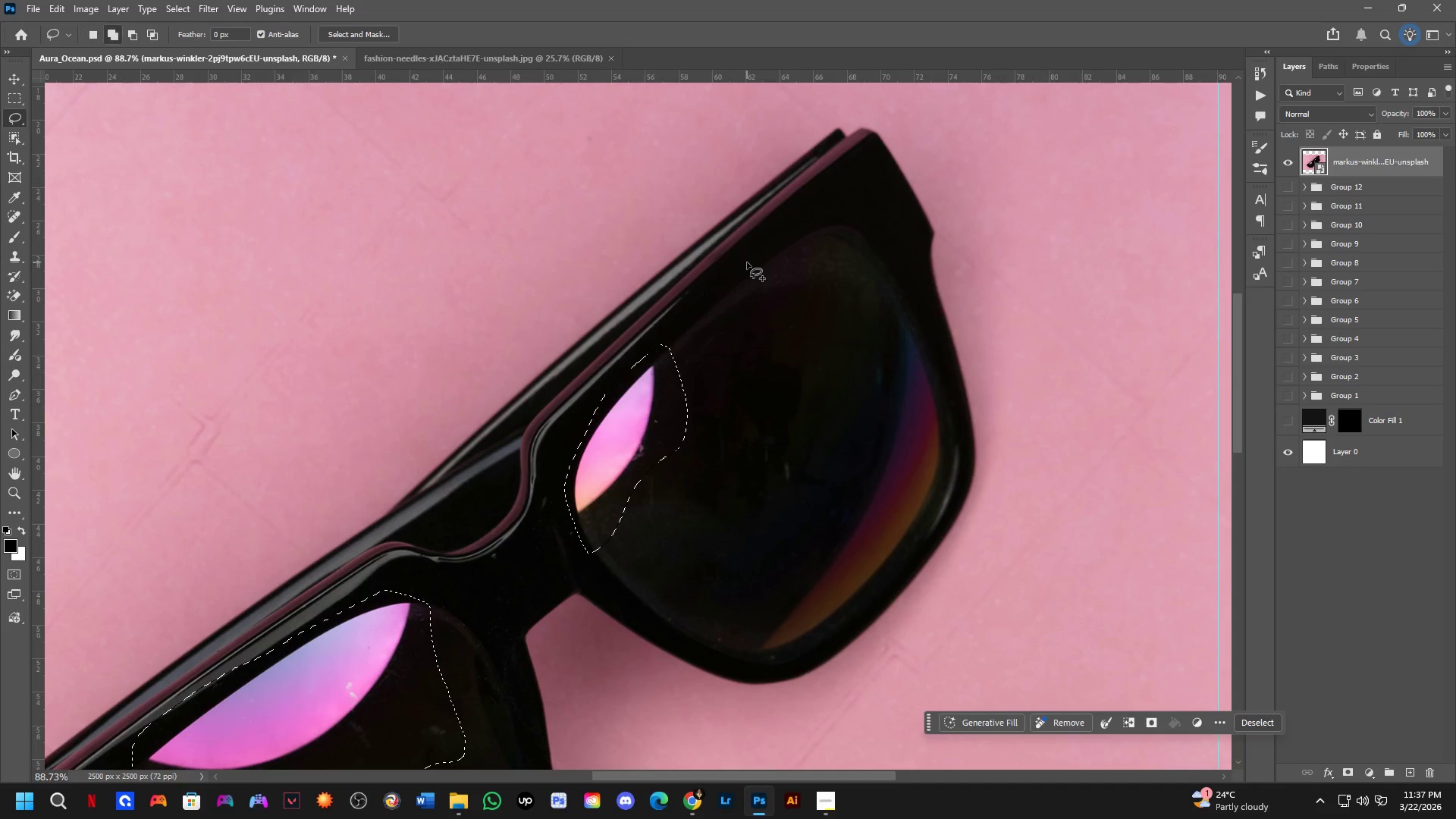 
left_click_drag(start_coordinate=[736, 270], to_coordinate=[831, 211])
 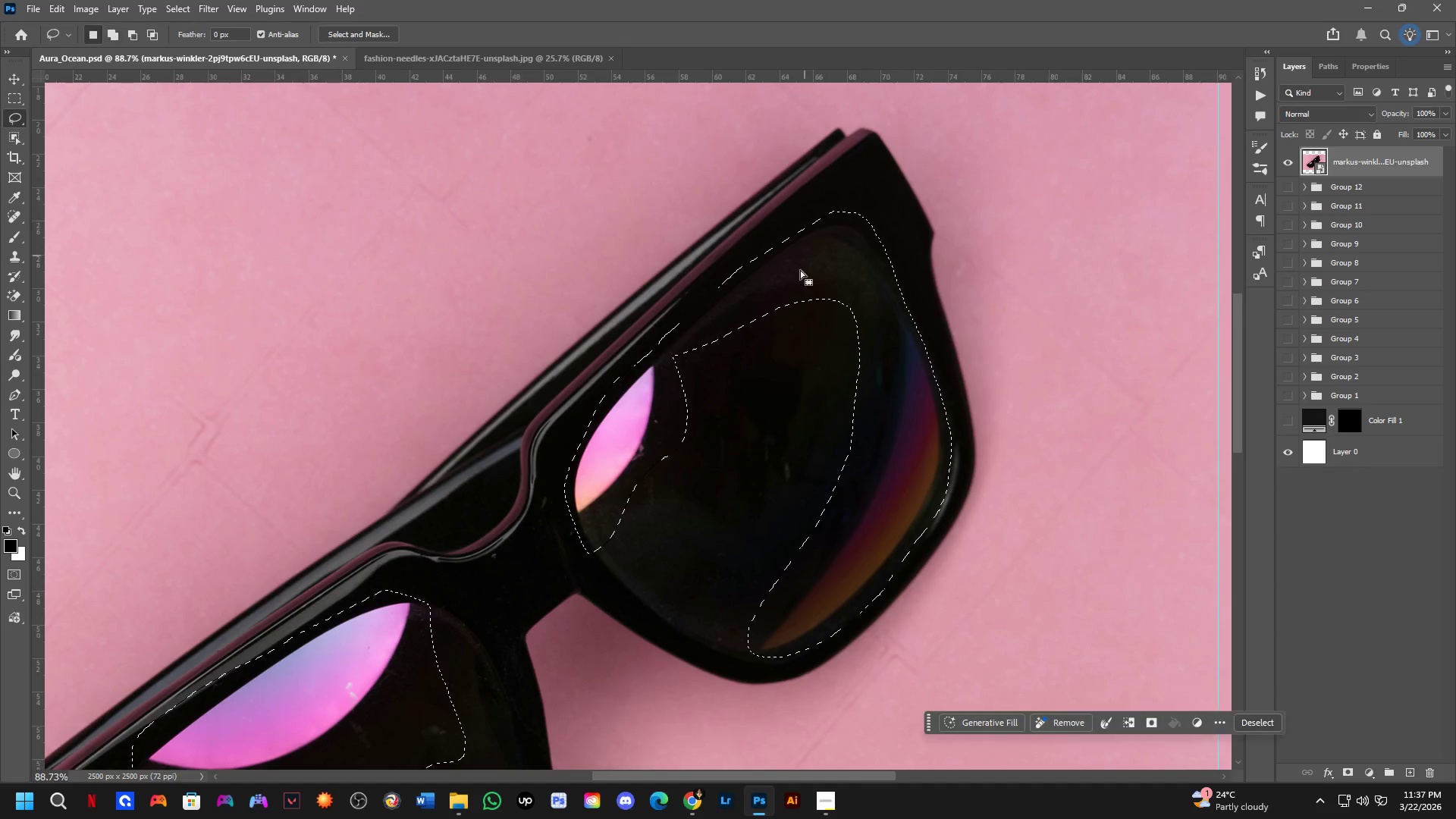 
hold_key(key=Space, duration=0.56)
 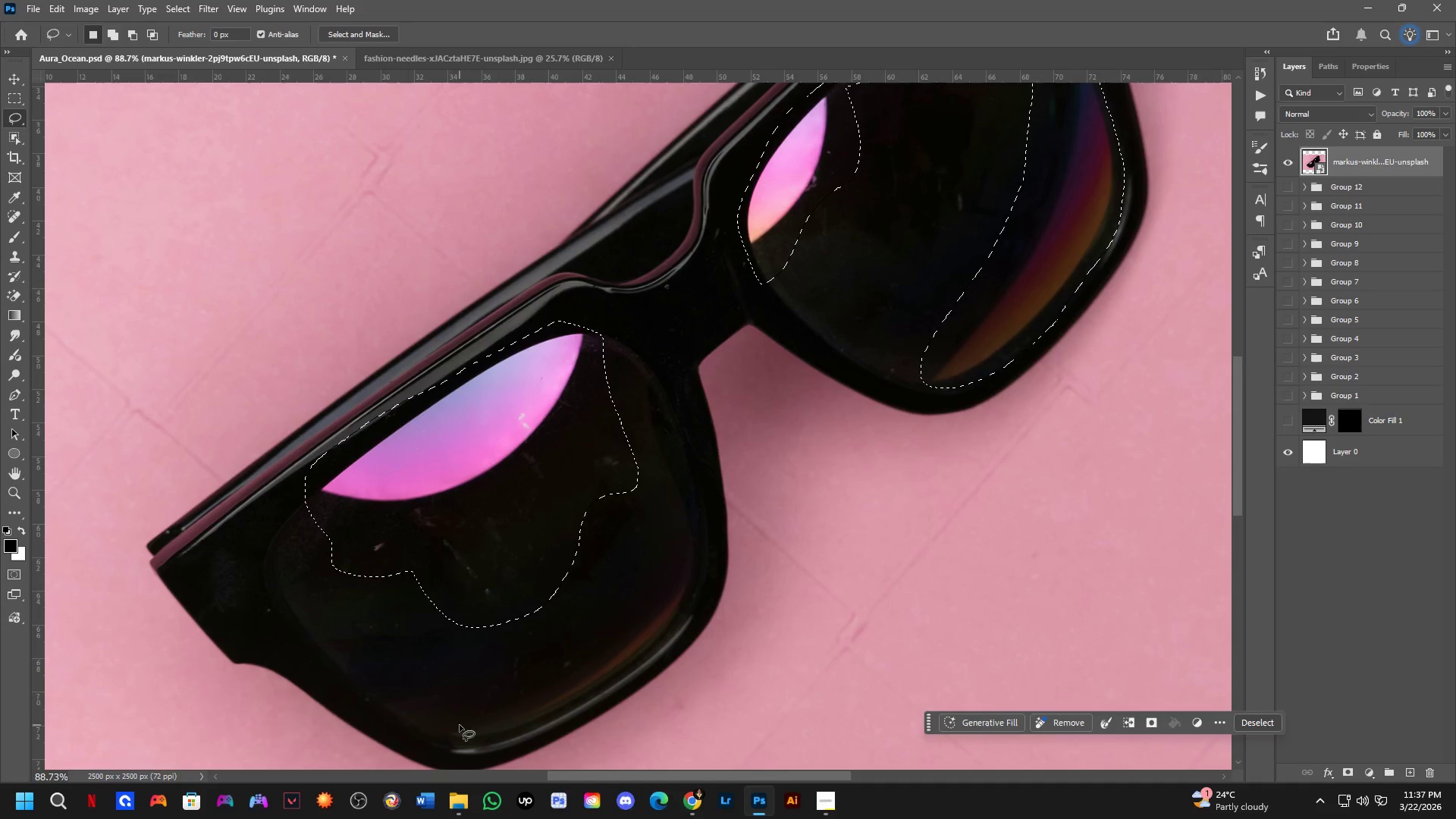 
left_click_drag(start_coordinate=[746, 439], to_coordinate=[919, 170])
 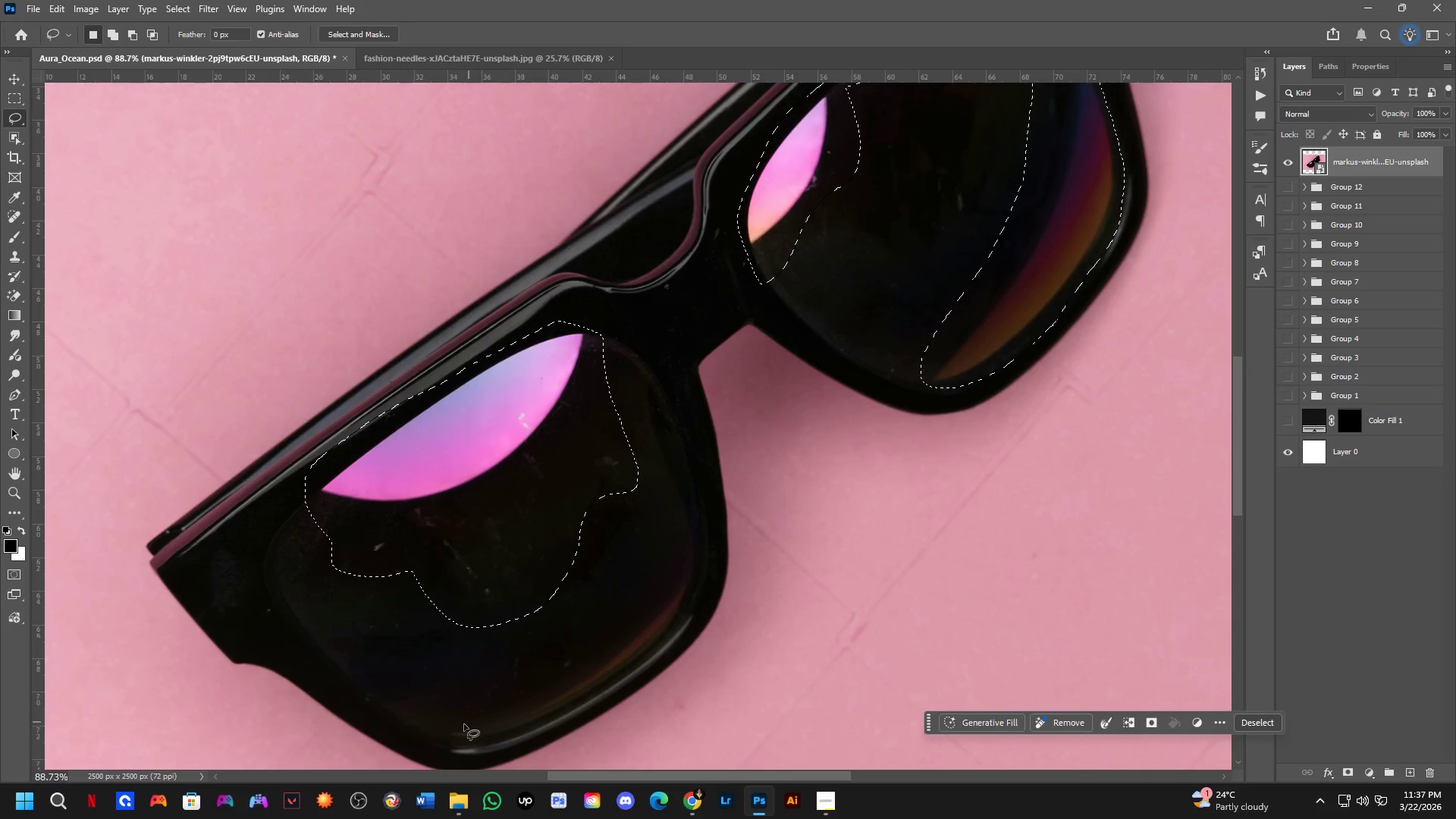 
key(Shift+ShiftLeft)
 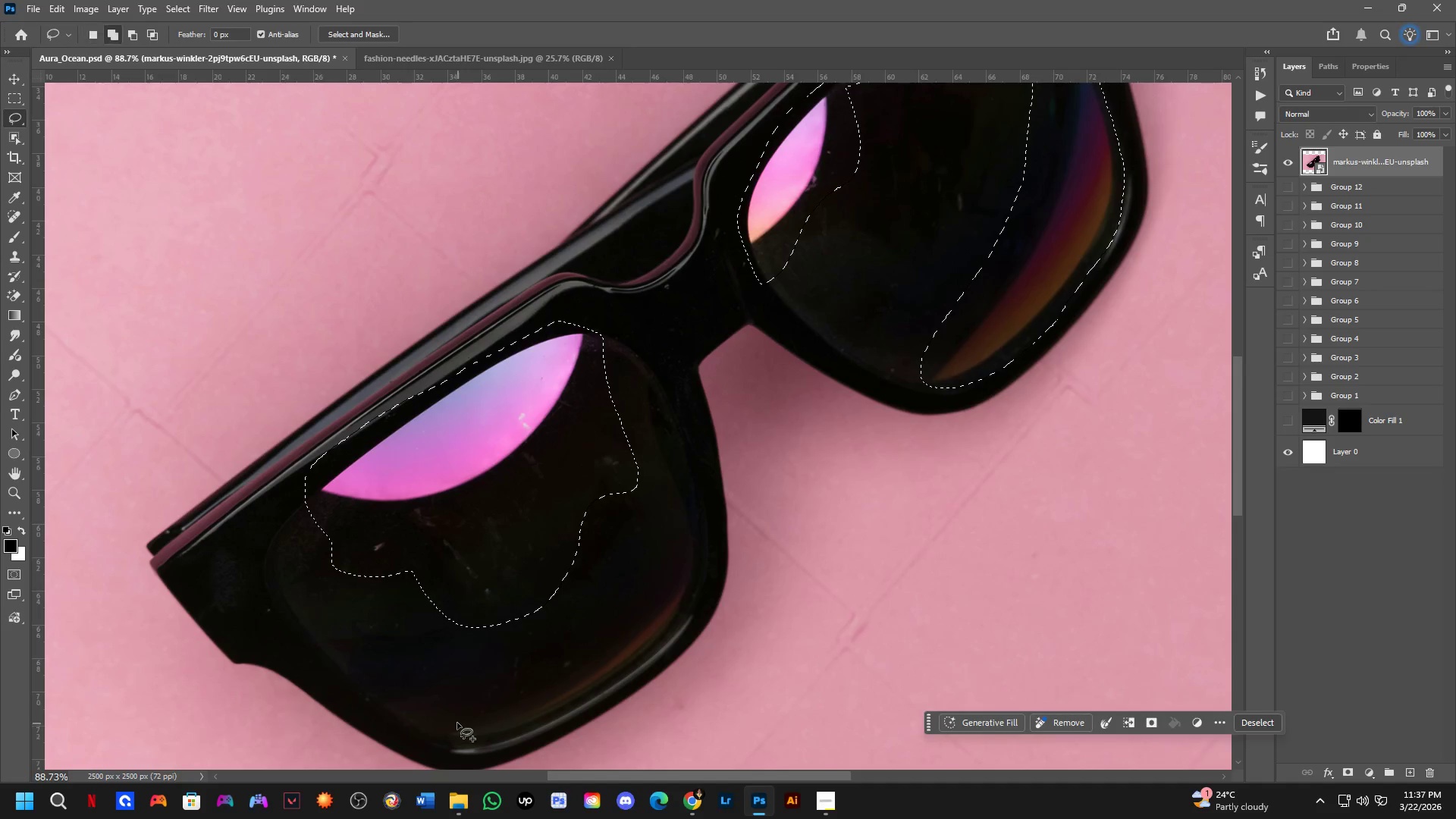 
left_click_drag(start_coordinate=[451, 719], to_coordinate=[638, 608])
 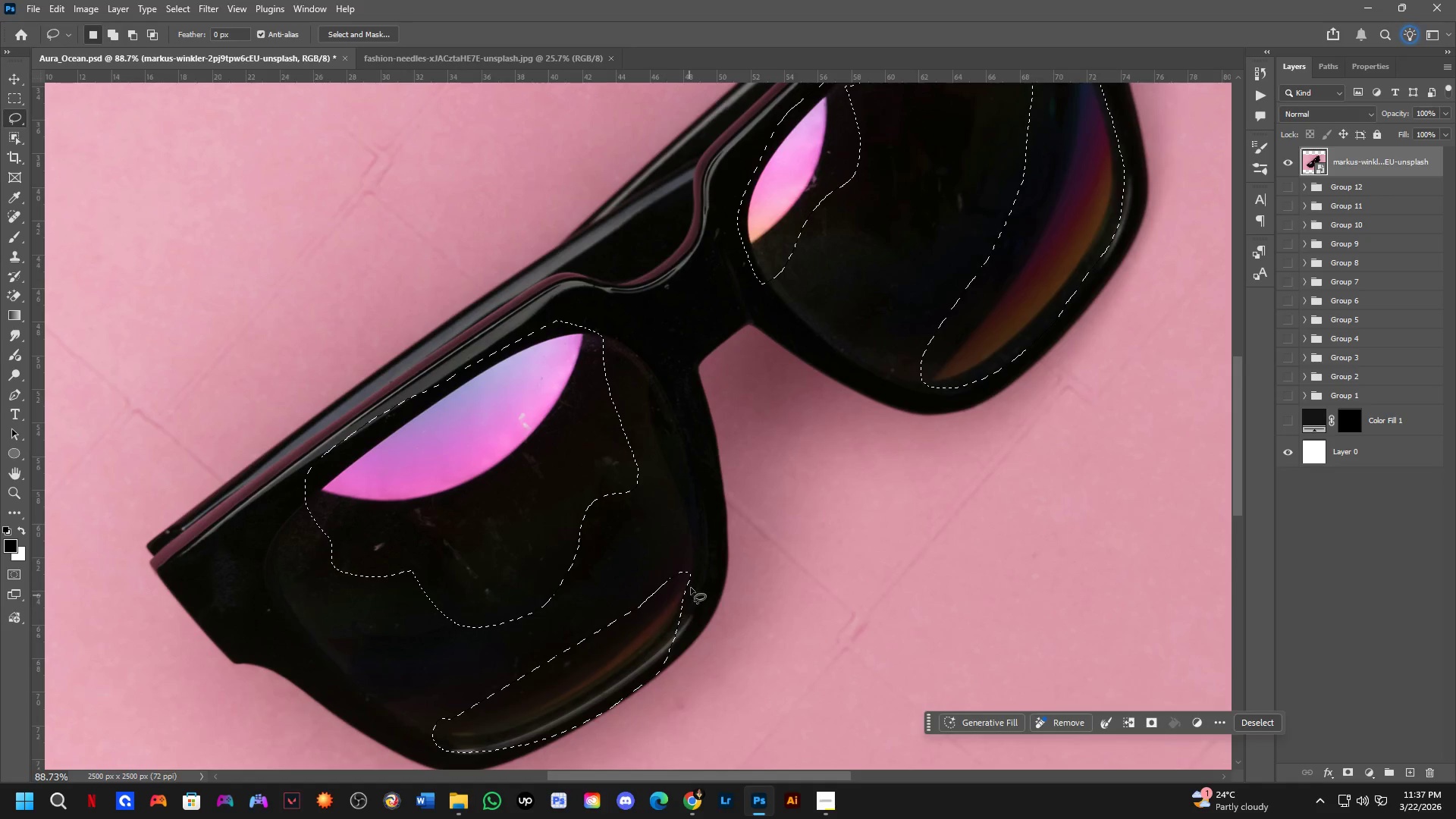 
hold_key(key=Space, duration=0.47)
 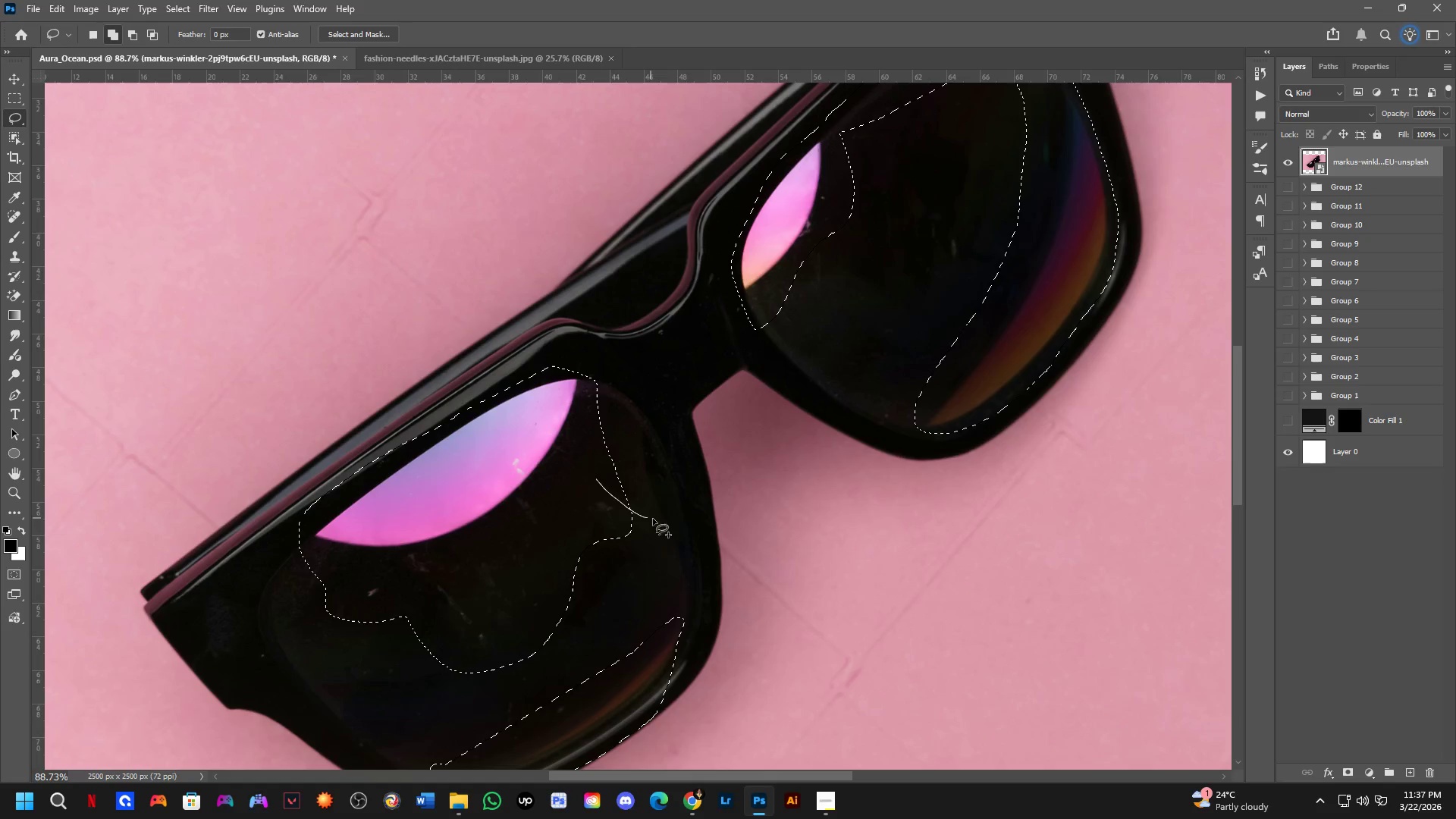 
left_click_drag(start_coordinate=[691, 567], to_coordinate=[685, 613])
 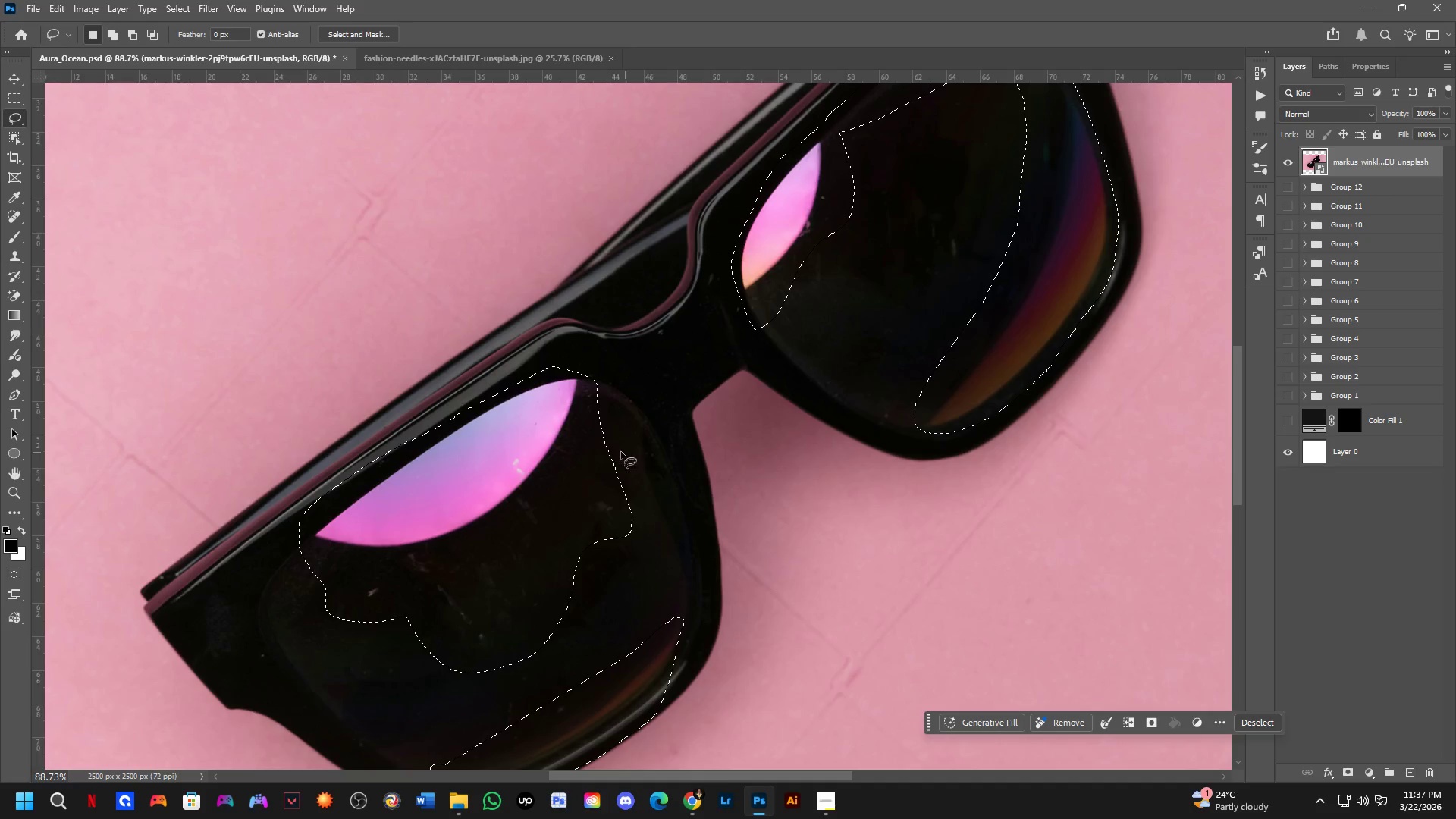 
key(Shift+ShiftLeft)
 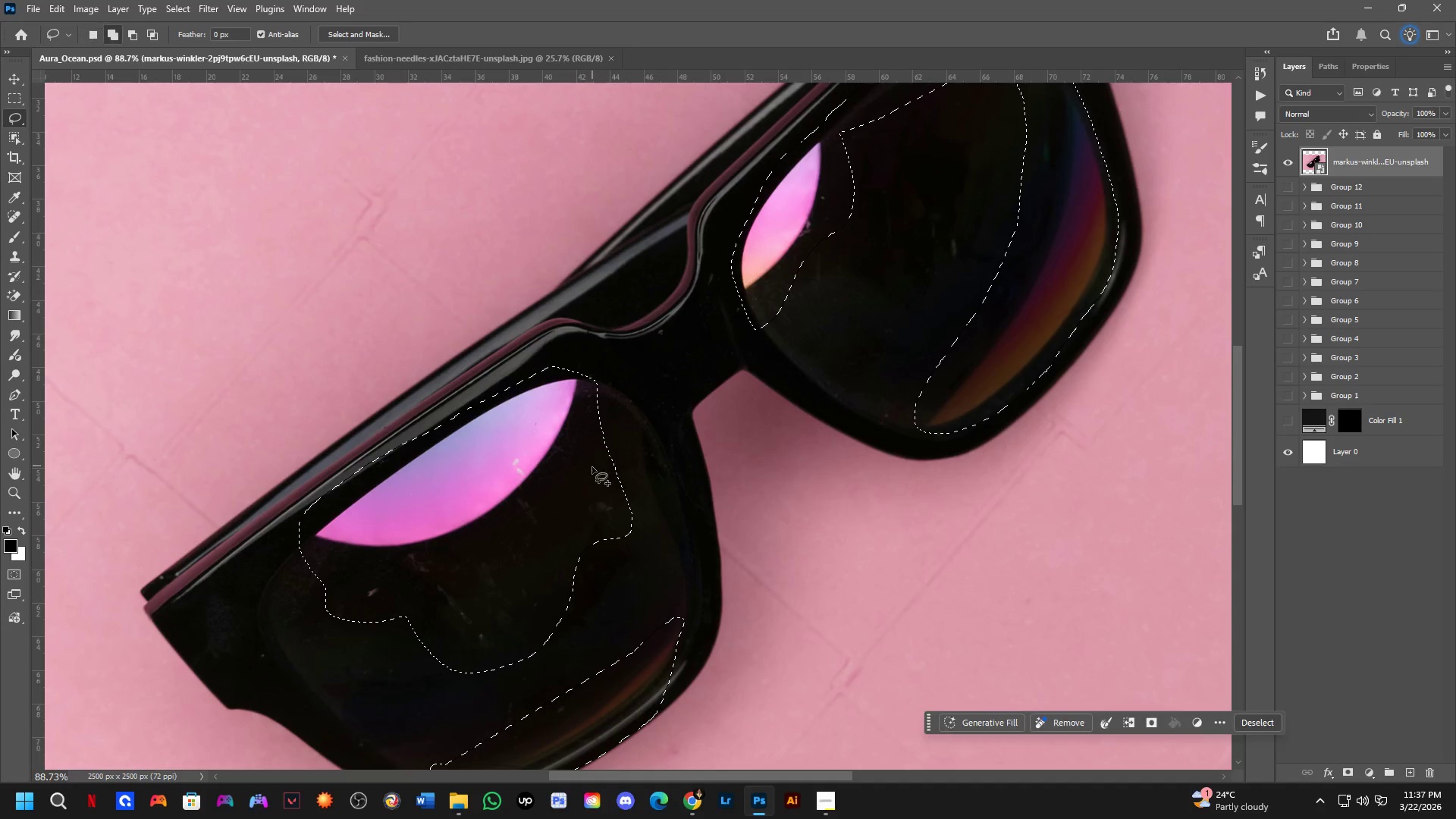 
left_click_drag(start_coordinate=[596, 479], to_coordinate=[619, 380])
 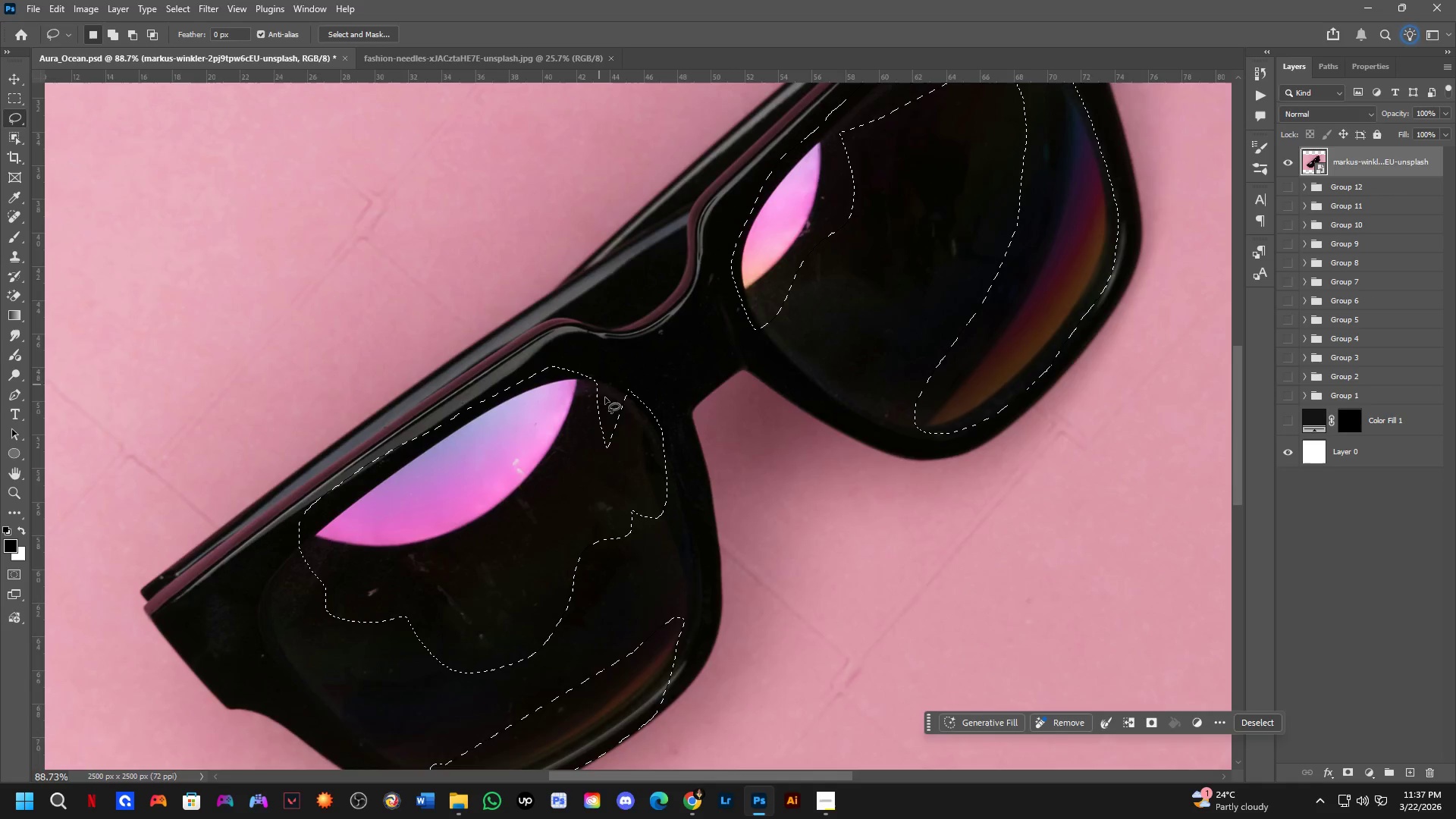 
scroll: coordinate [993, 516], scroll_direction: down, amount: 5.0
 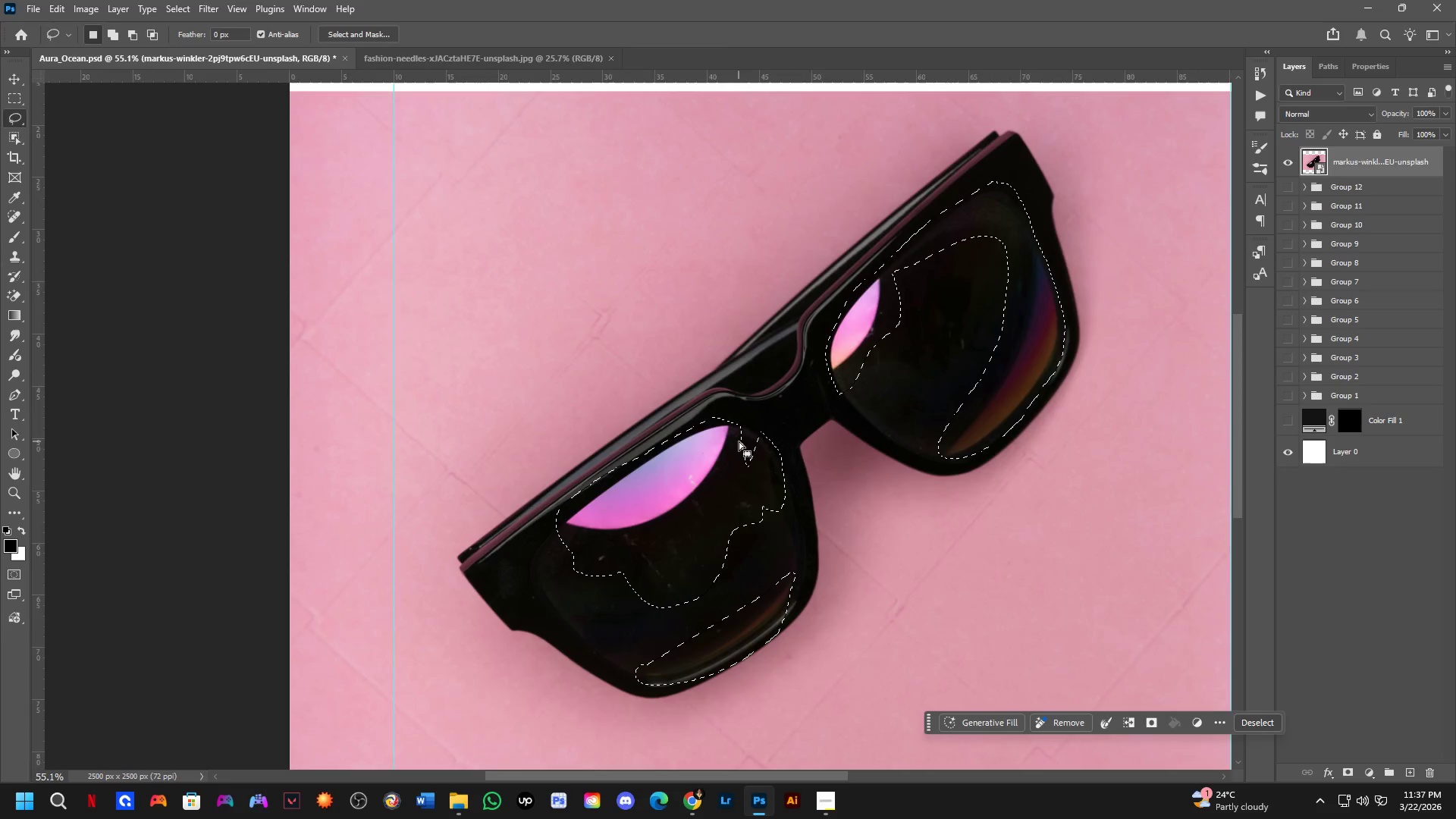 
key(Shift+ShiftLeft)
 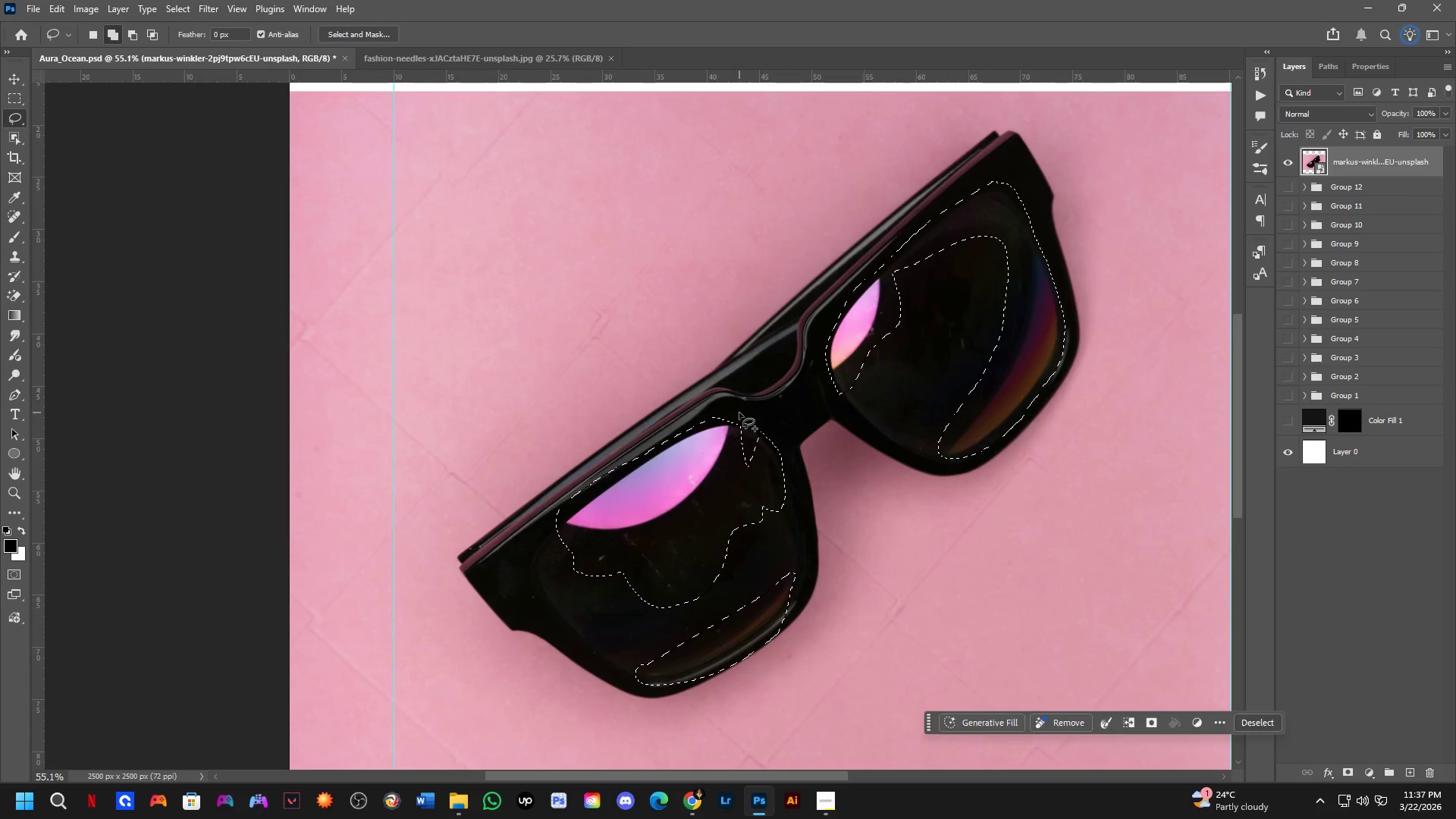 
left_click_drag(start_coordinate=[739, 413], to_coordinate=[783, 431])
 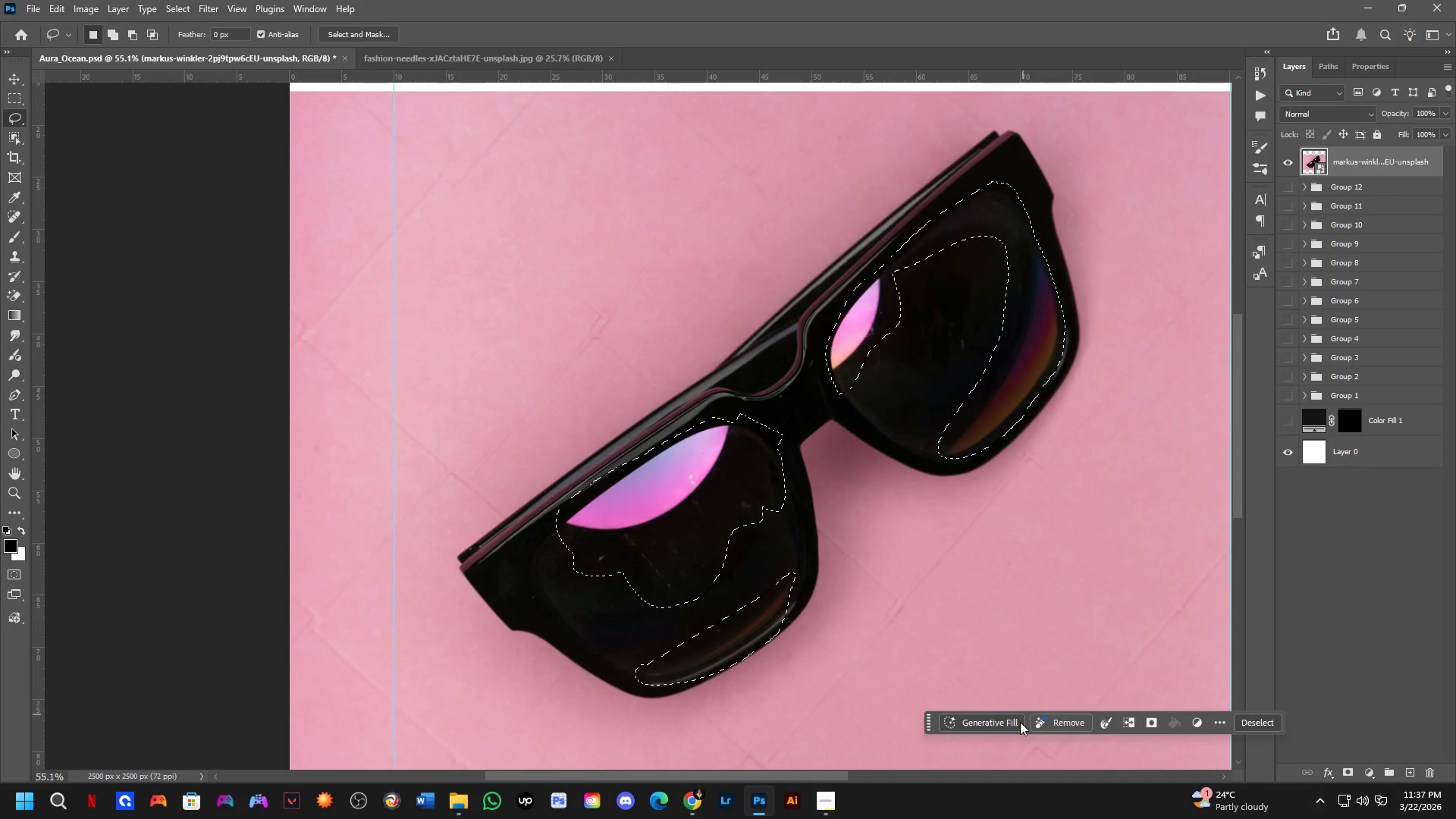 
left_click([1001, 717])
 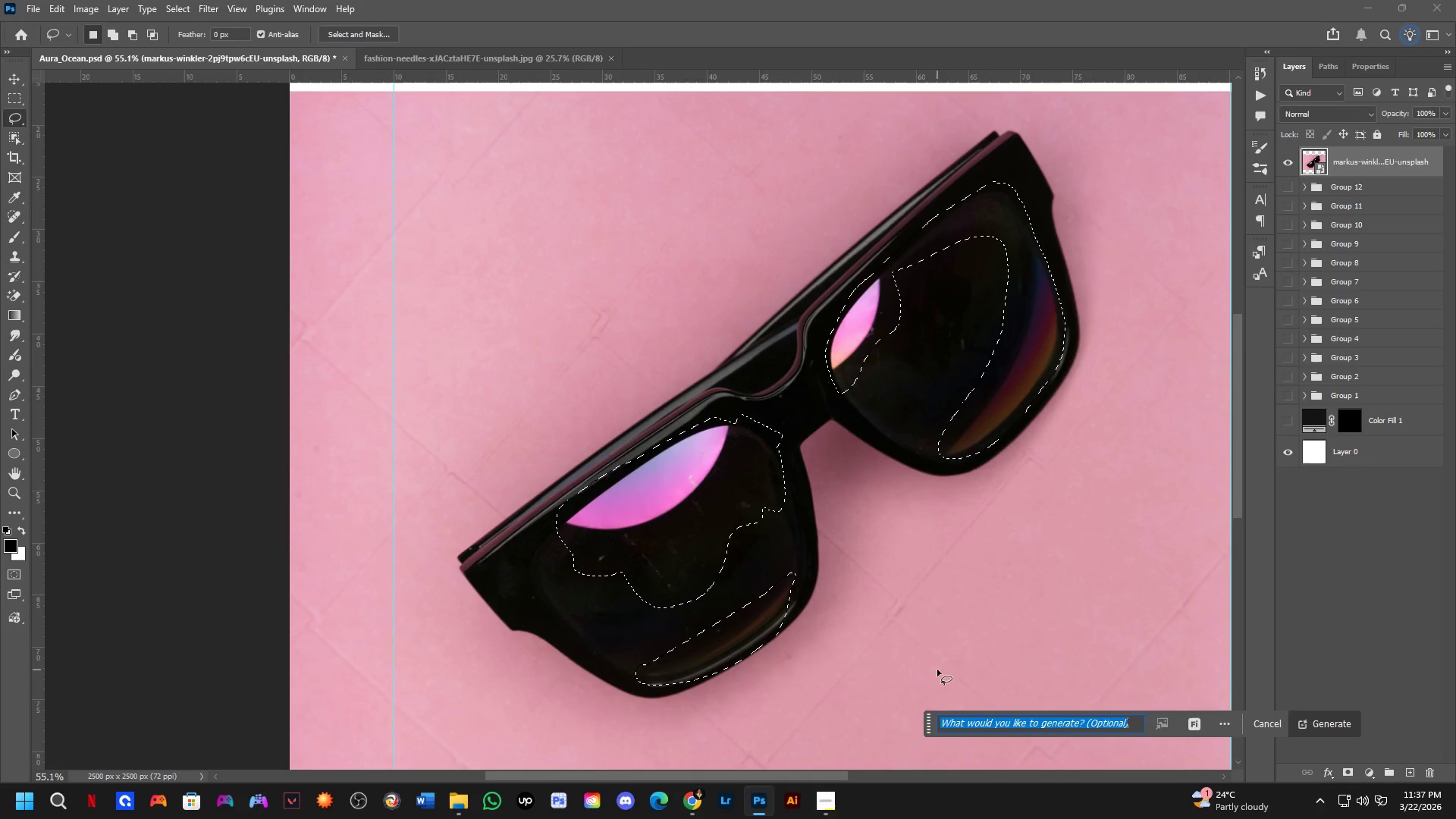 
type(remove)
 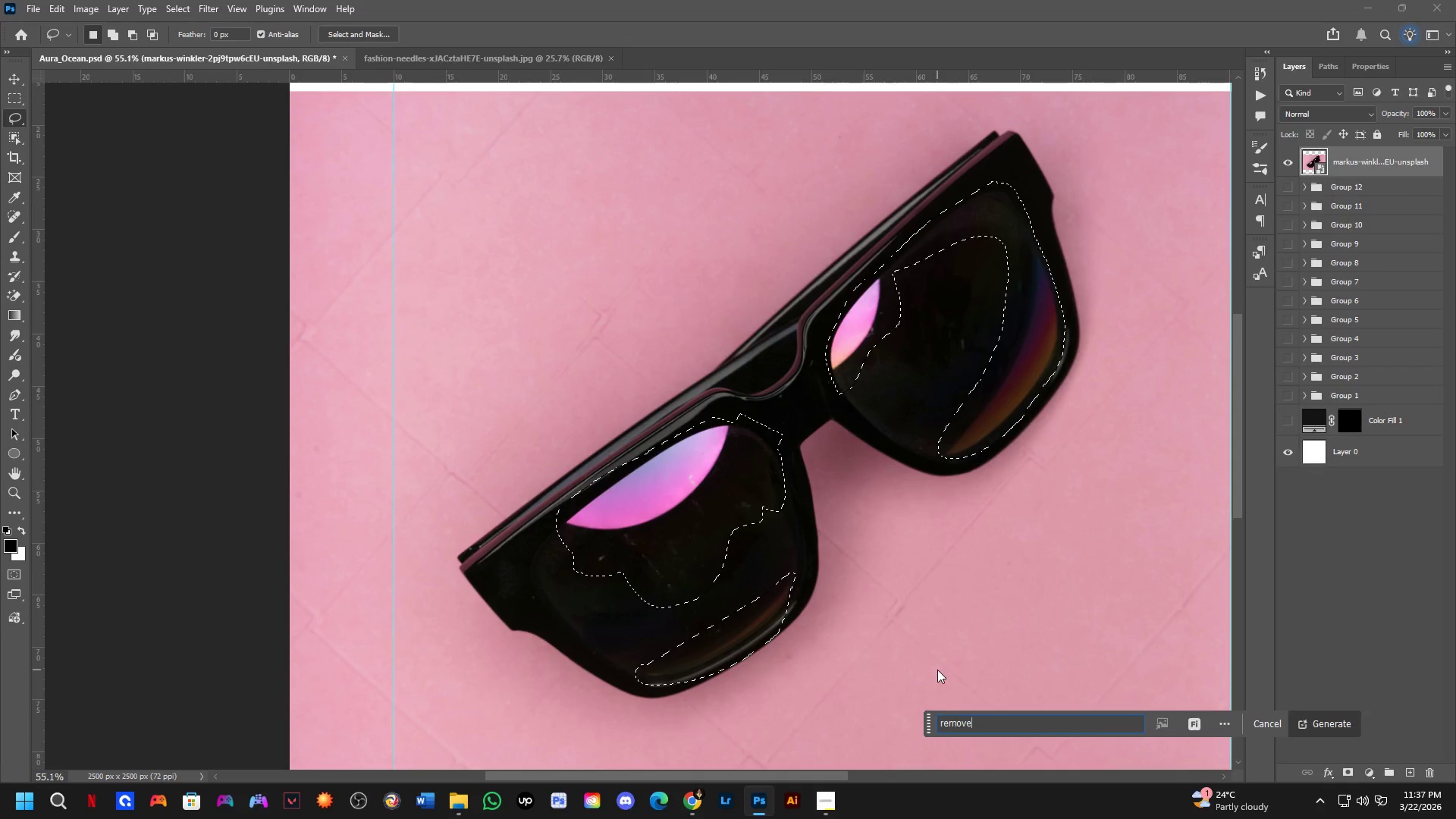 
key(Enter)
 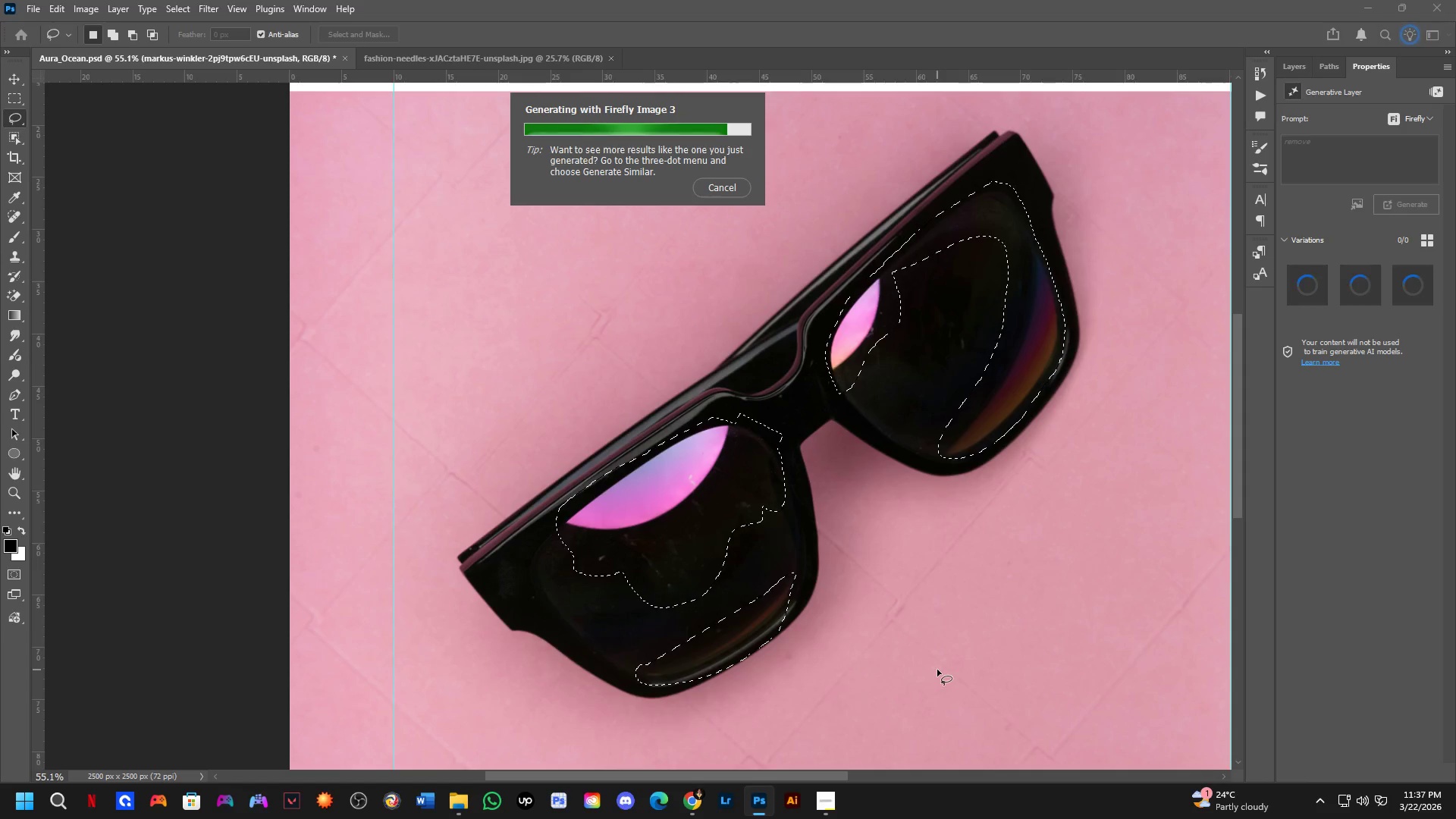 
wait(22.41)
 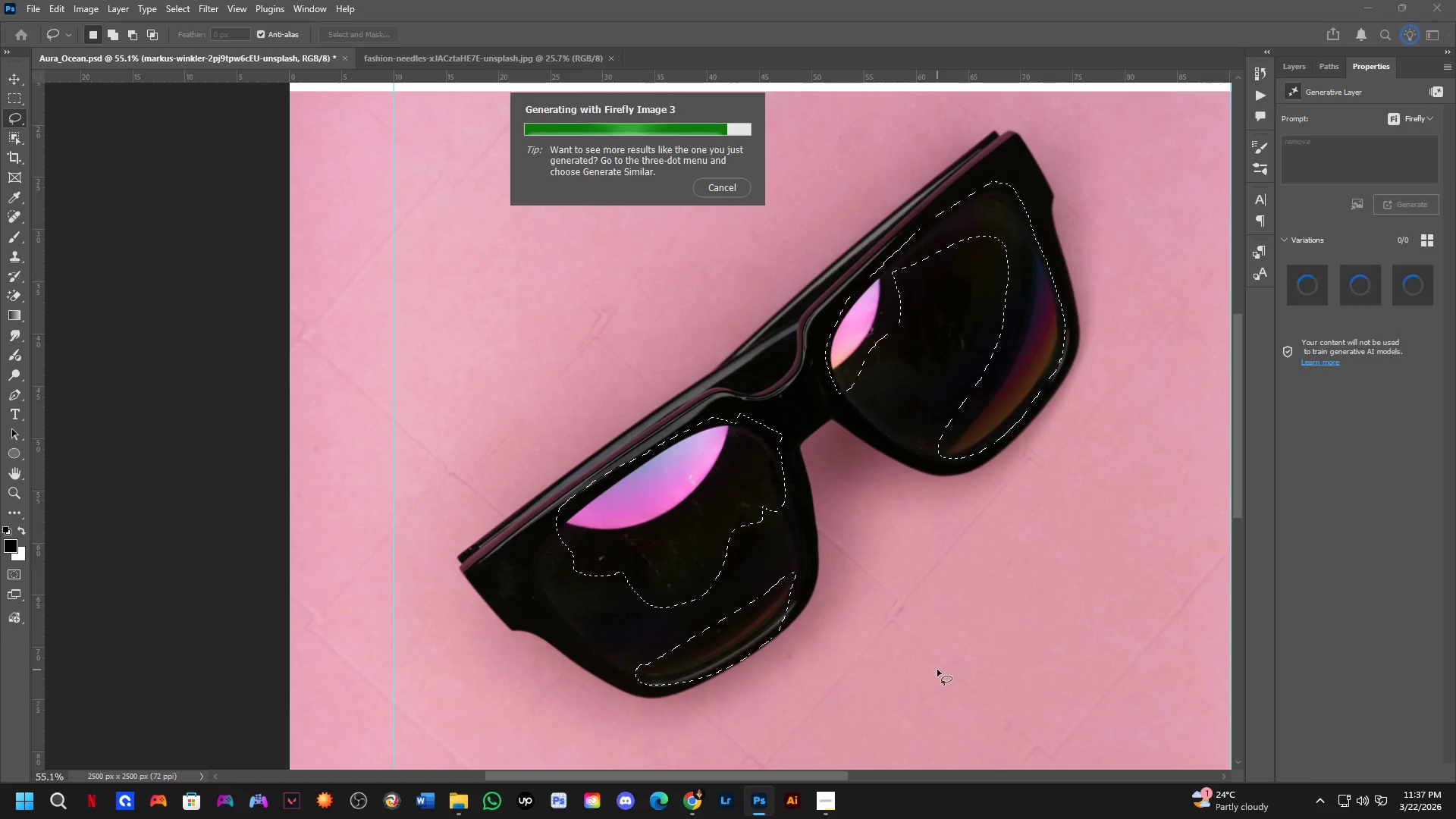 
key(Shift+ShiftLeft)
 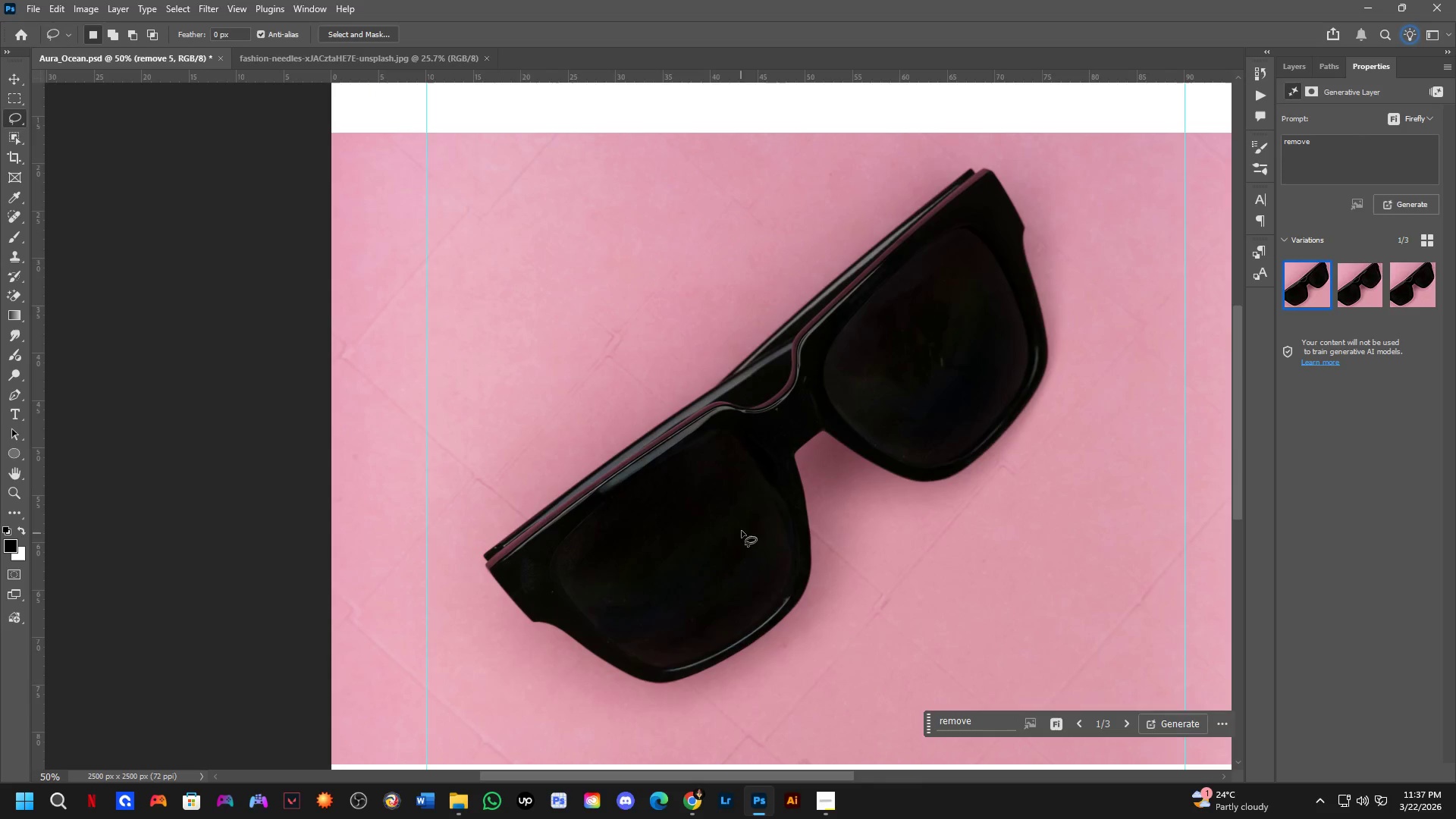 
scroll: coordinate [740, 536], scroll_direction: down, amount: 1.0
 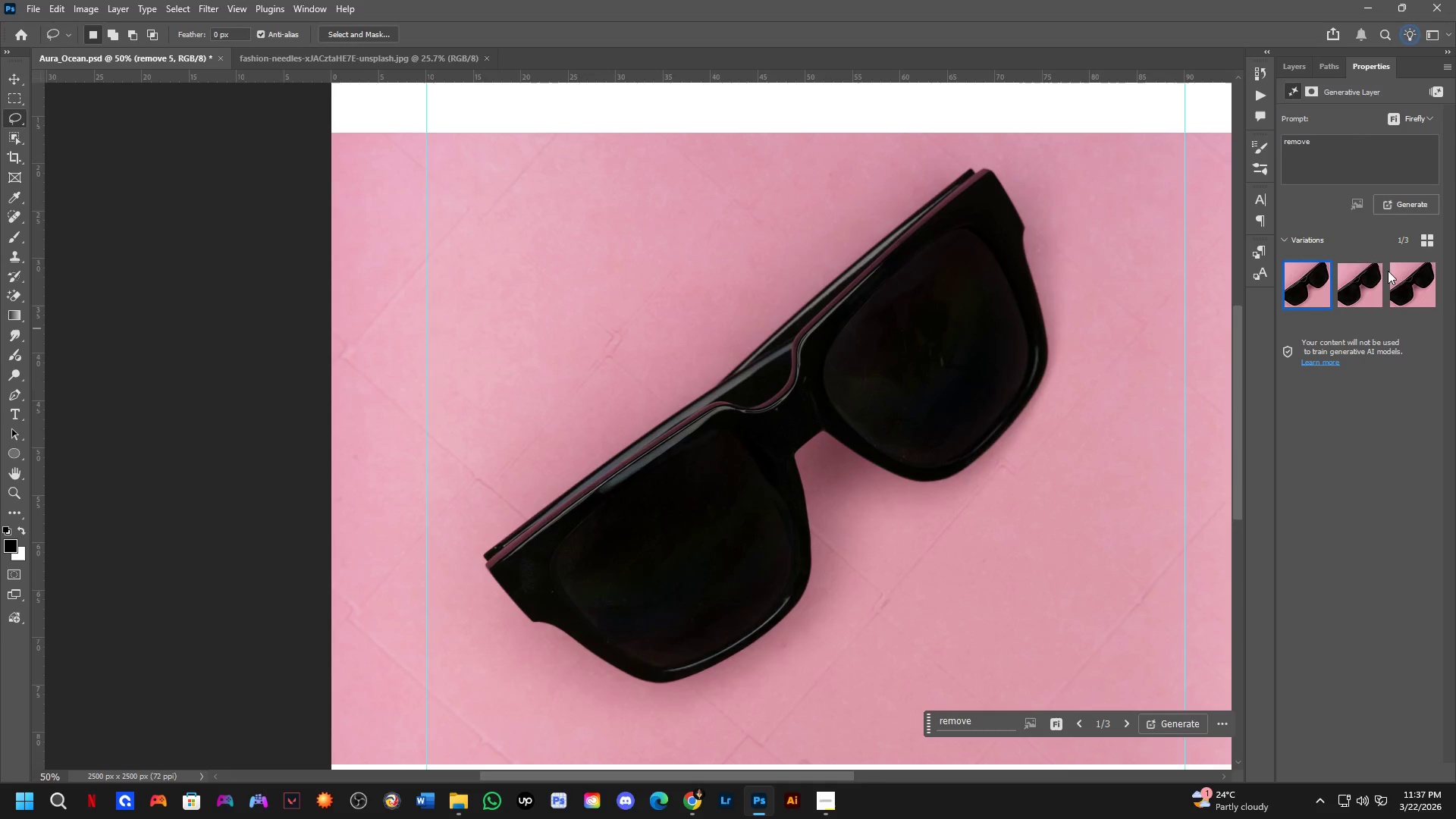 
left_click([1353, 284])
 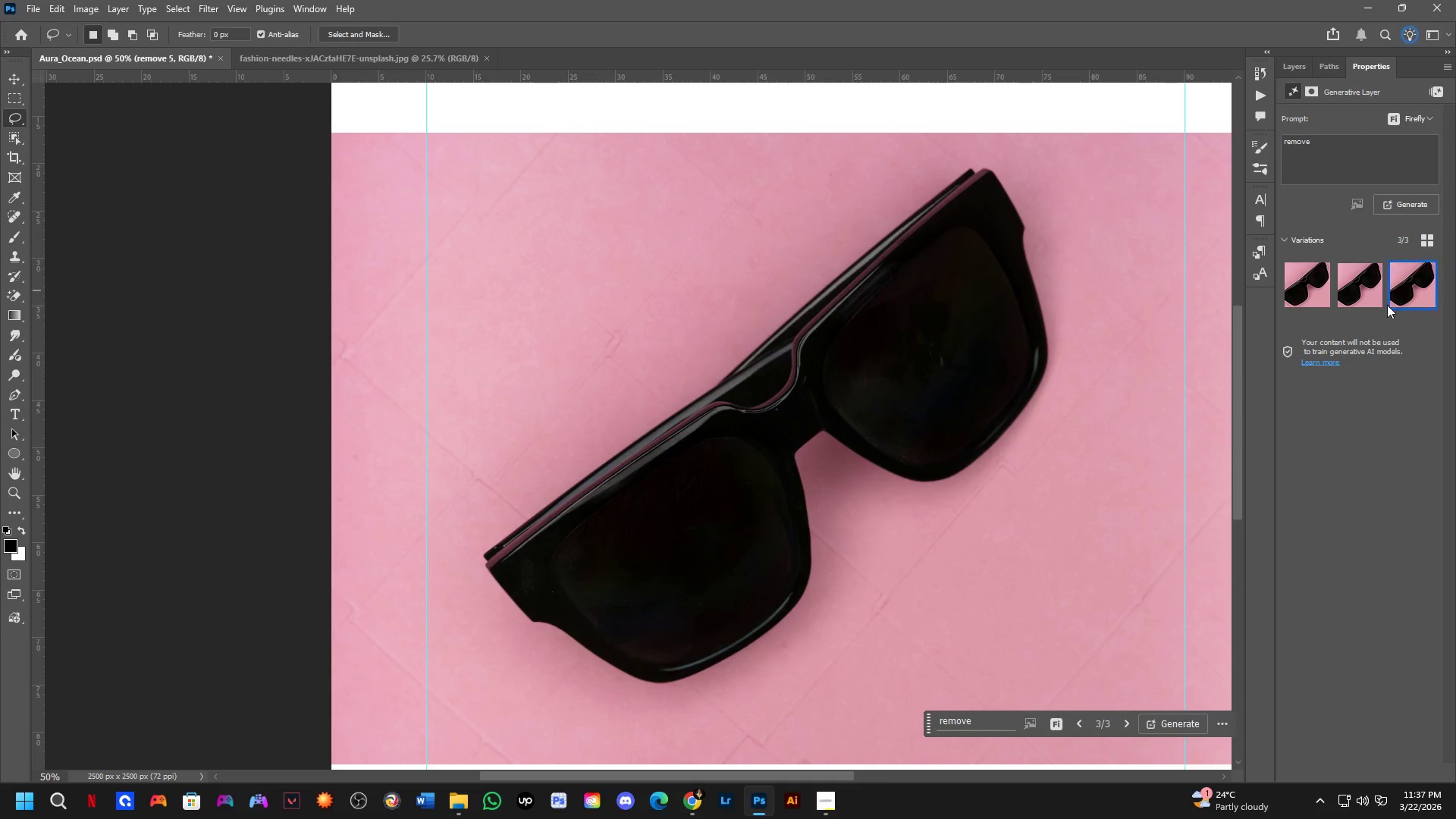 
scroll: coordinate [883, 328], scroll_direction: up, amount: 3.0
 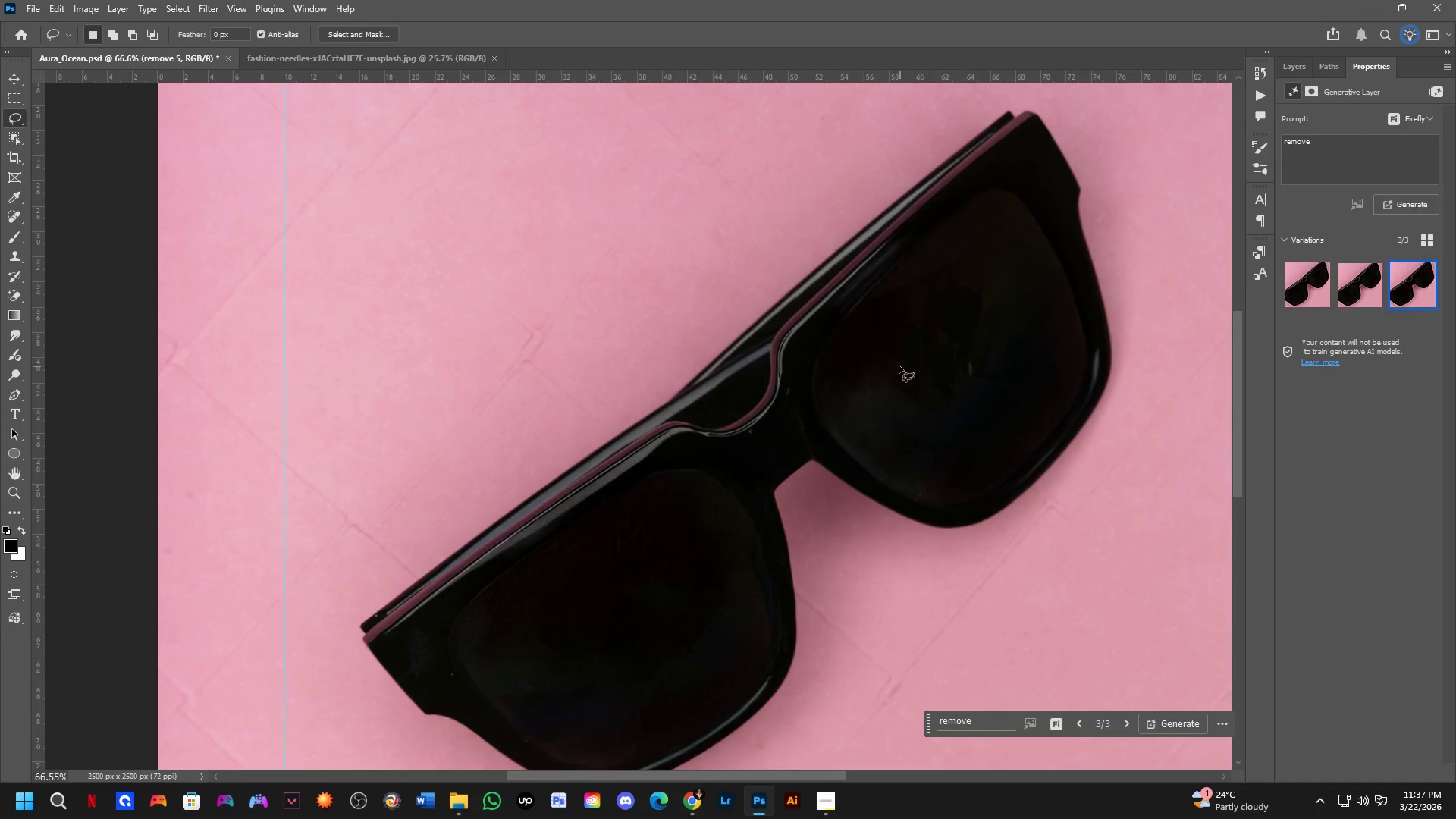 
left_click_drag(start_coordinate=[888, 370], to_coordinate=[920, 438])
 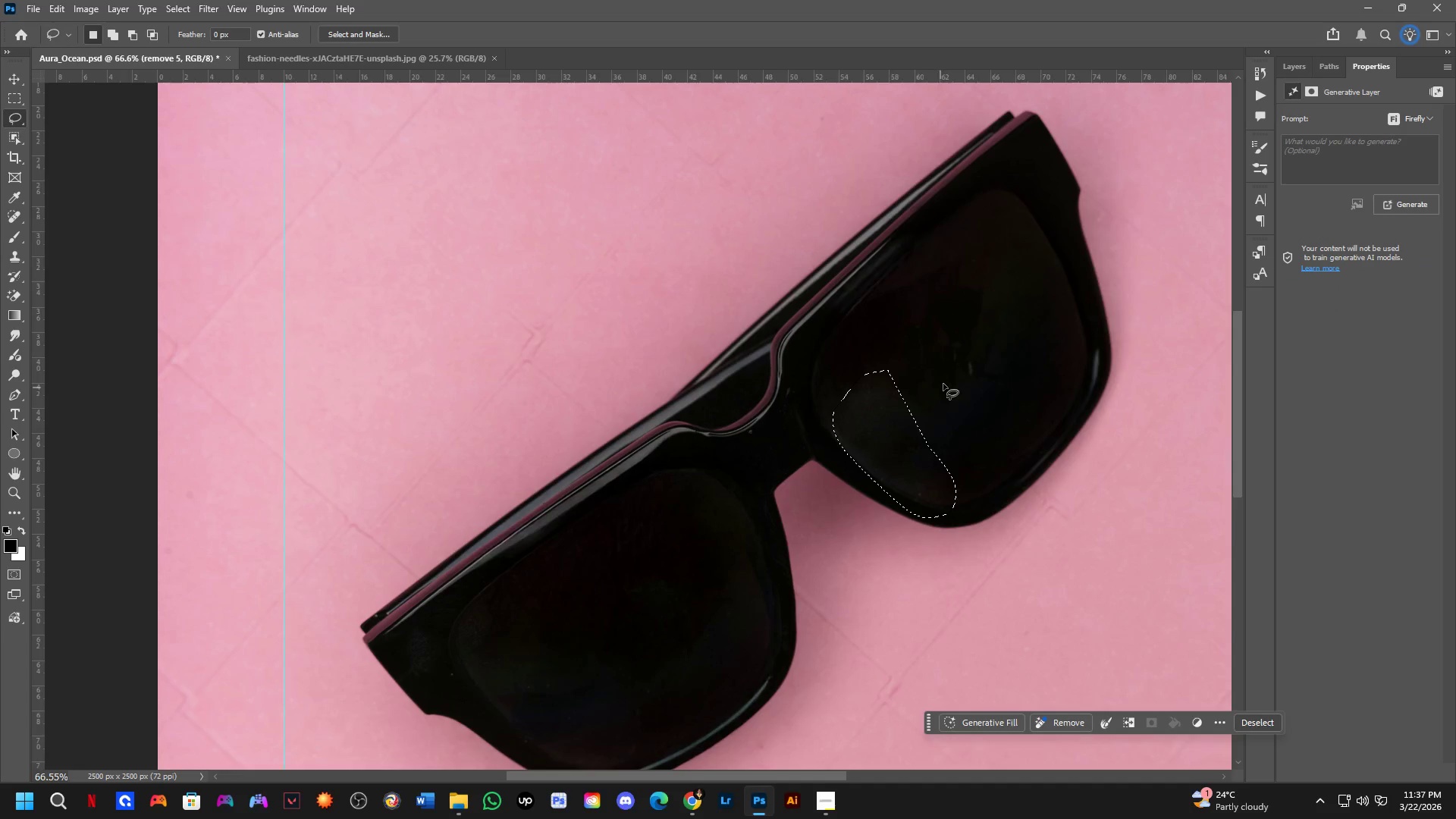 
hold_key(key=ShiftLeft, duration=0.47)
left_click_drag(start_coordinate=[965, 351], to_coordinate=[996, 338])
 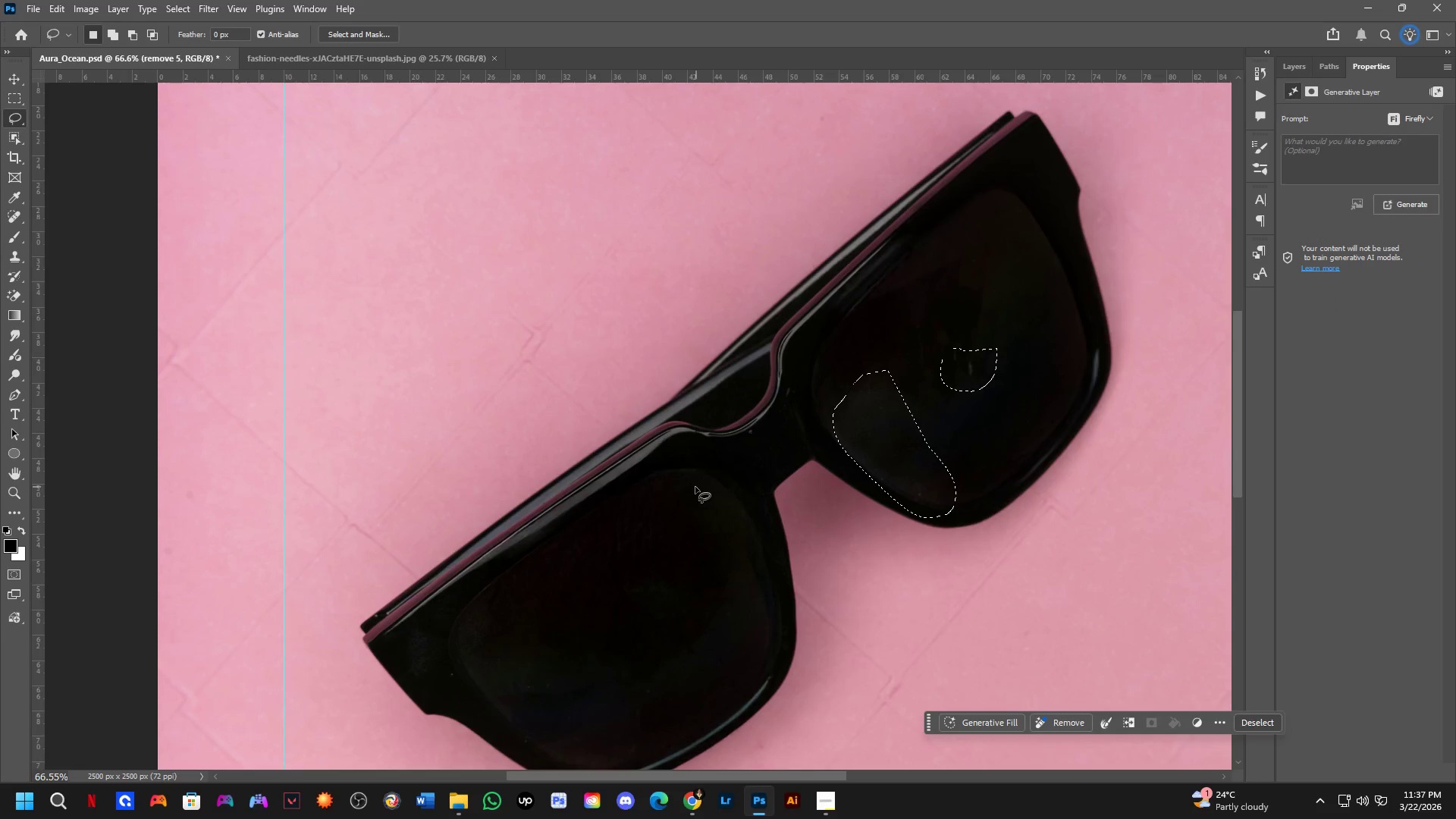 
hold_key(key=Space, duration=0.5)
 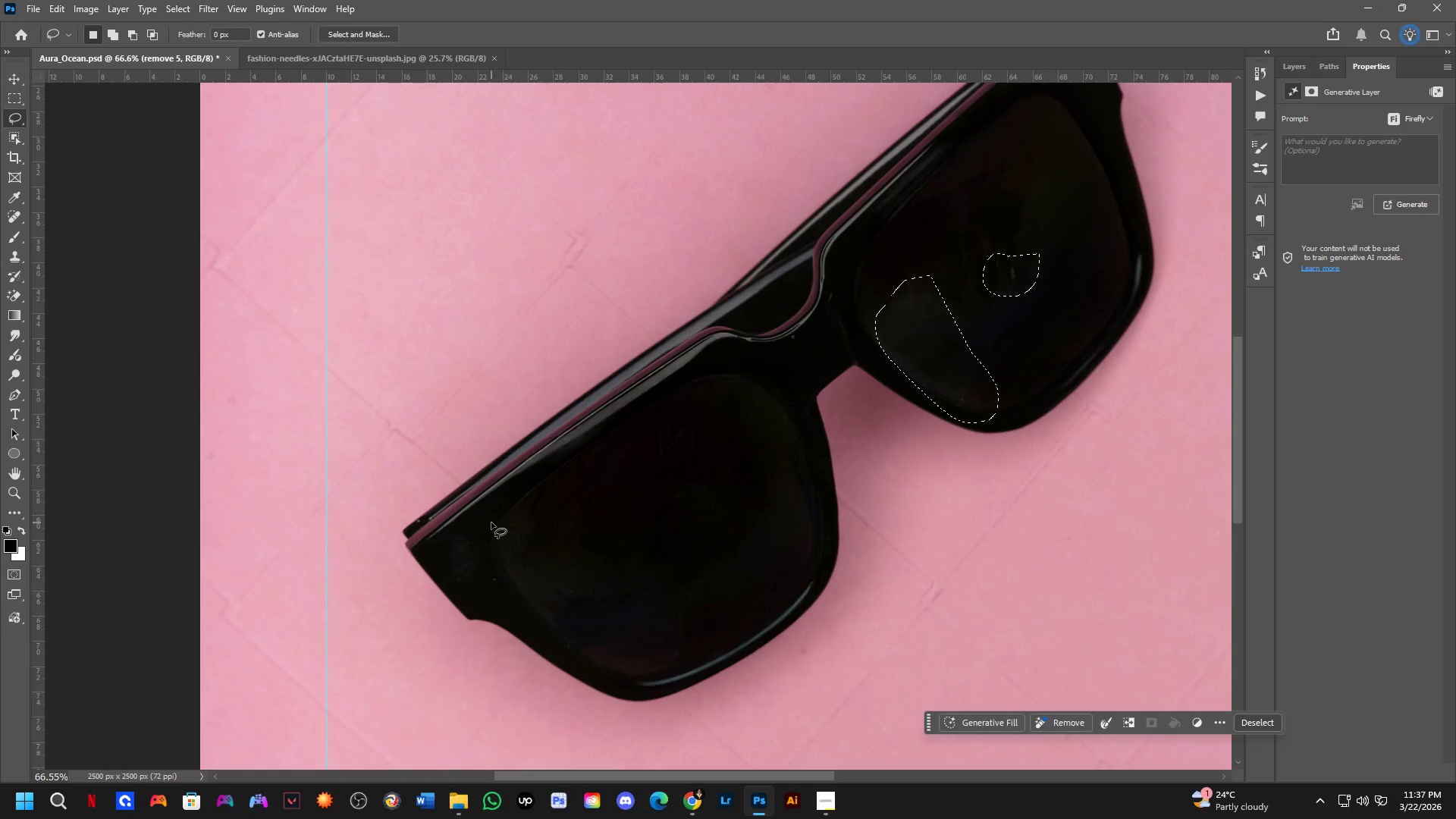 
left_click_drag(start_coordinate=[641, 557], to_coordinate=[683, 462])
 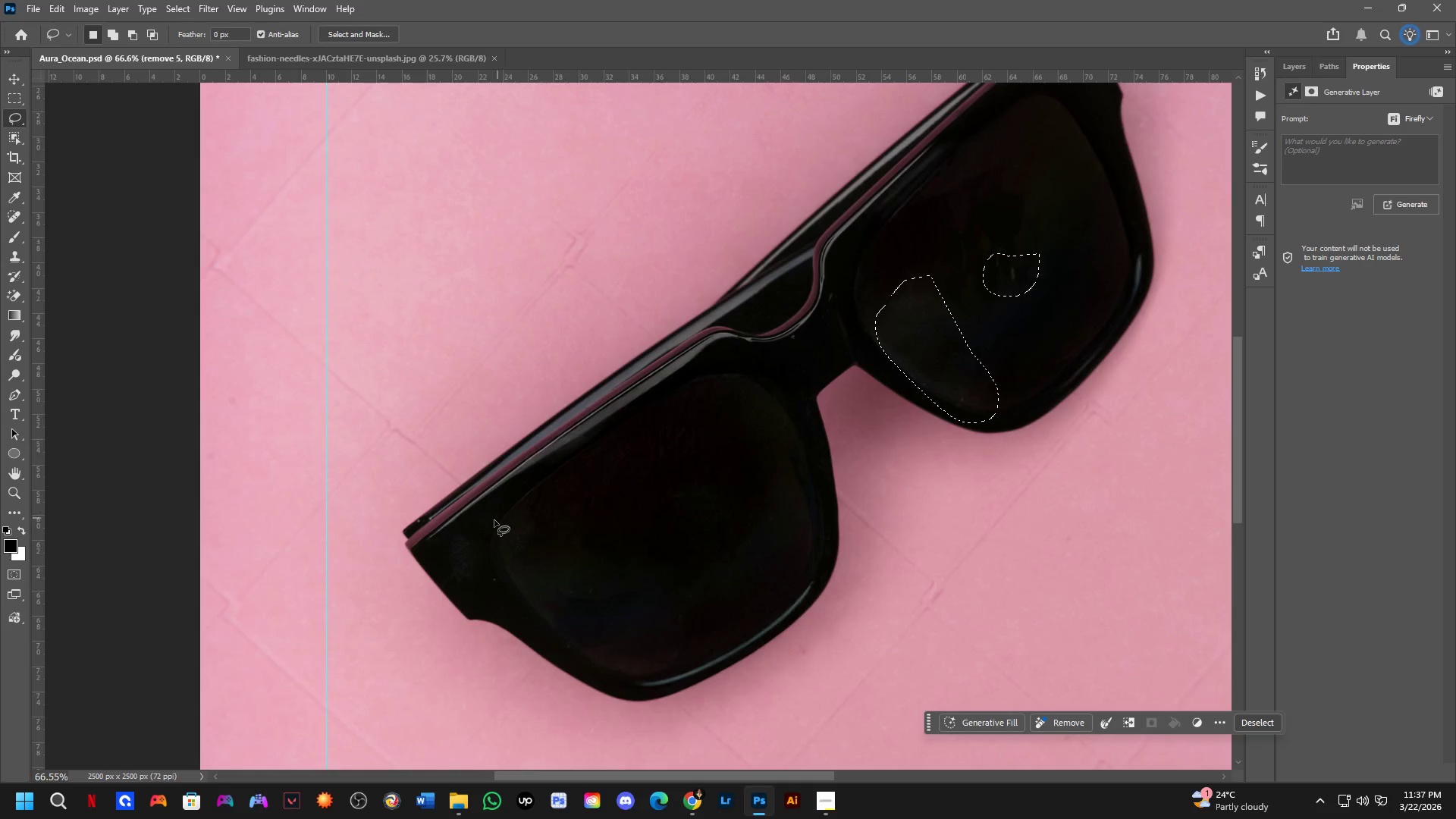 
key(Shift+ShiftLeft)
 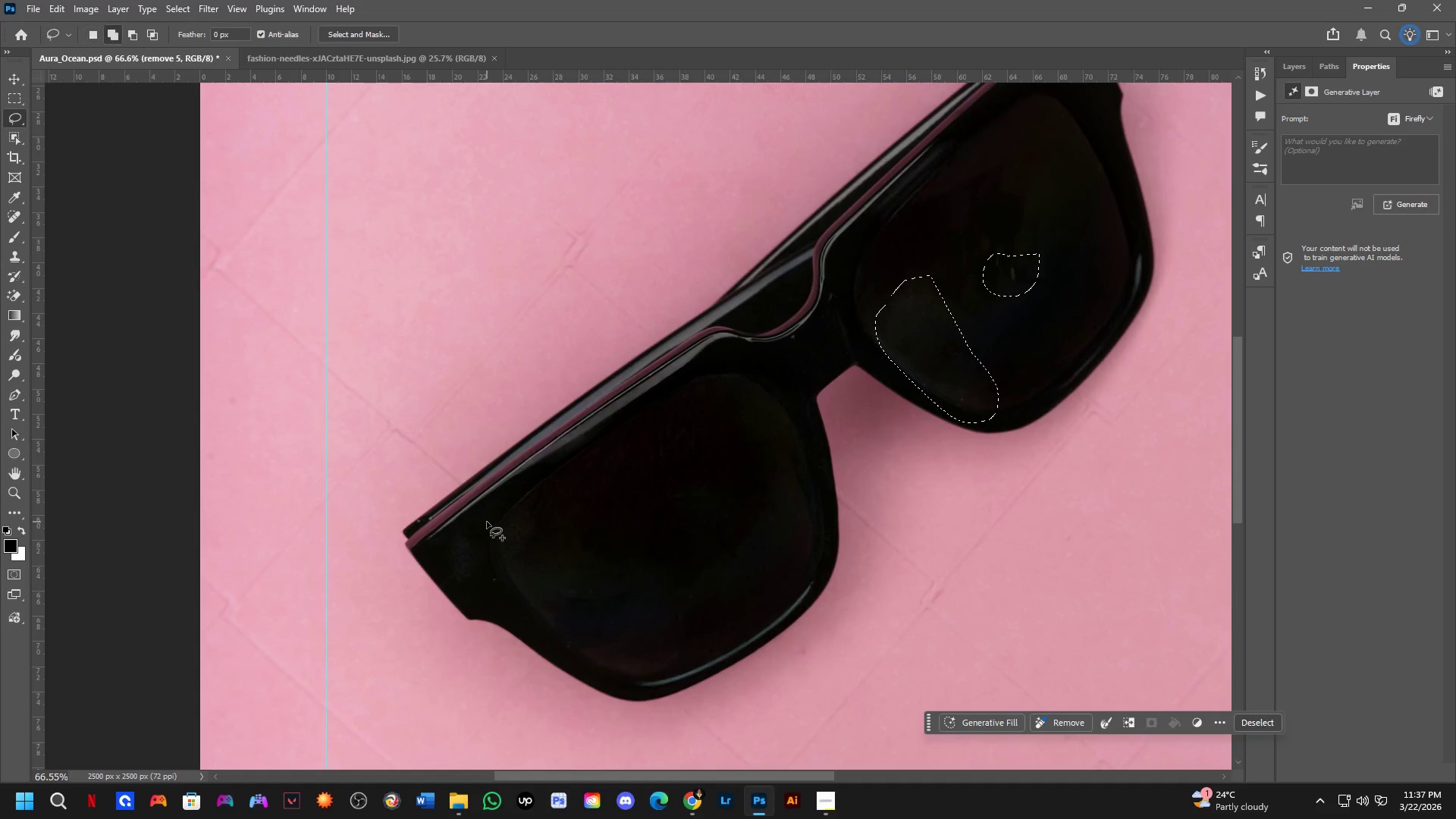 
left_click_drag(start_coordinate=[487, 522], to_coordinate=[521, 501])
 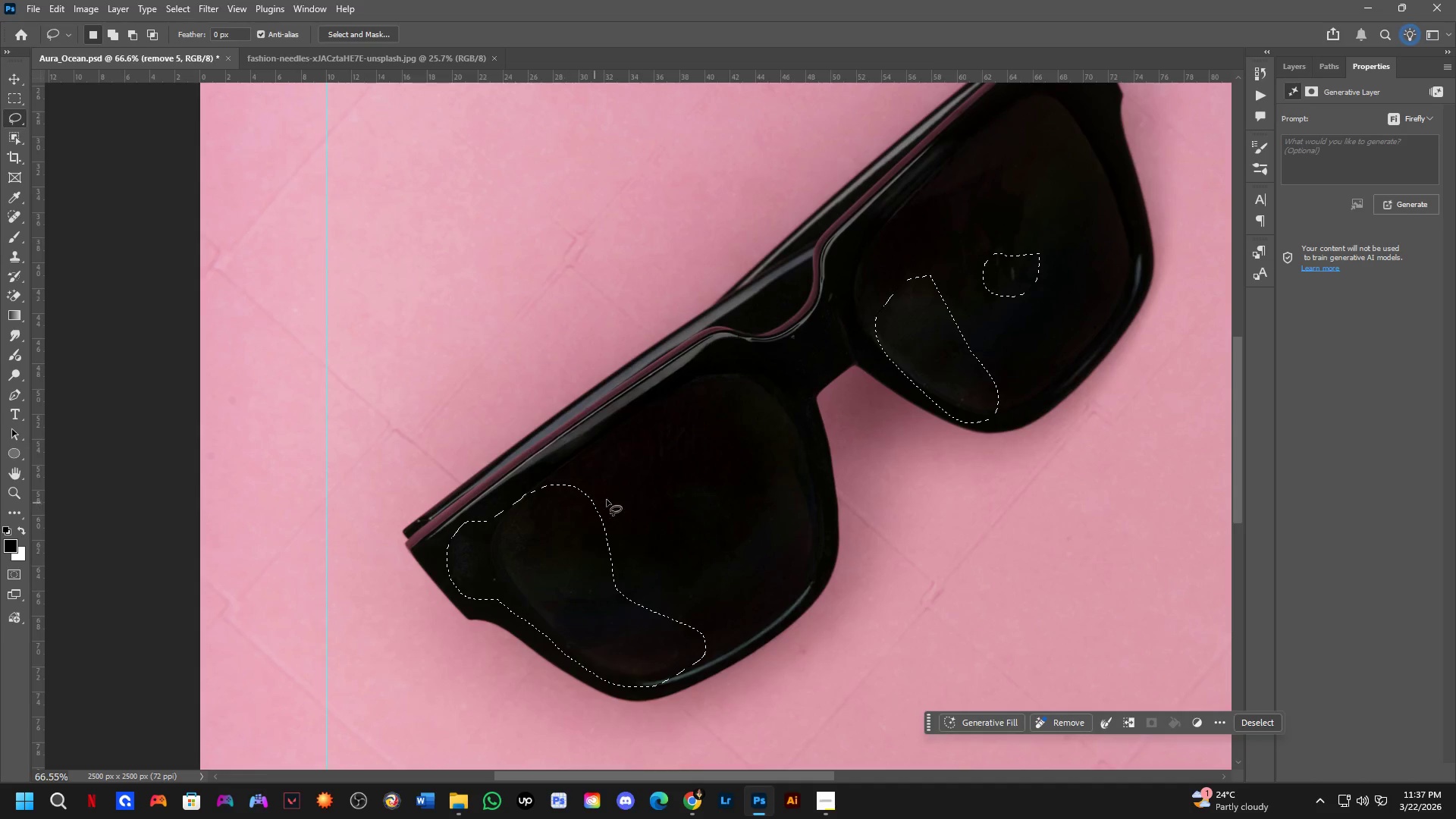 
scroll: coordinate [673, 500], scroll_direction: down, amount: 3.0
 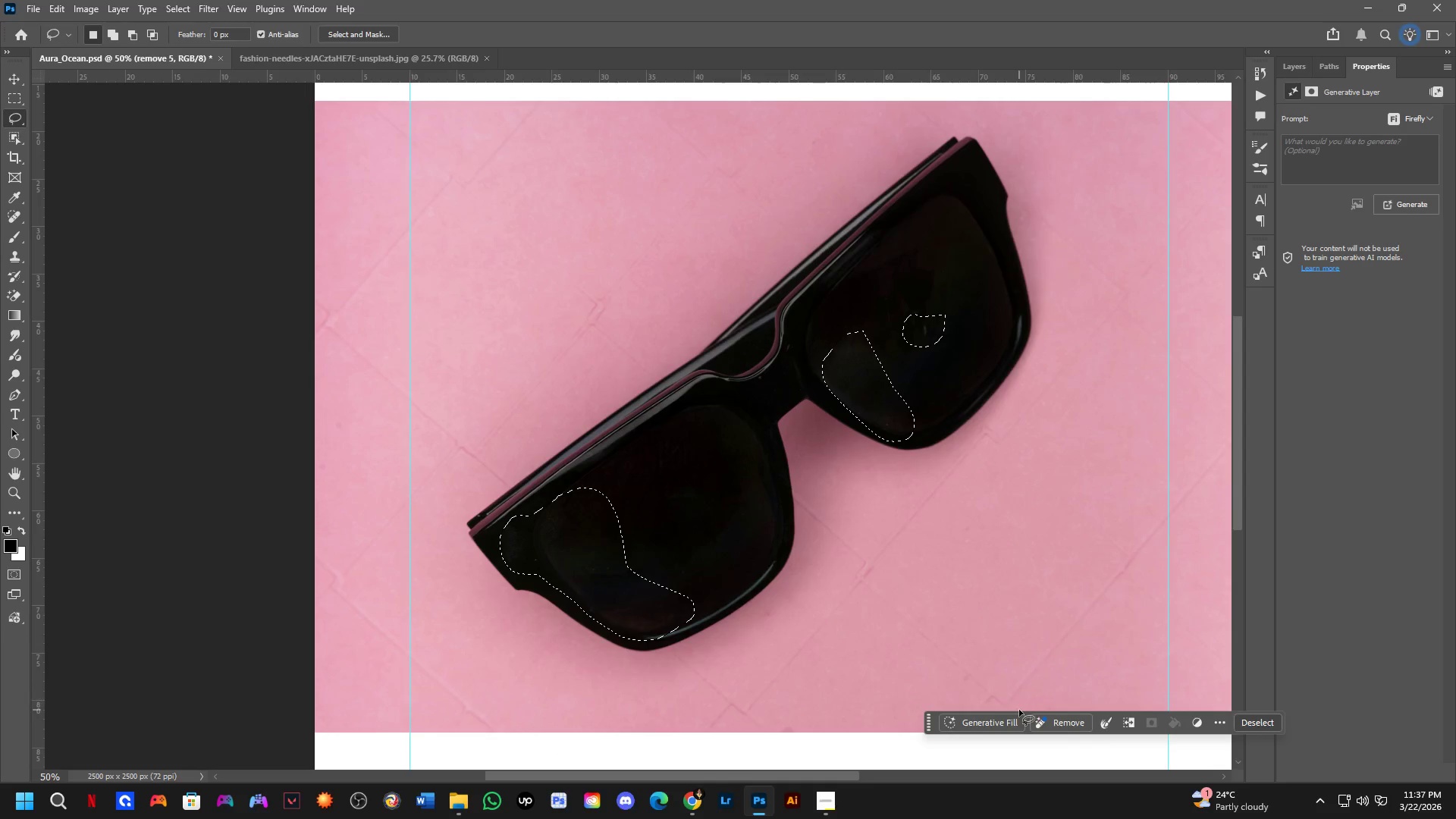 
left_click([1007, 723])
 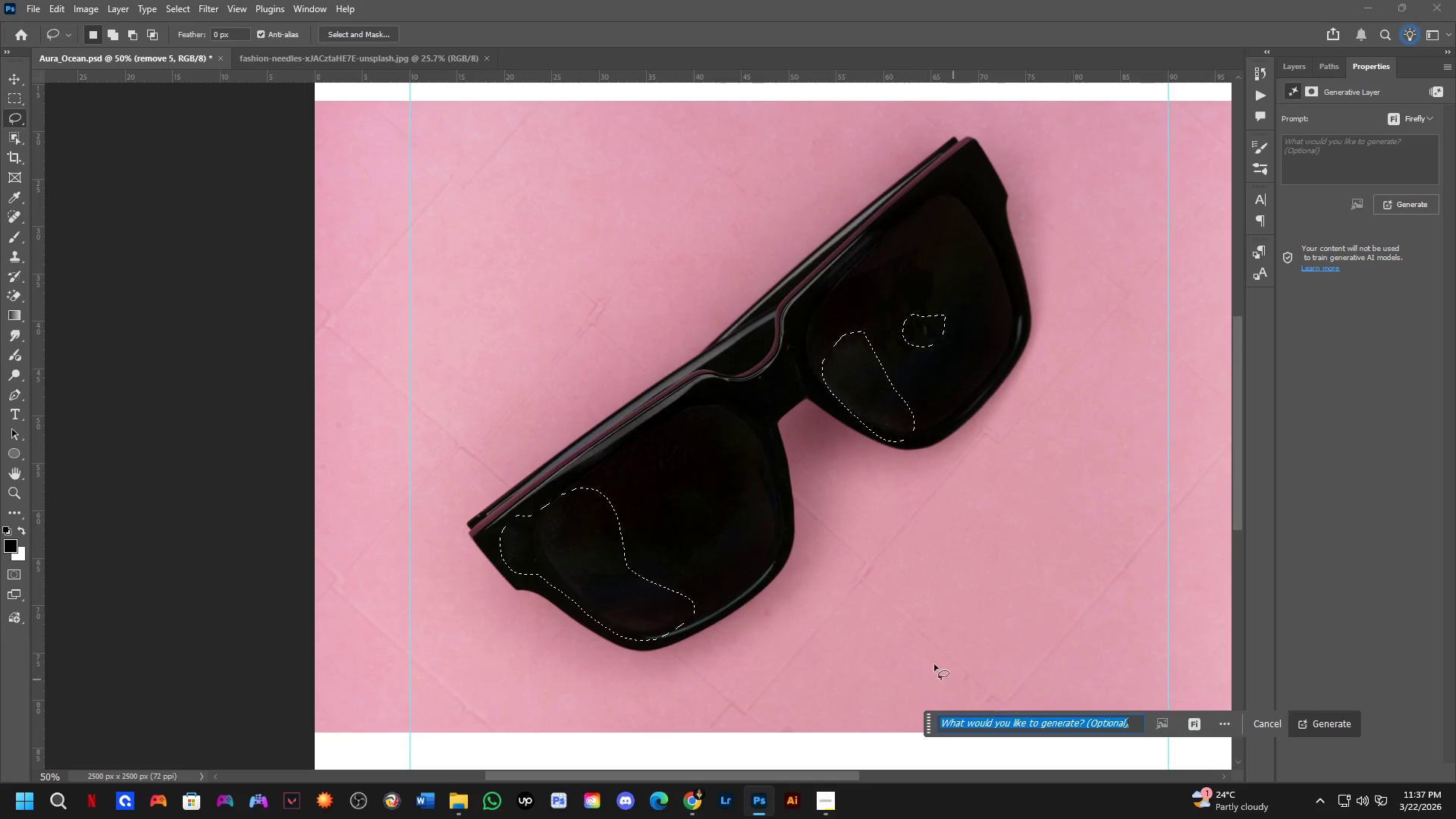 
key(NumpadEnter)
 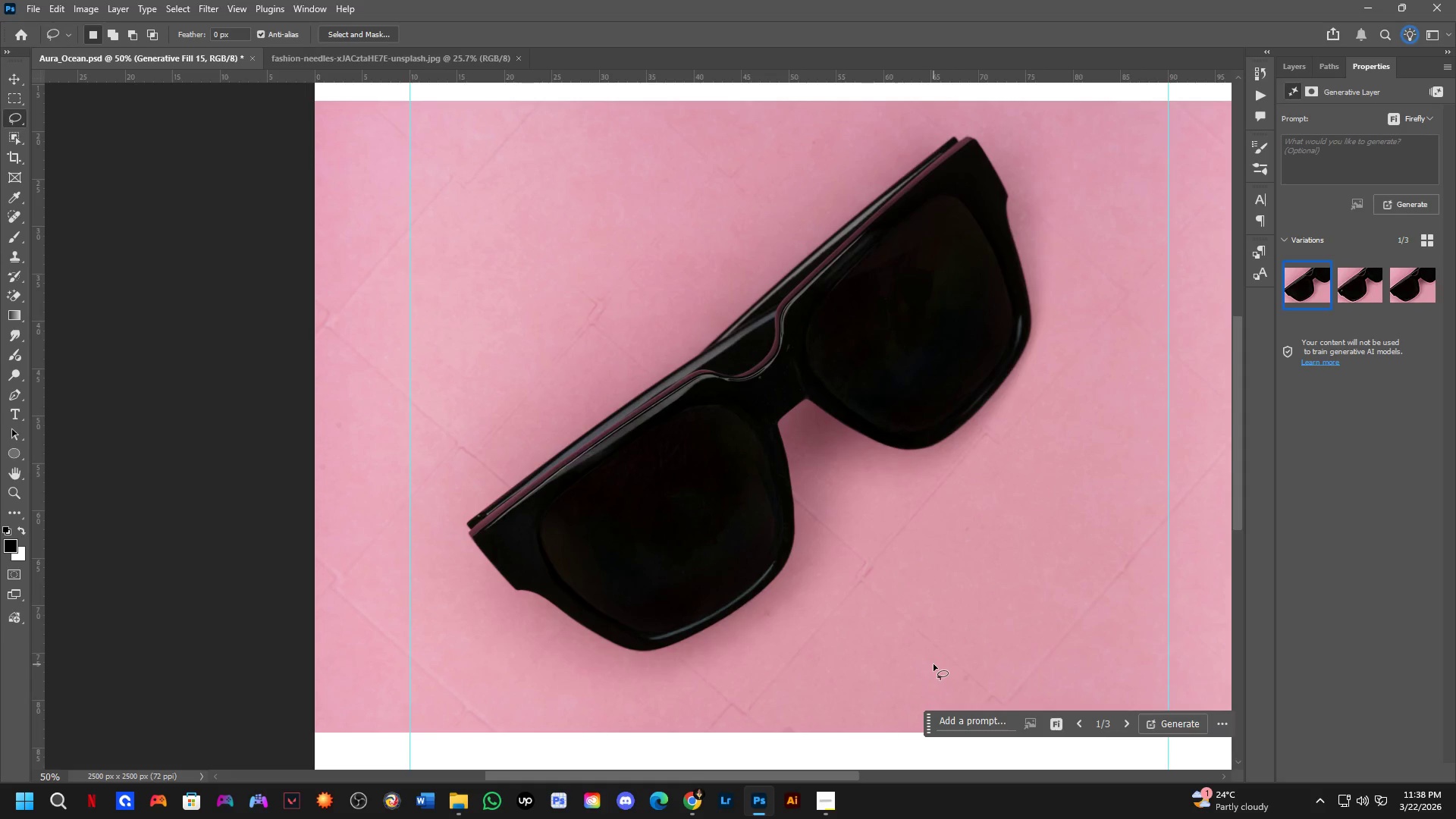 
wait(28.92)
 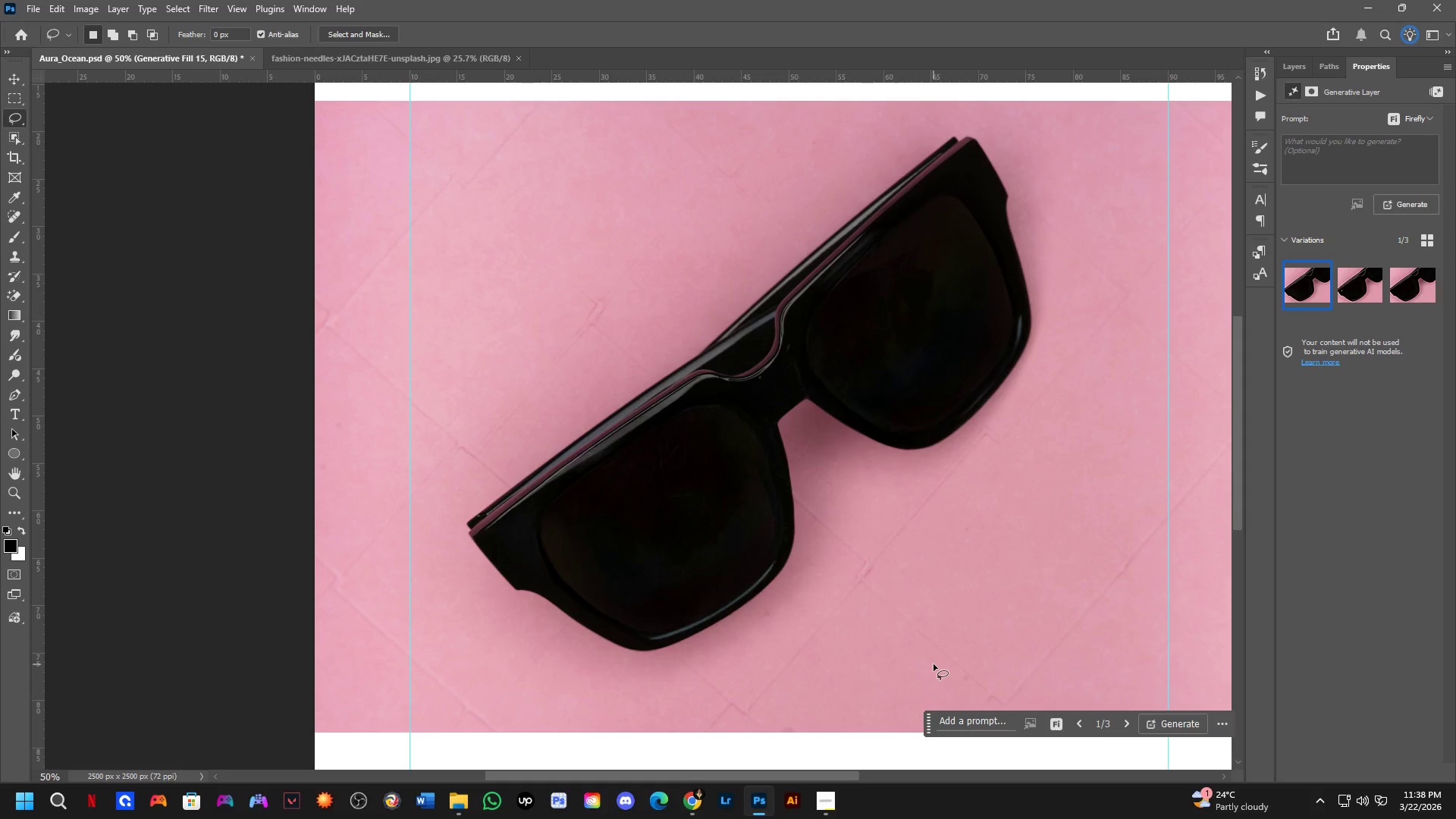 
scroll: coordinate [752, 550], scroll_direction: down, amount: 2.0
 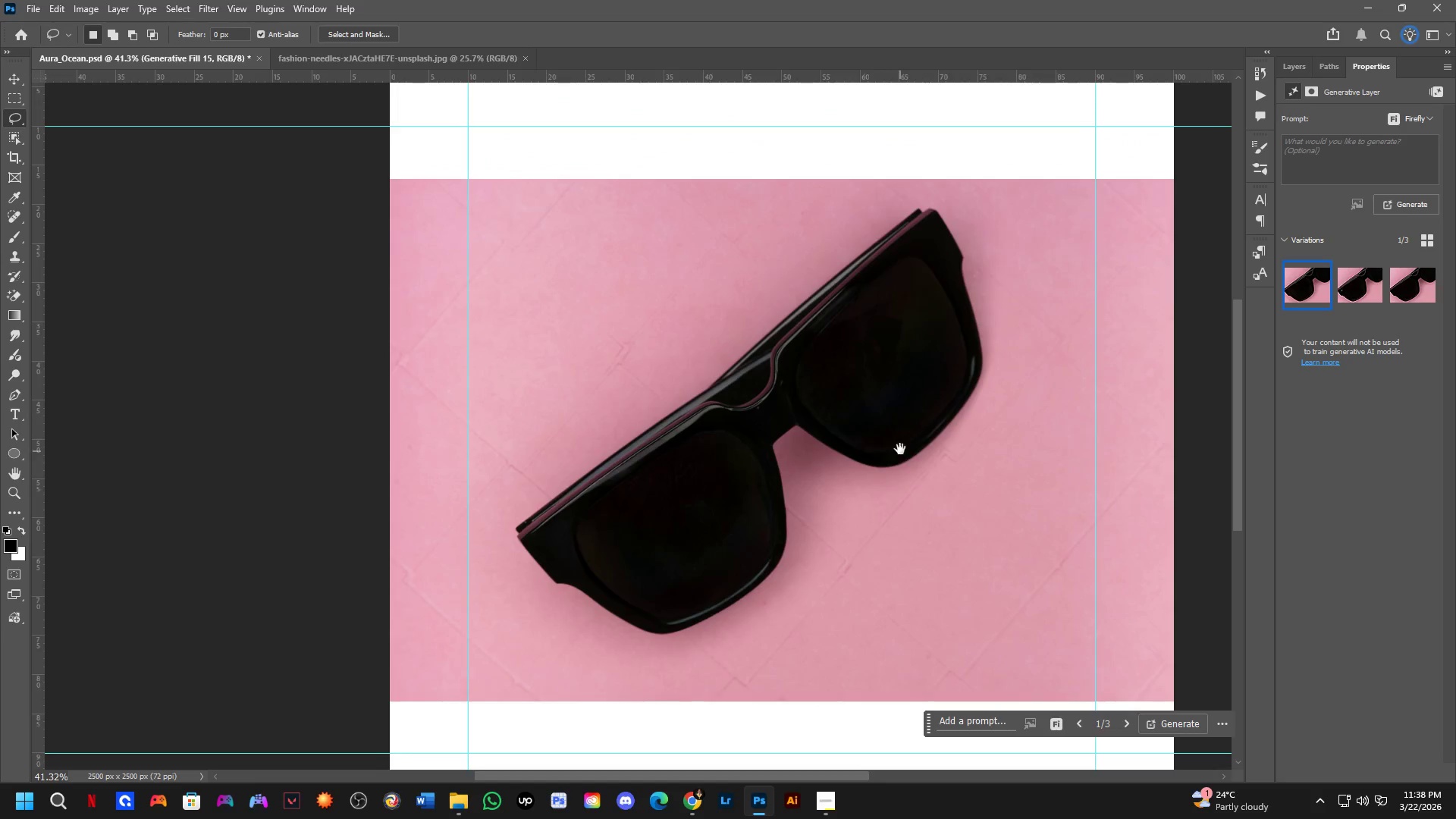 
hold_key(key=Space, duration=0.39)
 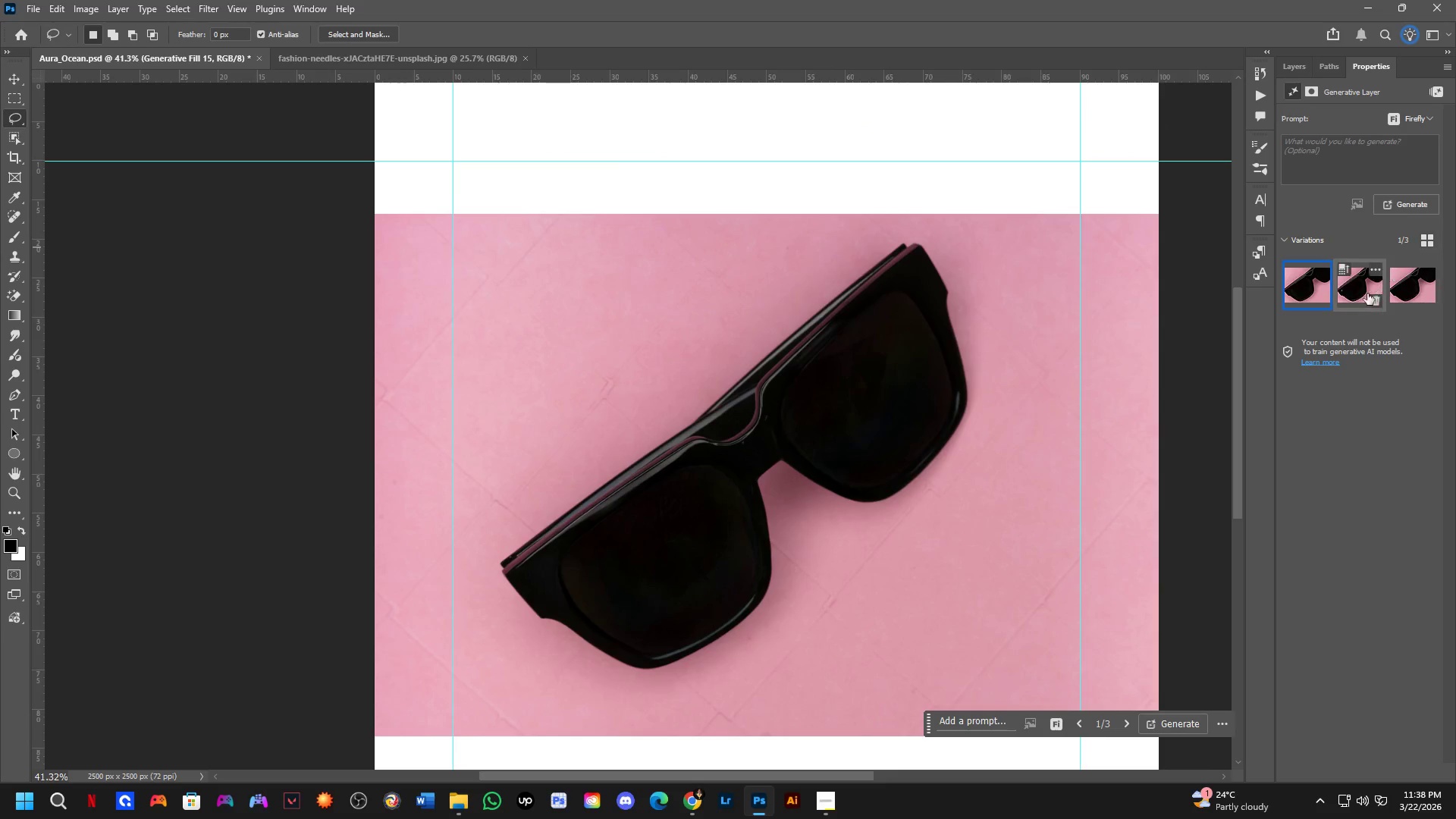 
left_click_drag(start_coordinate=[899, 452], to_coordinate=[889, 475])
 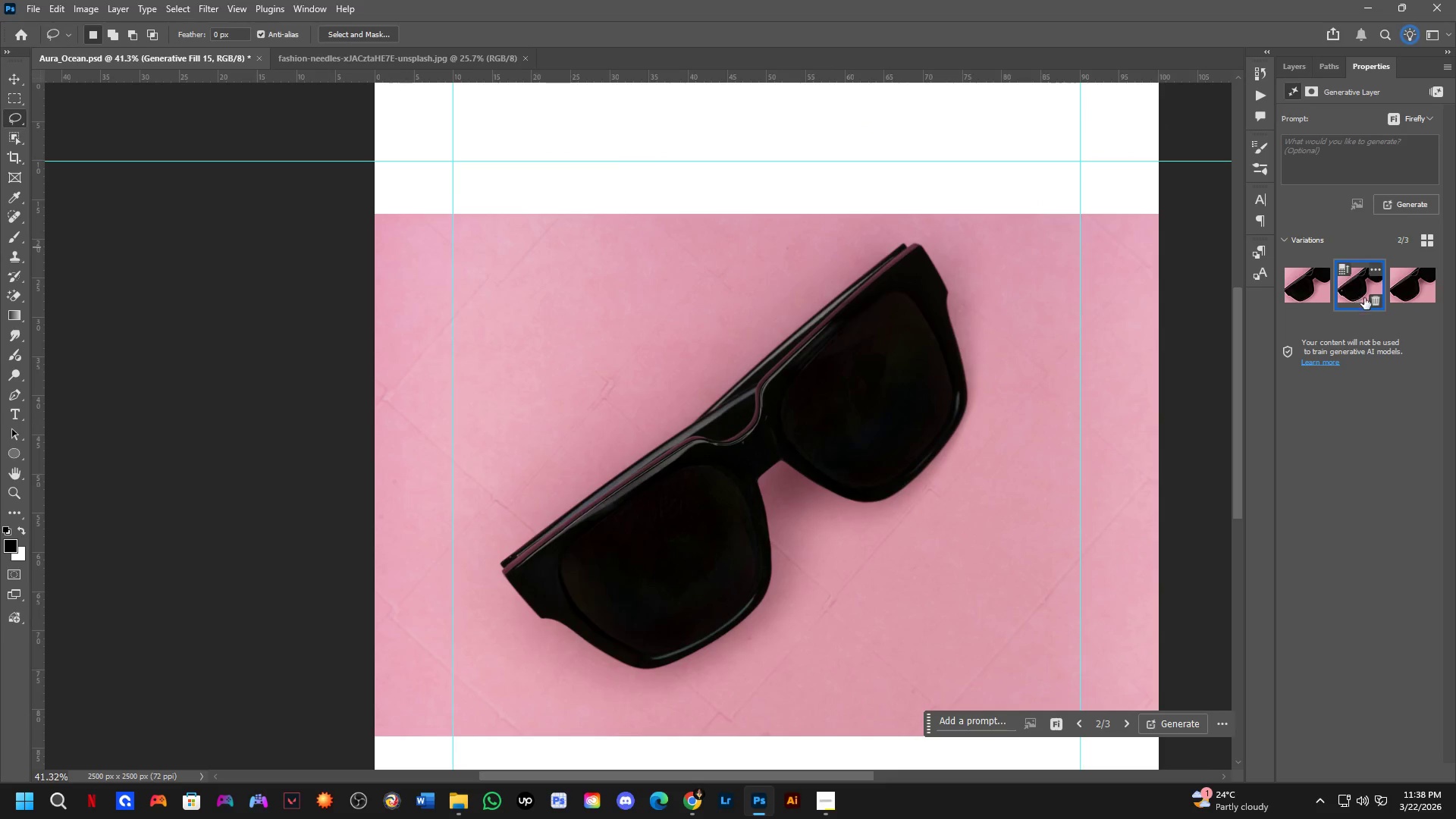 
double_click([1396, 294])
 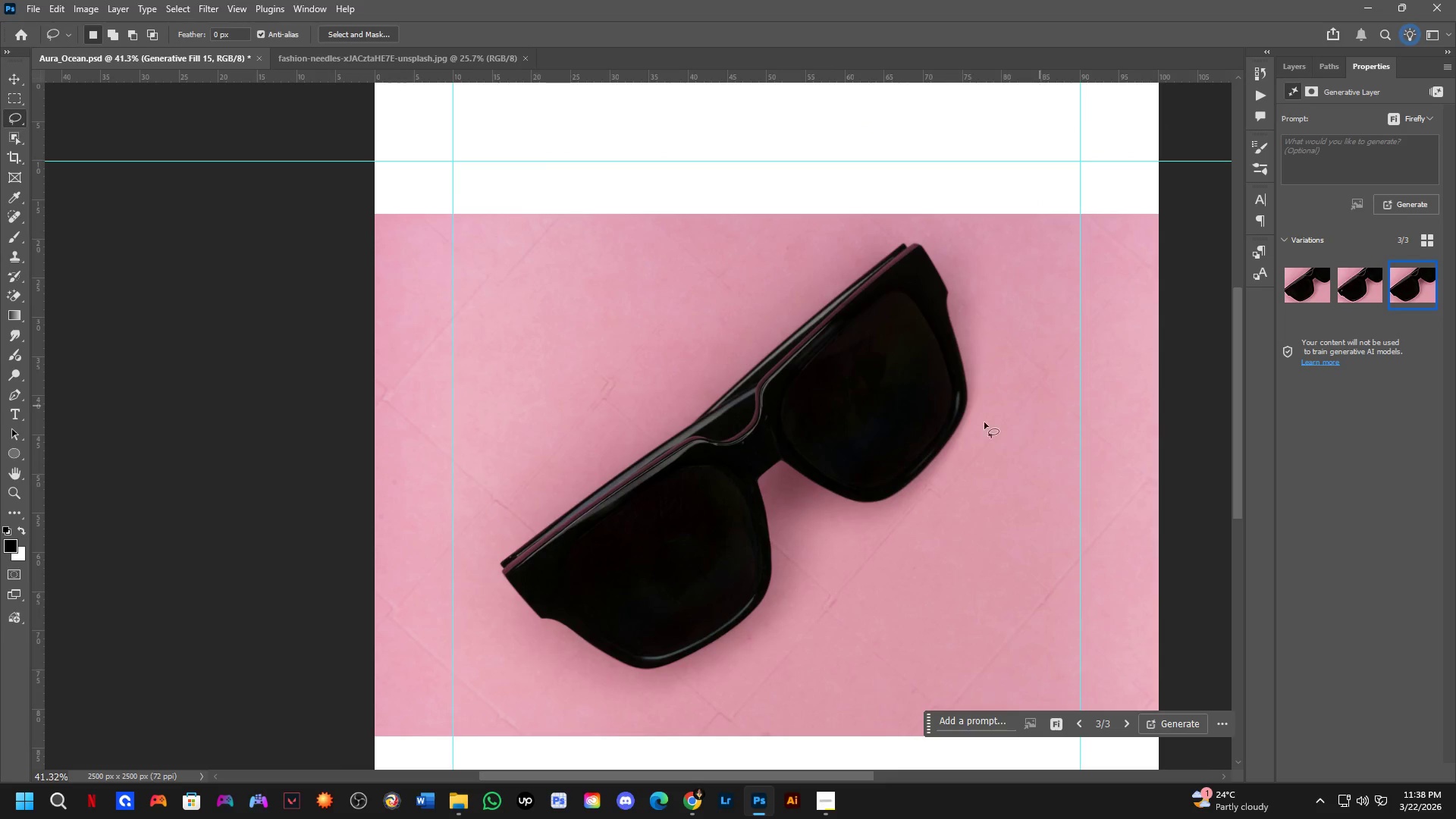 
hold_key(key=Space, duration=0.47)
 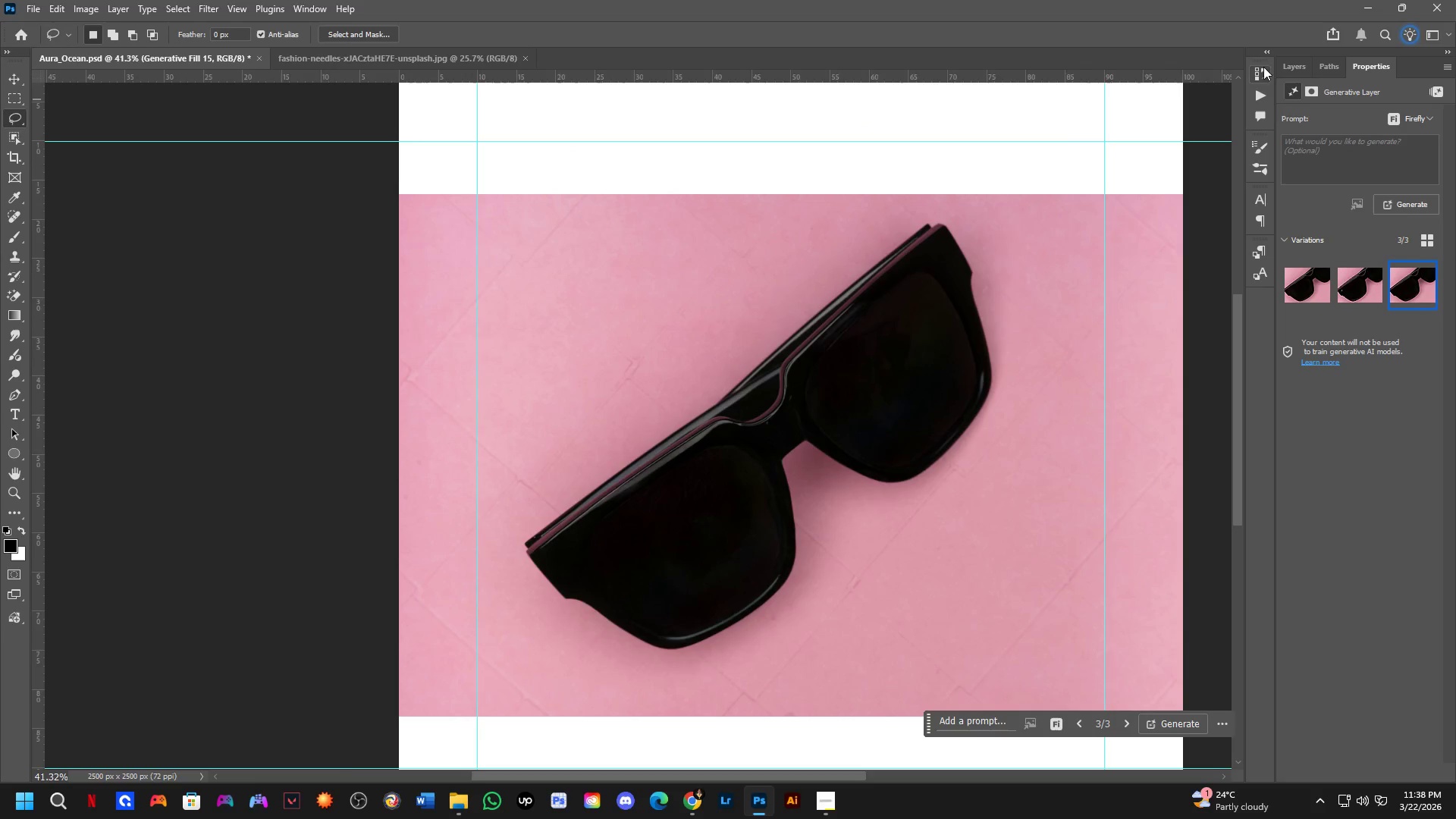 
left_click_drag(start_coordinate=[797, 476], to_coordinate=[821, 457])
 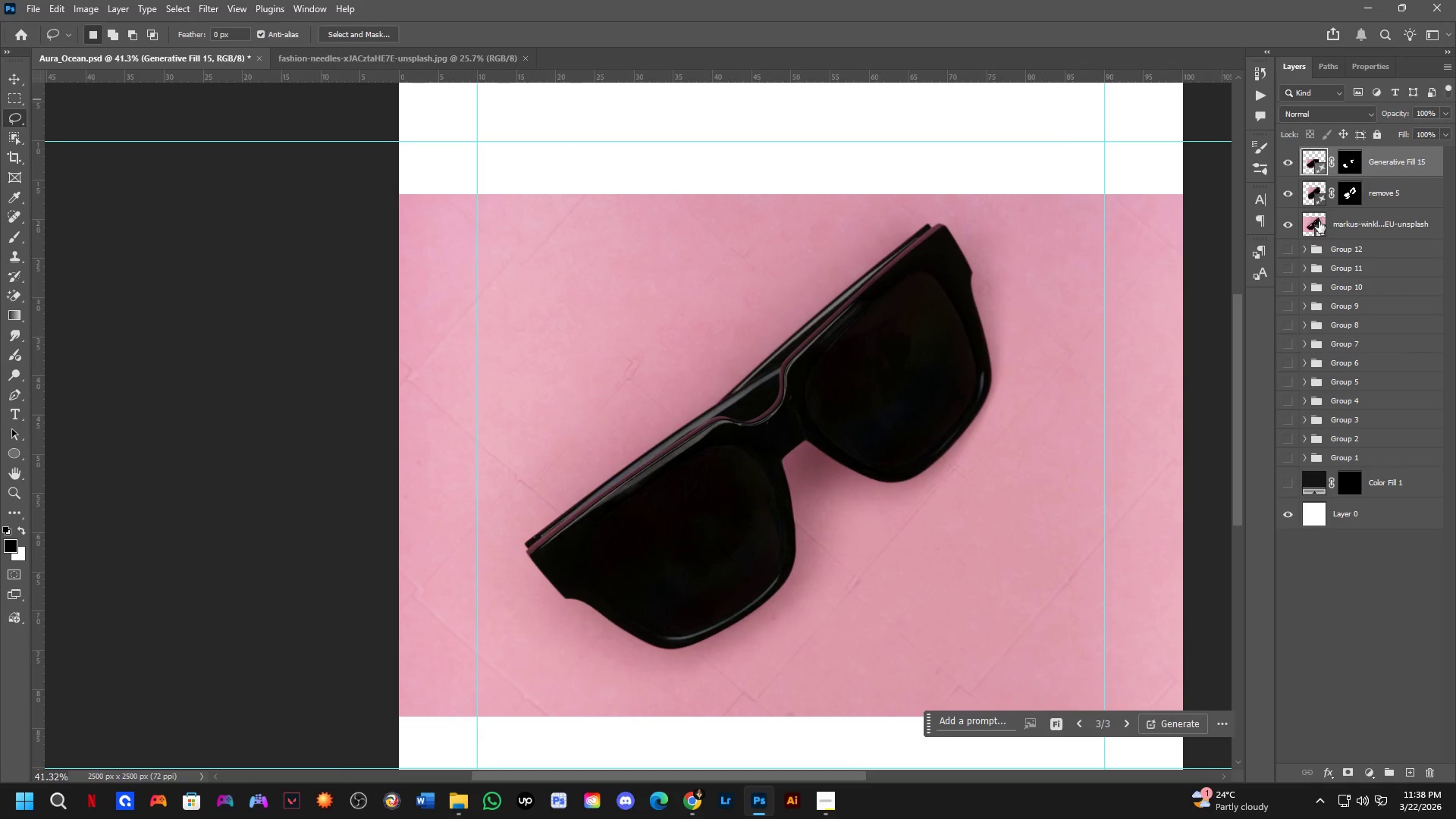 
key(Control+ControlLeft)
 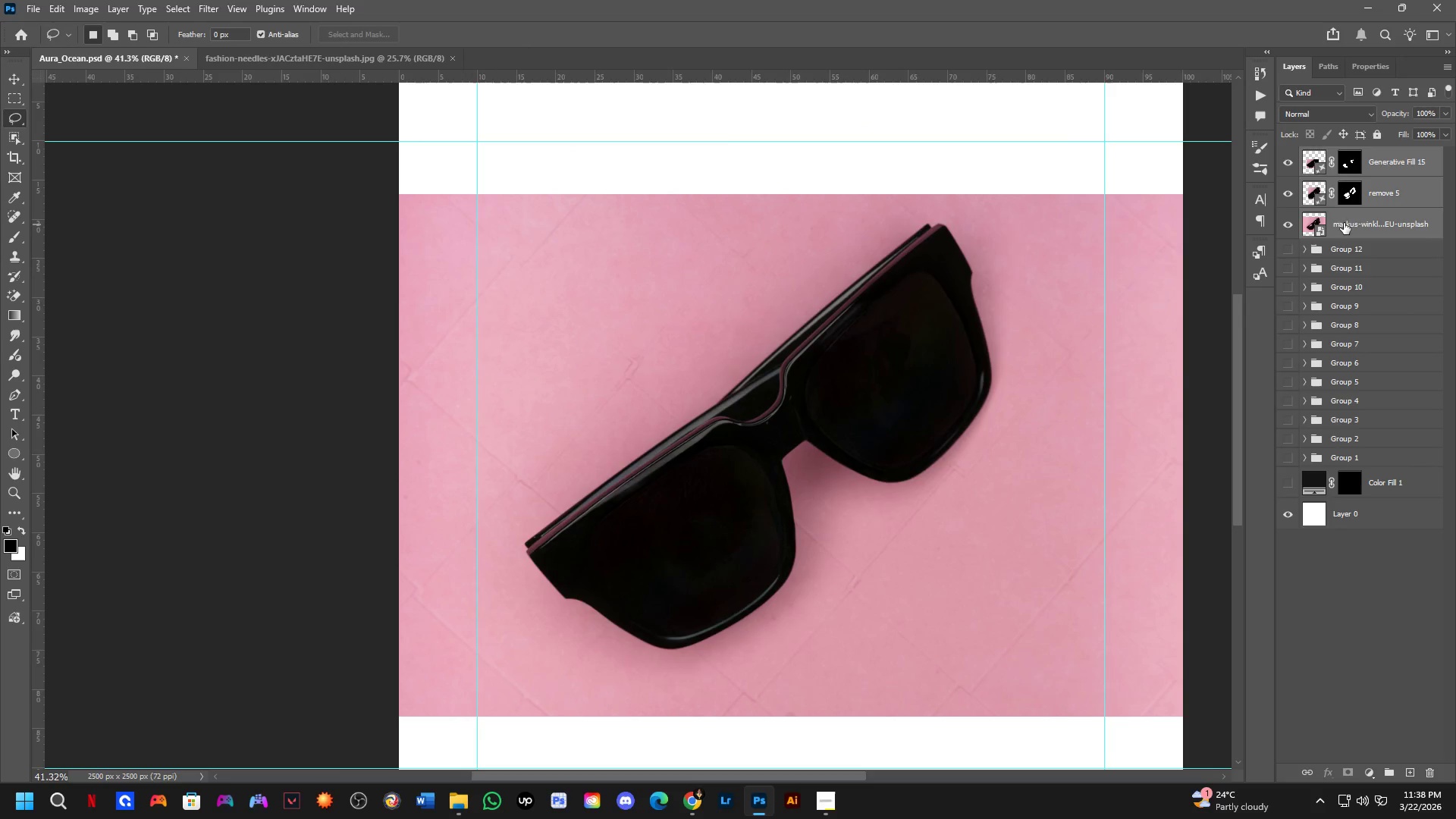 
key(Control+Shift+ShiftLeft)
 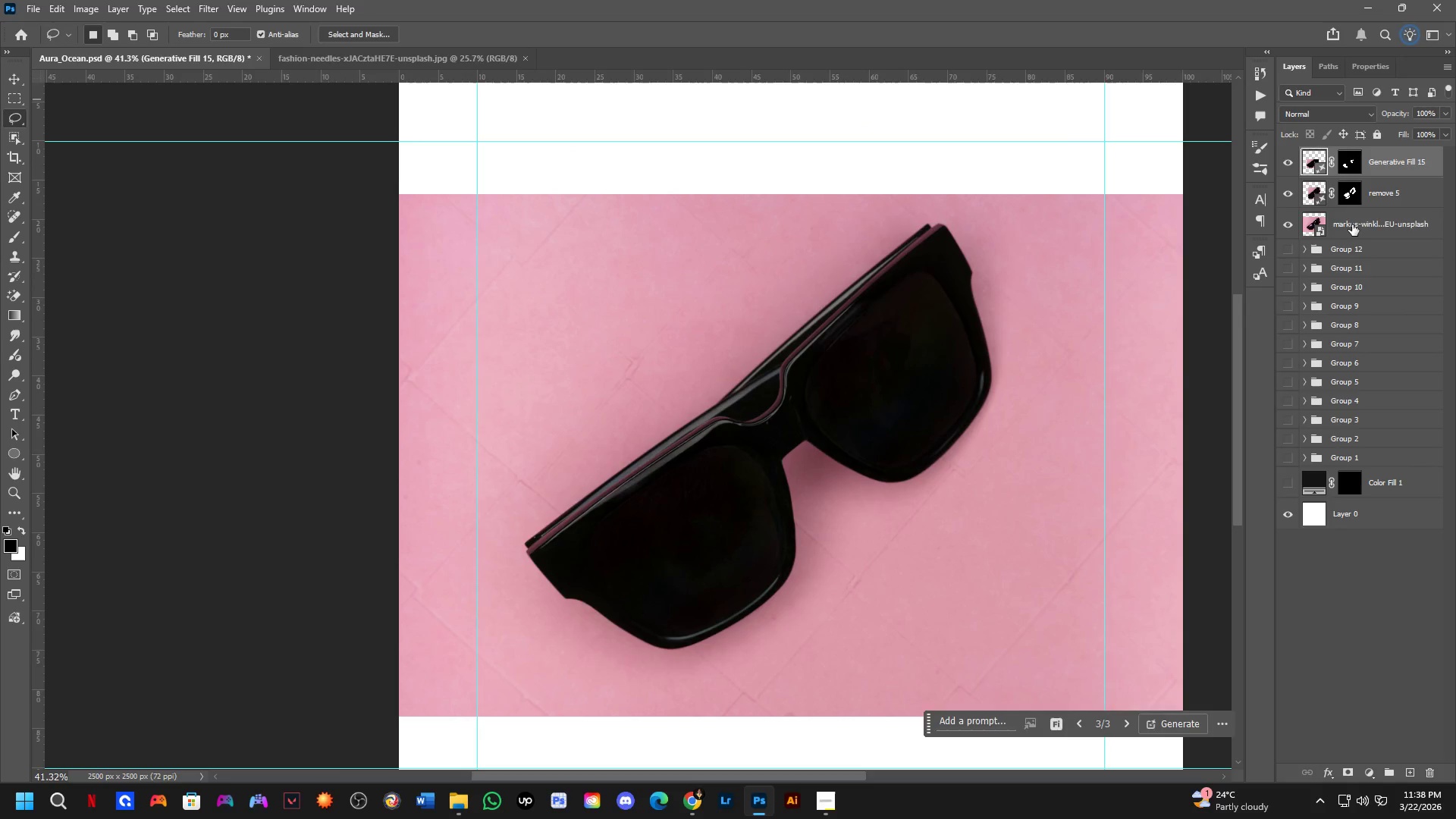 
left_click([1352, 224])
 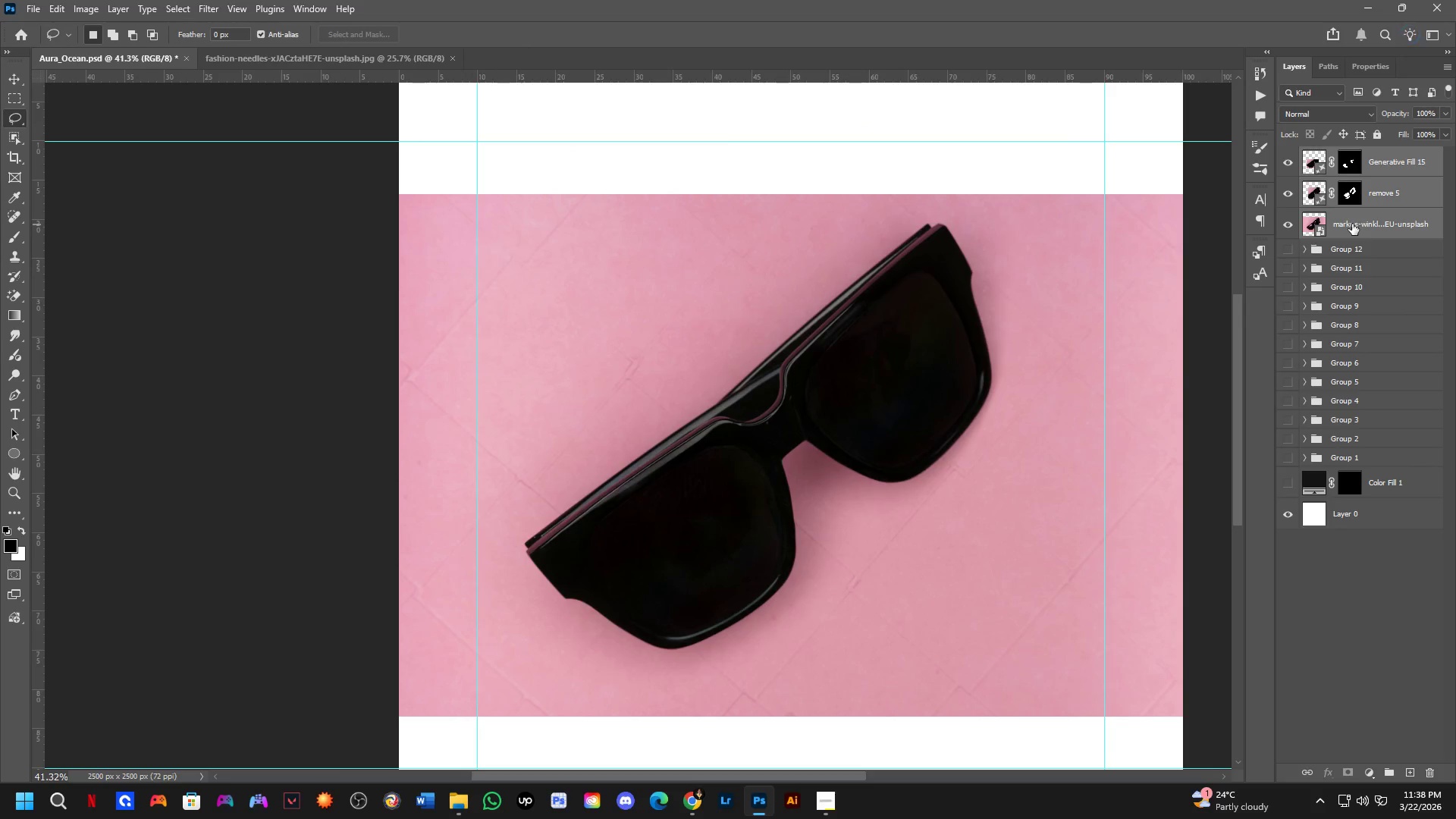 
key(Control+E)
 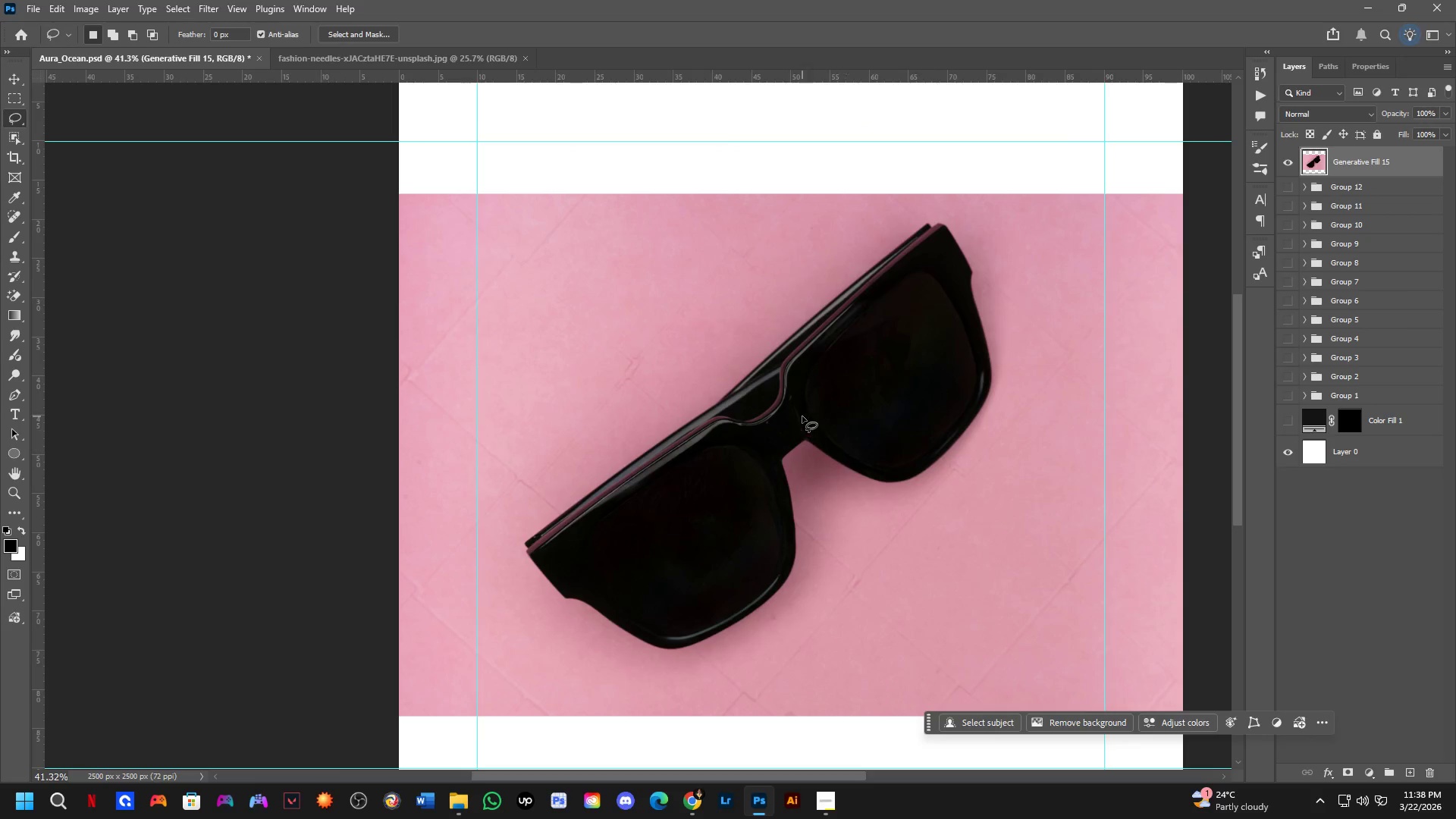 
hold_key(key=Space, duration=0.38)
 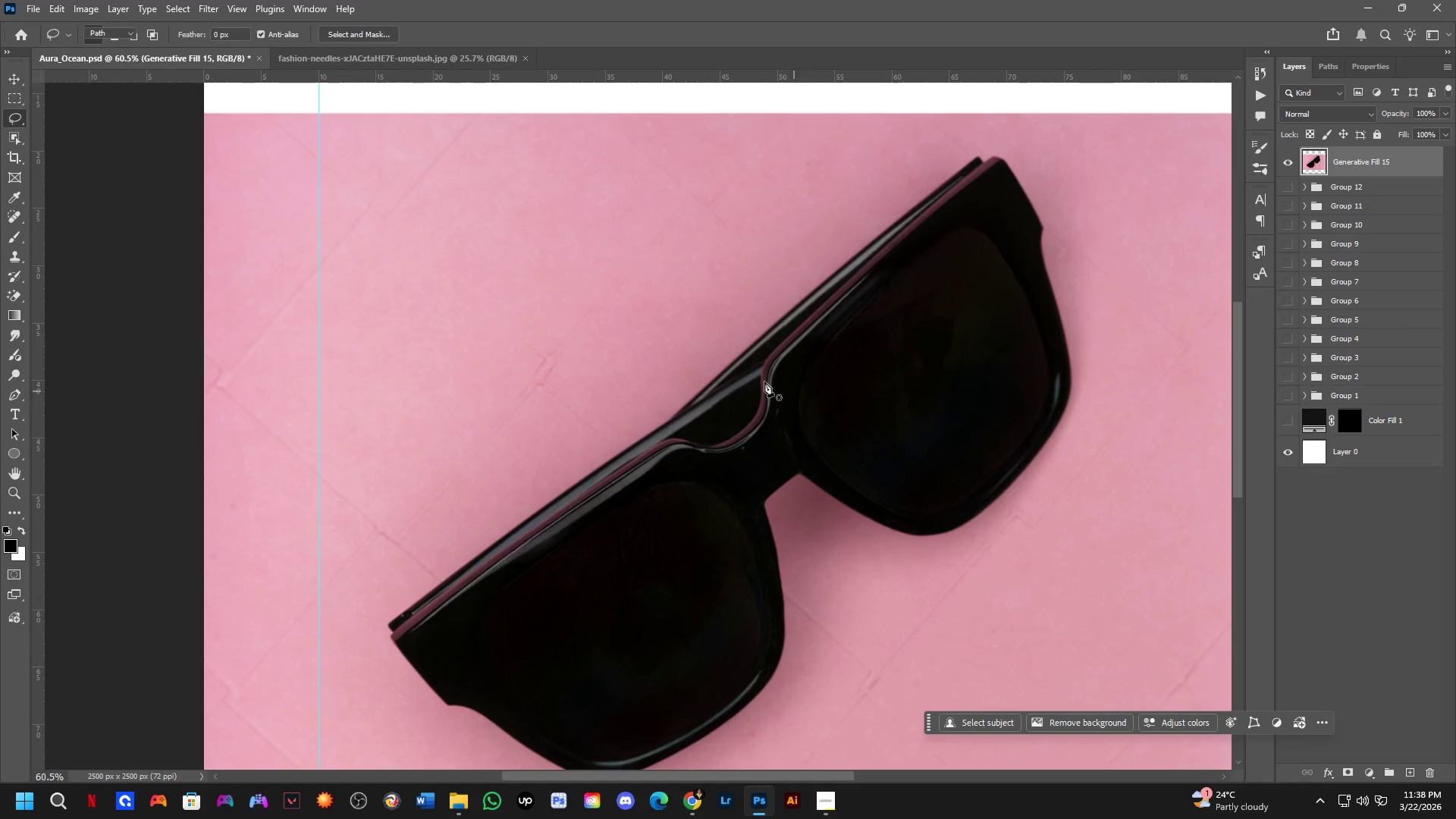 
left_click_drag(start_coordinate=[830, 394], to_coordinate=[830, 406])
 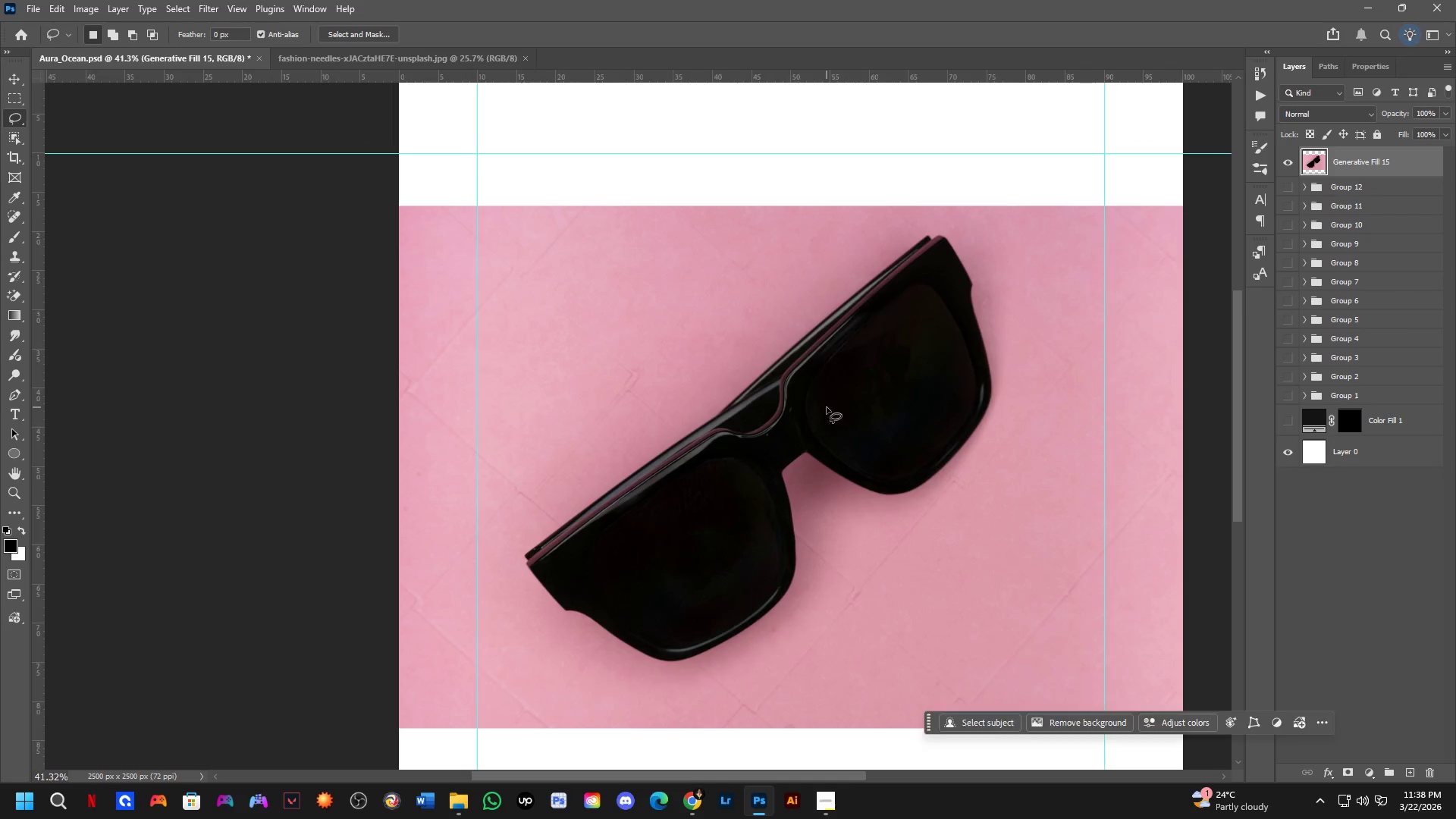 
scroll: coordinate [817, 405], scroll_direction: up, amount: 4.0
 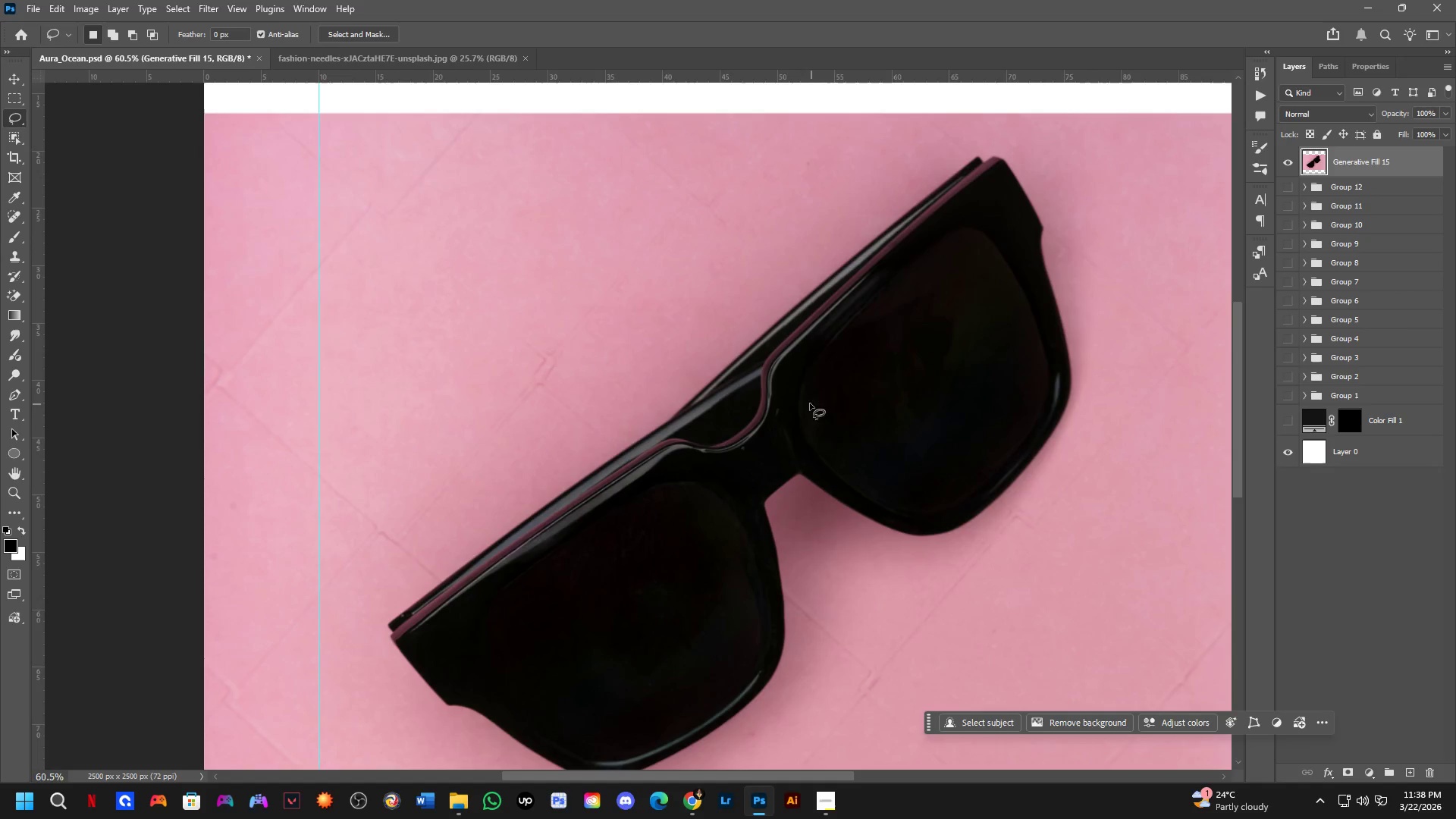 
key(P)
 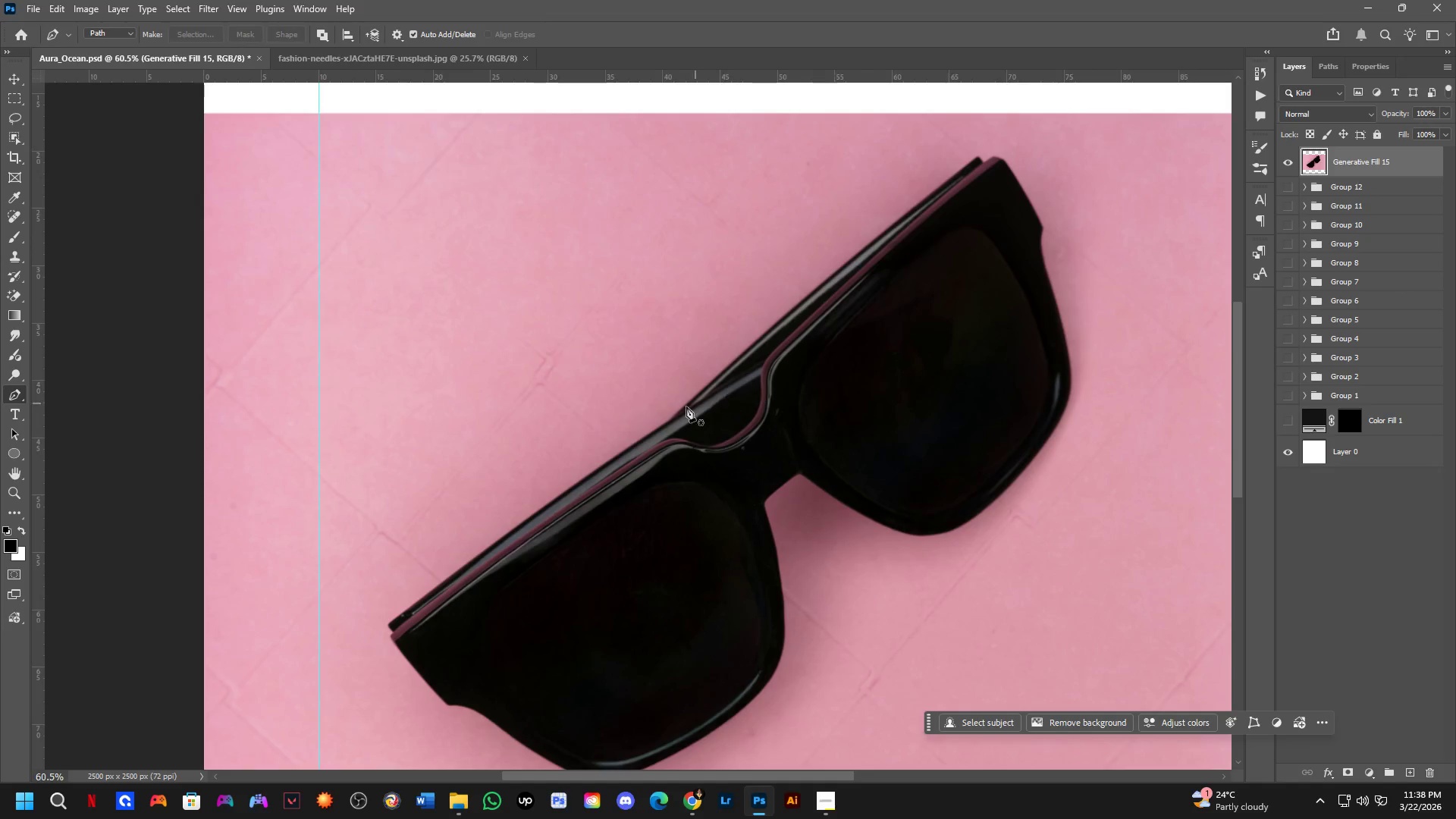 
scroll: coordinate [484, 545], scroll_direction: up, amount: 6.0
 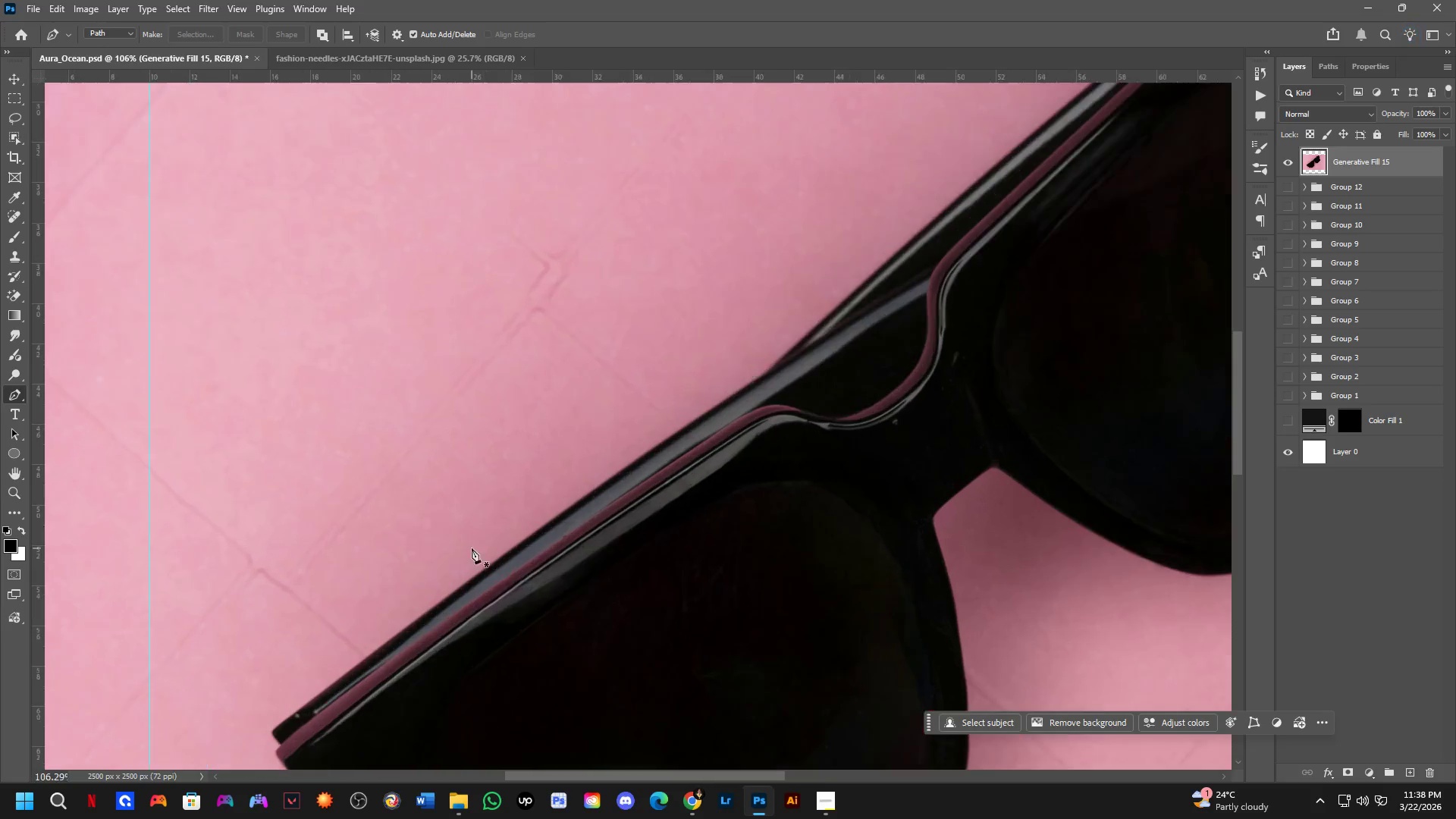 
hold_key(key=Space, duration=0.55)
 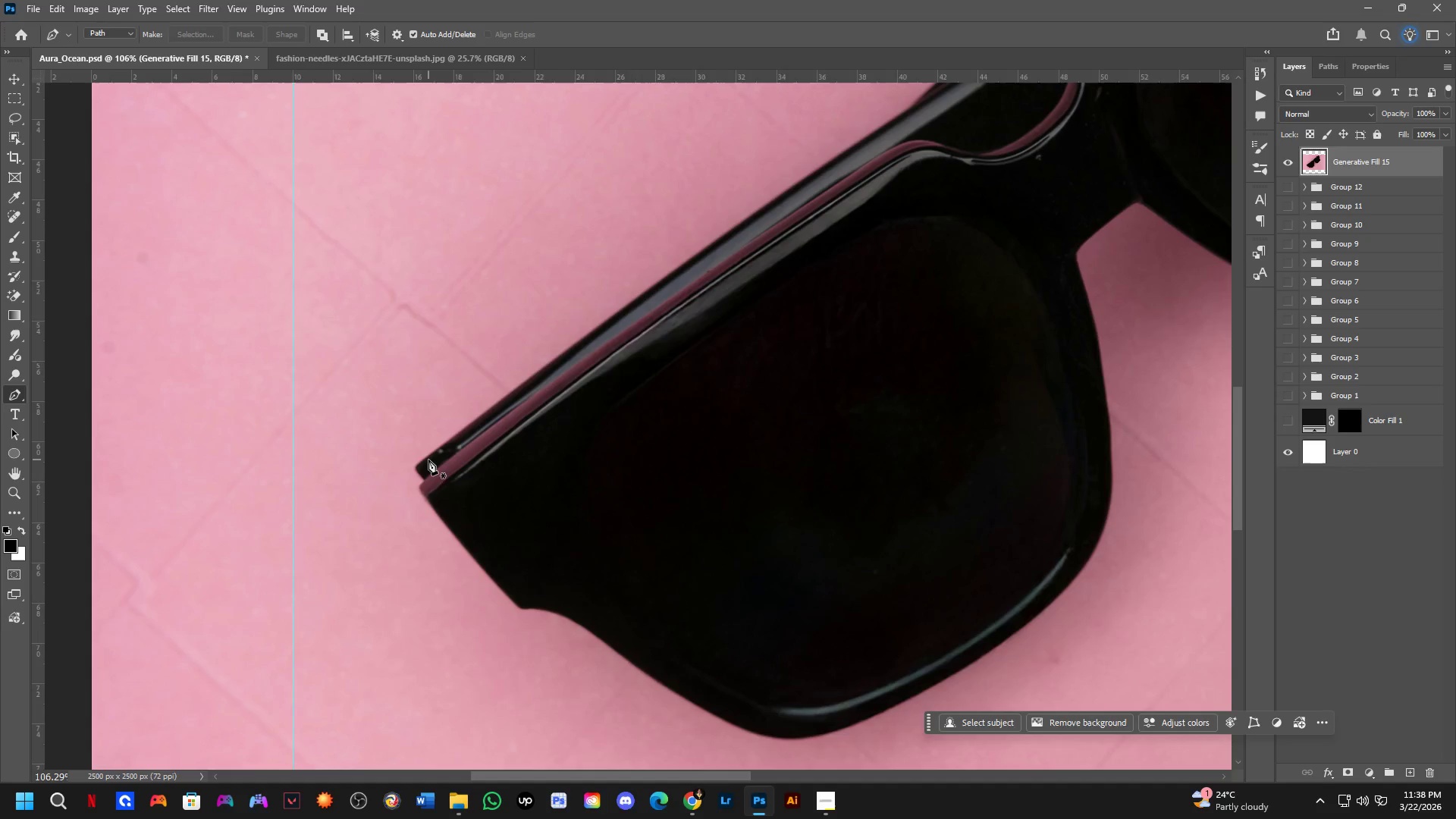 
left_click_drag(start_coordinate=[472, 562], to_coordinate=[616, 297])
 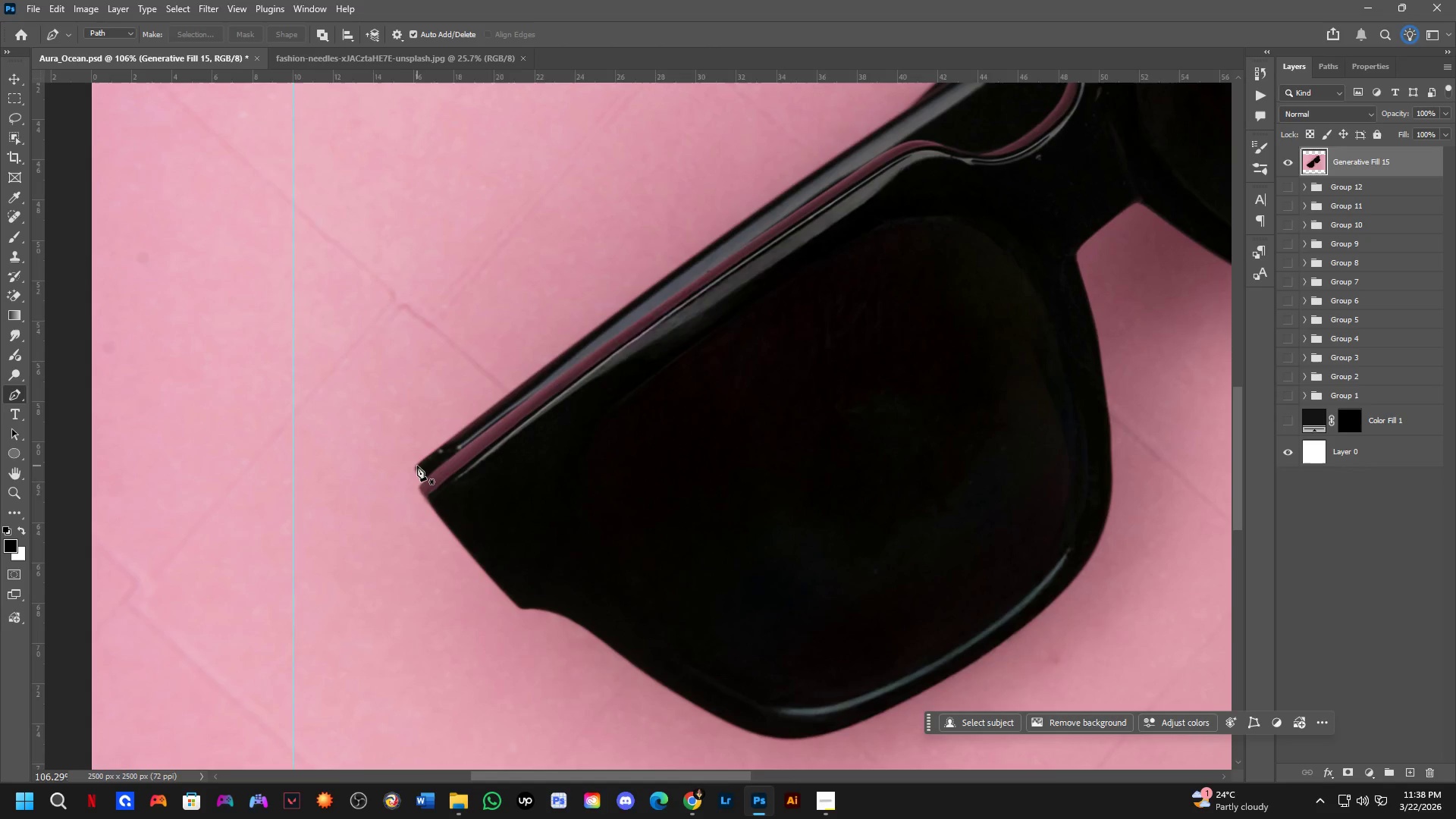 
left_click([416, 468])
 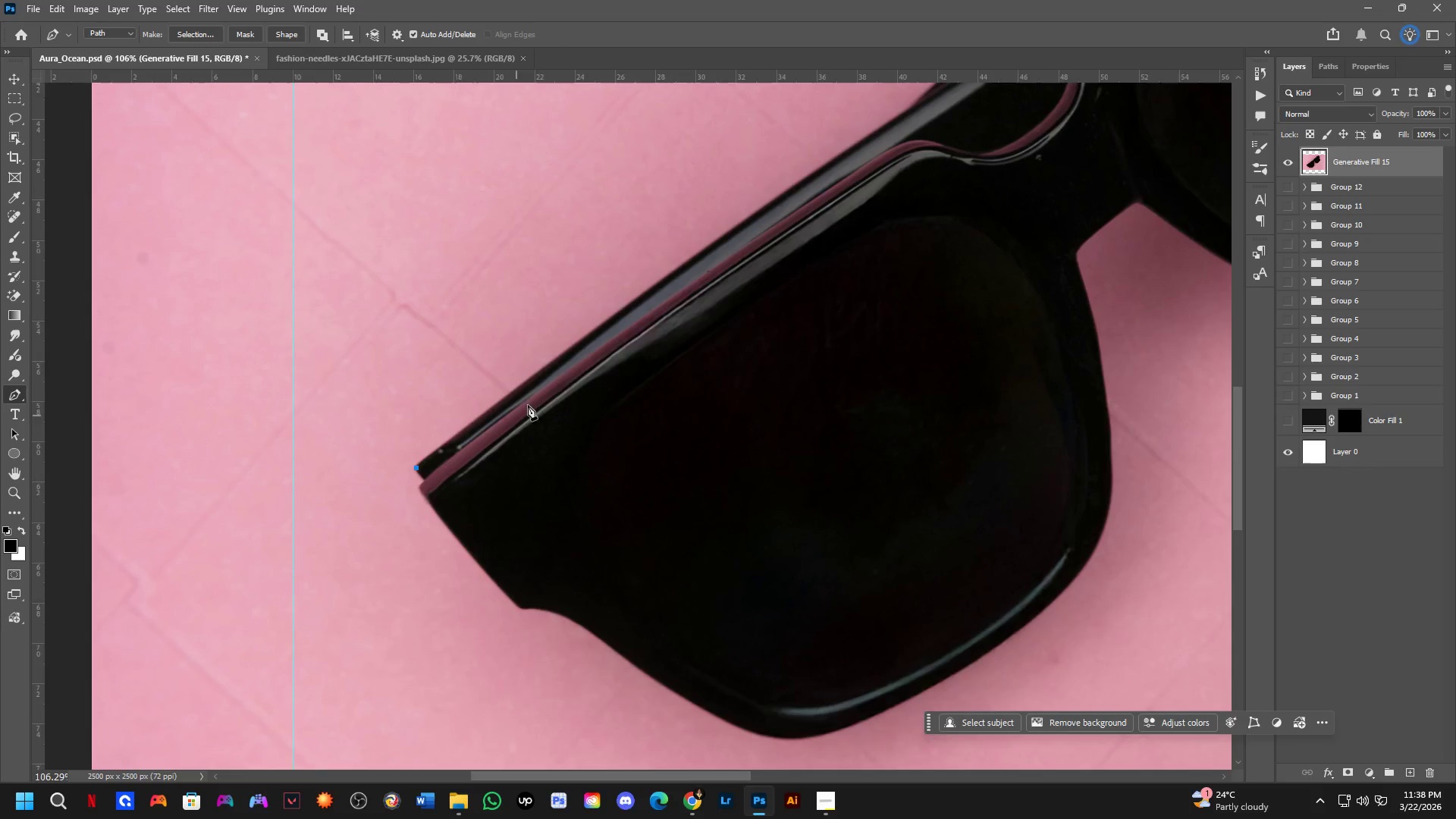 
scroll: coordinate [560, 375], scroll_direction: up, amount: 1.0
 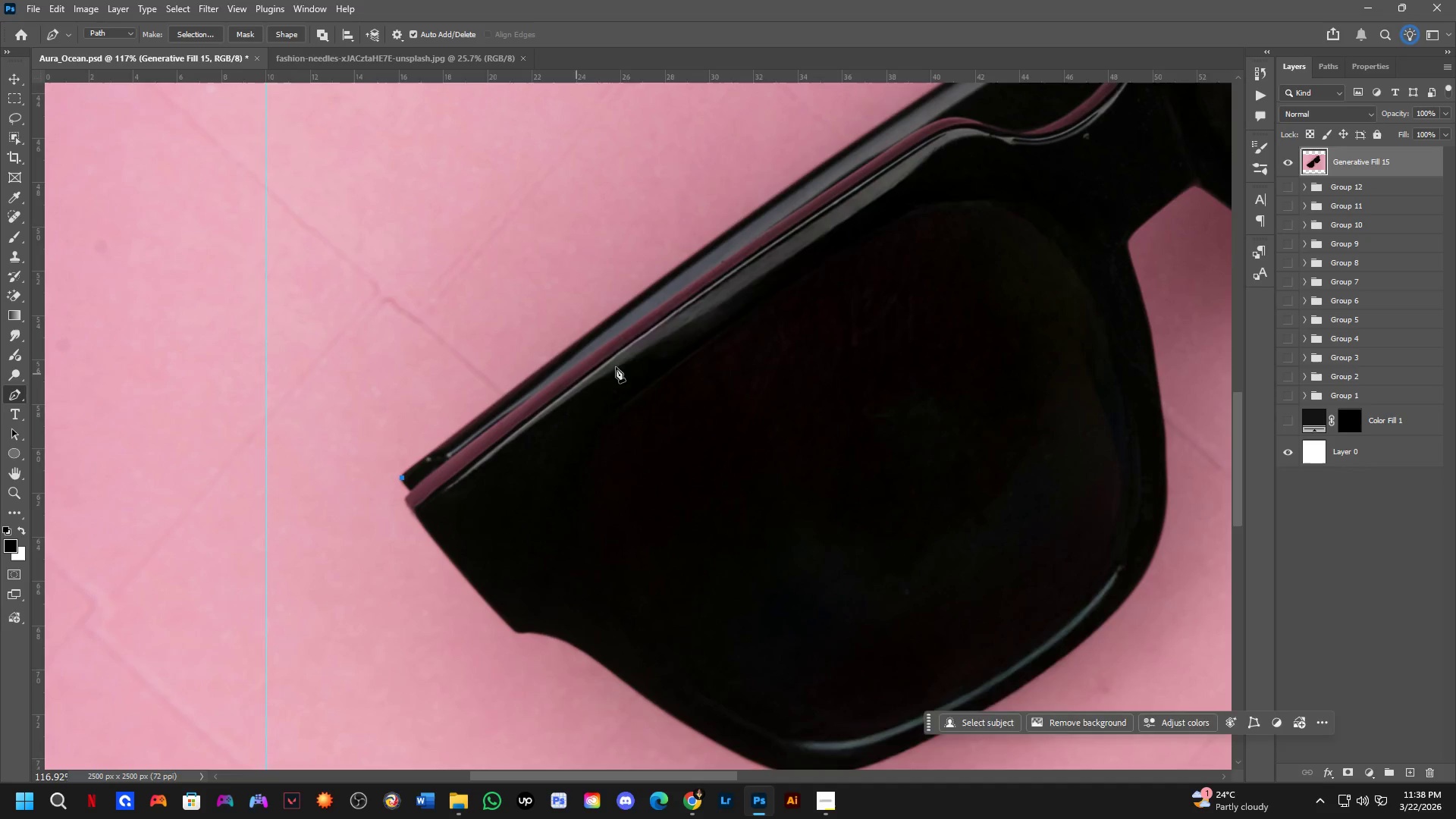 
key(Space)
 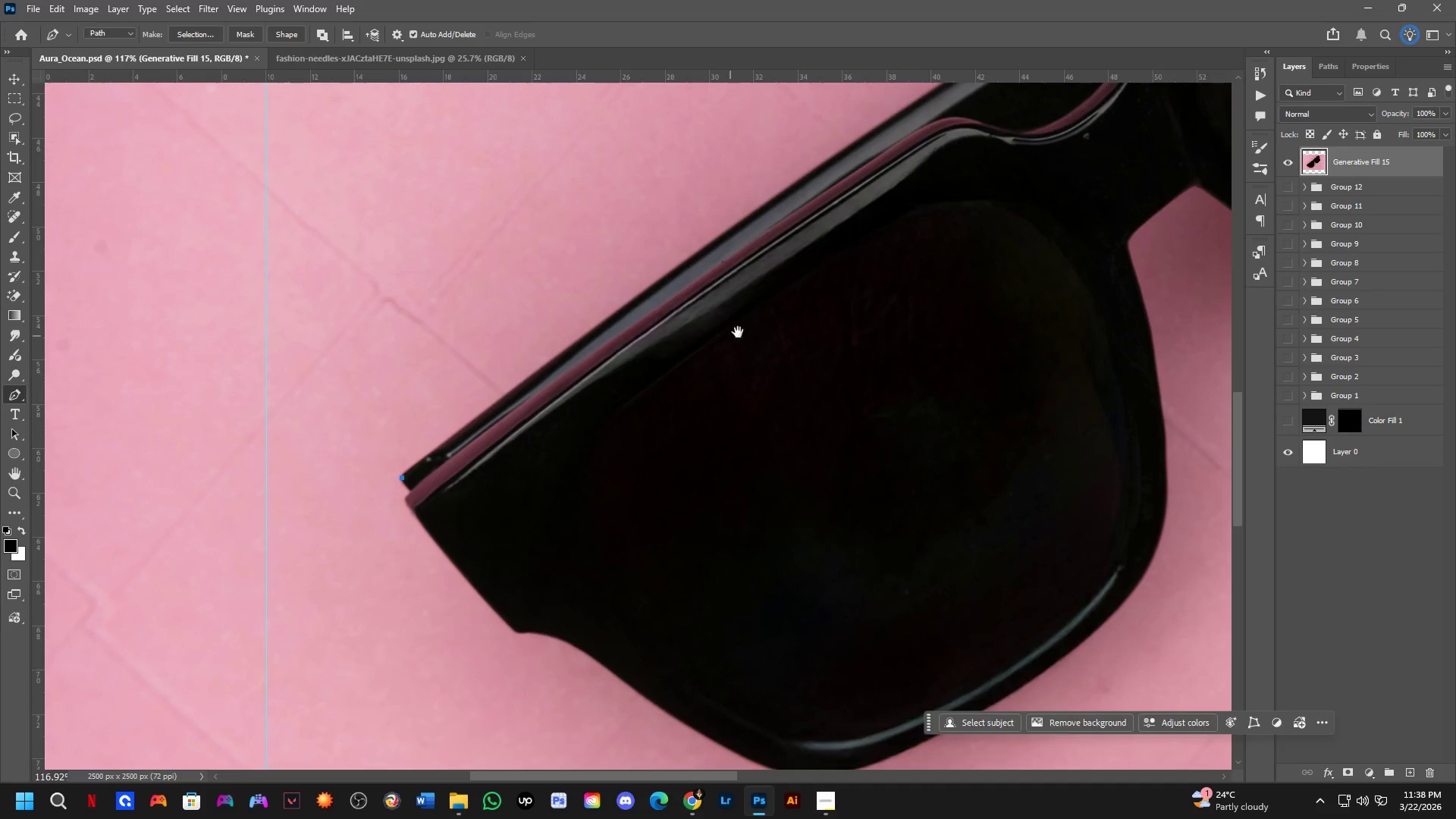 
left_click_drag(start_coordinate=[740, 331], to_coordinate=[699, 392])
 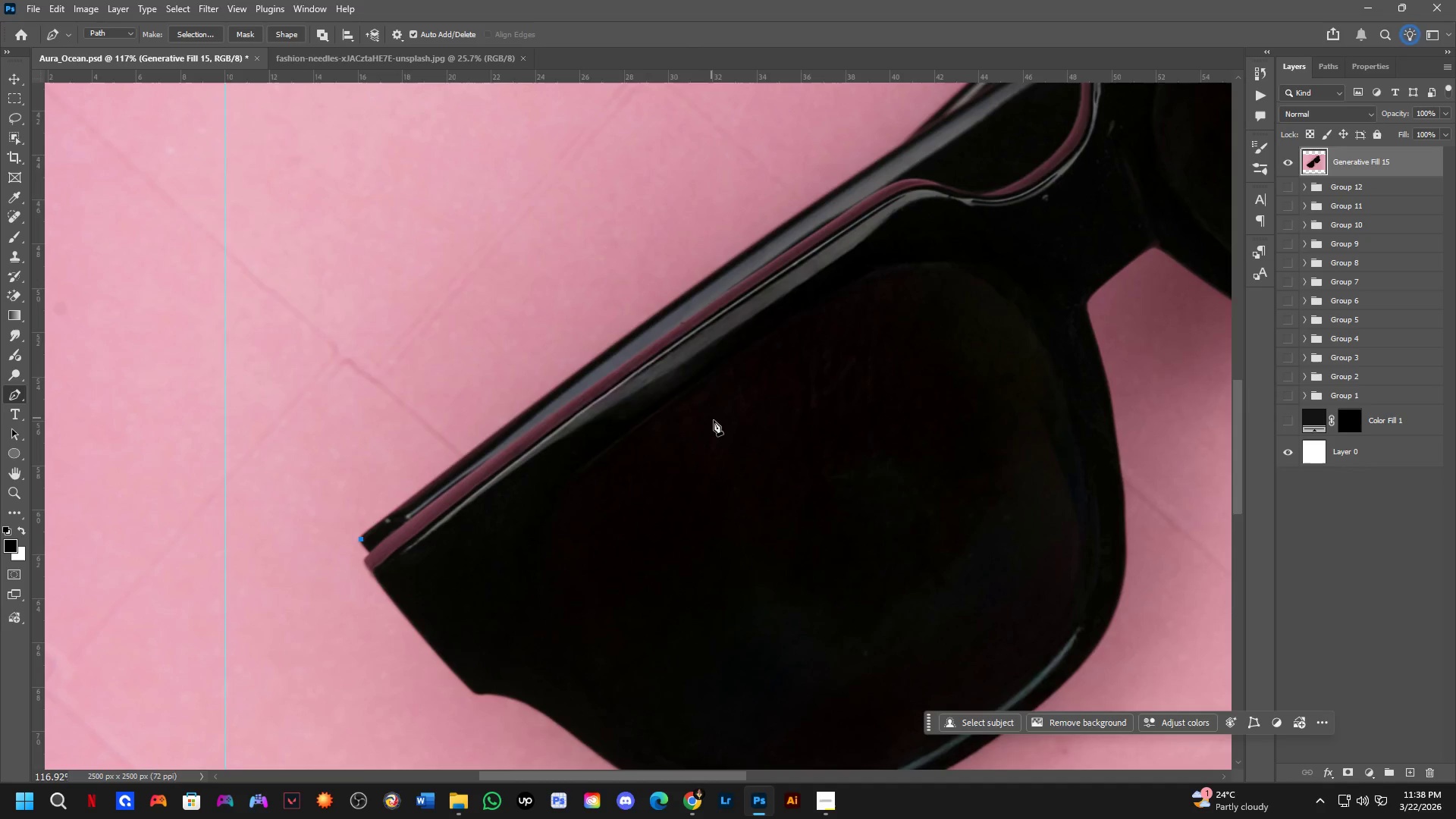 
scroll: coordinate [716, 427], scroll_direction: down, amount: 2.0
 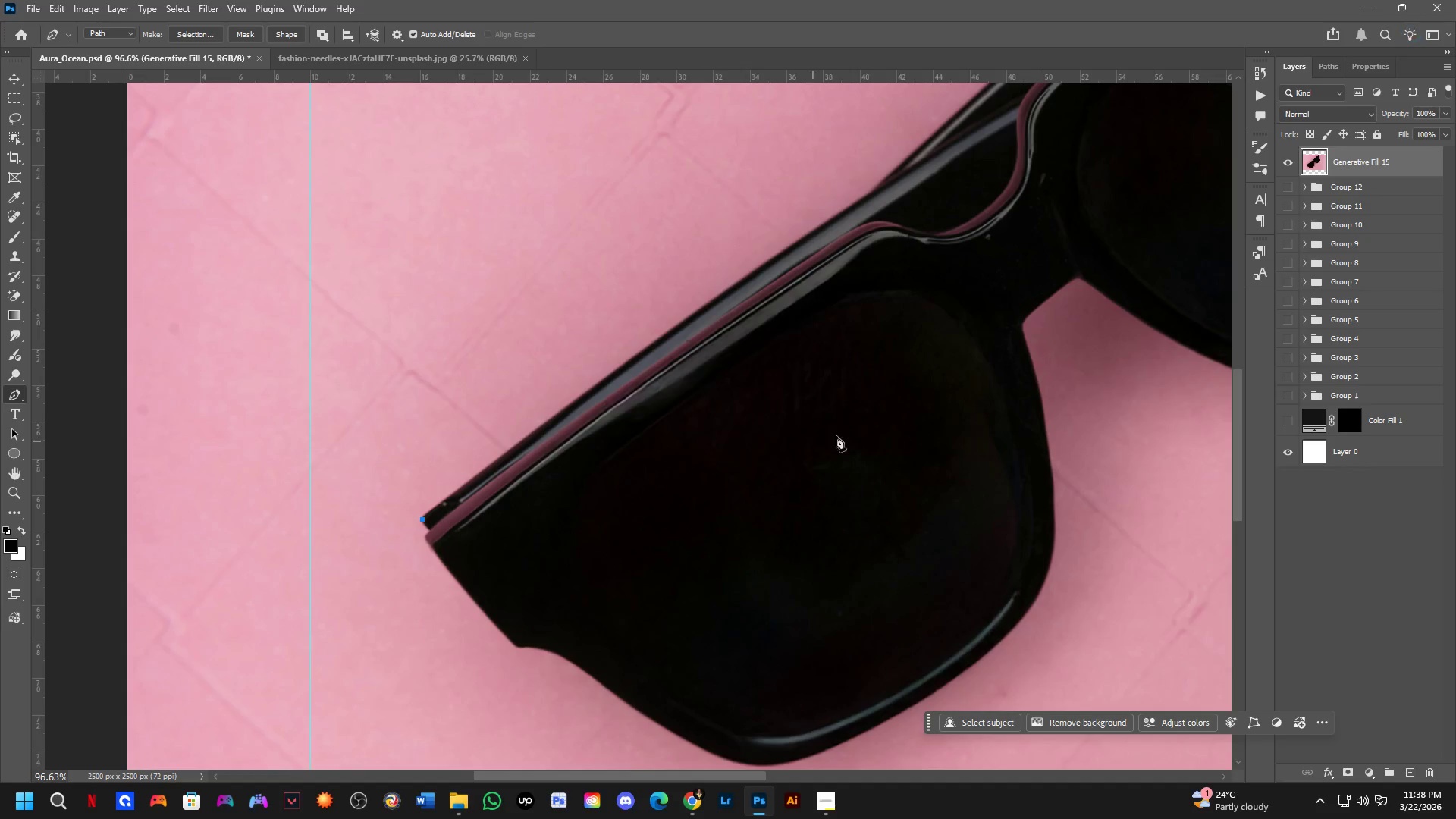 
hold_key(key=Space, duration=0.55)
 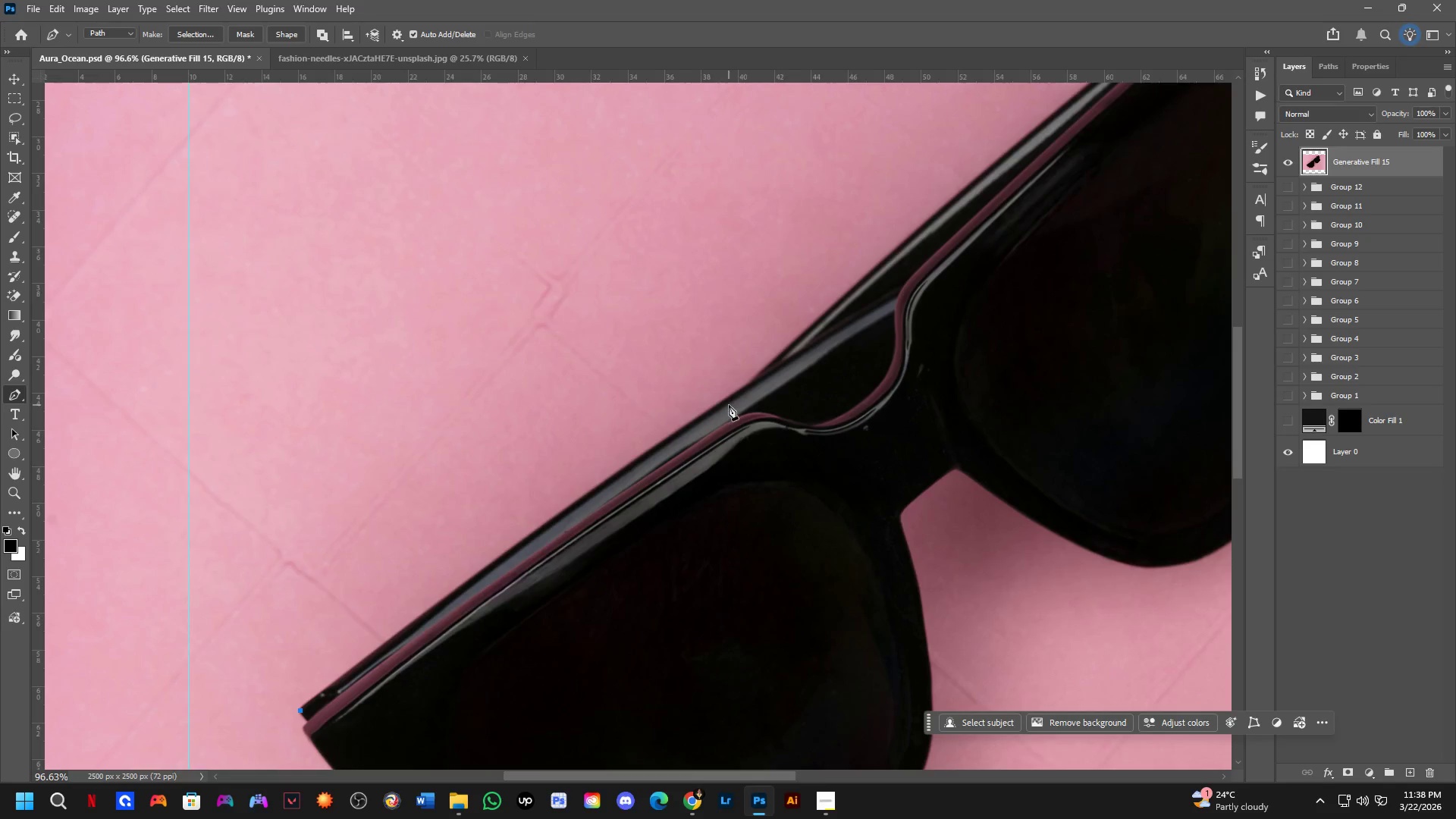 
left_click_drag(start_coordinate=[866, 386], to_coordinate=[744, 577])
 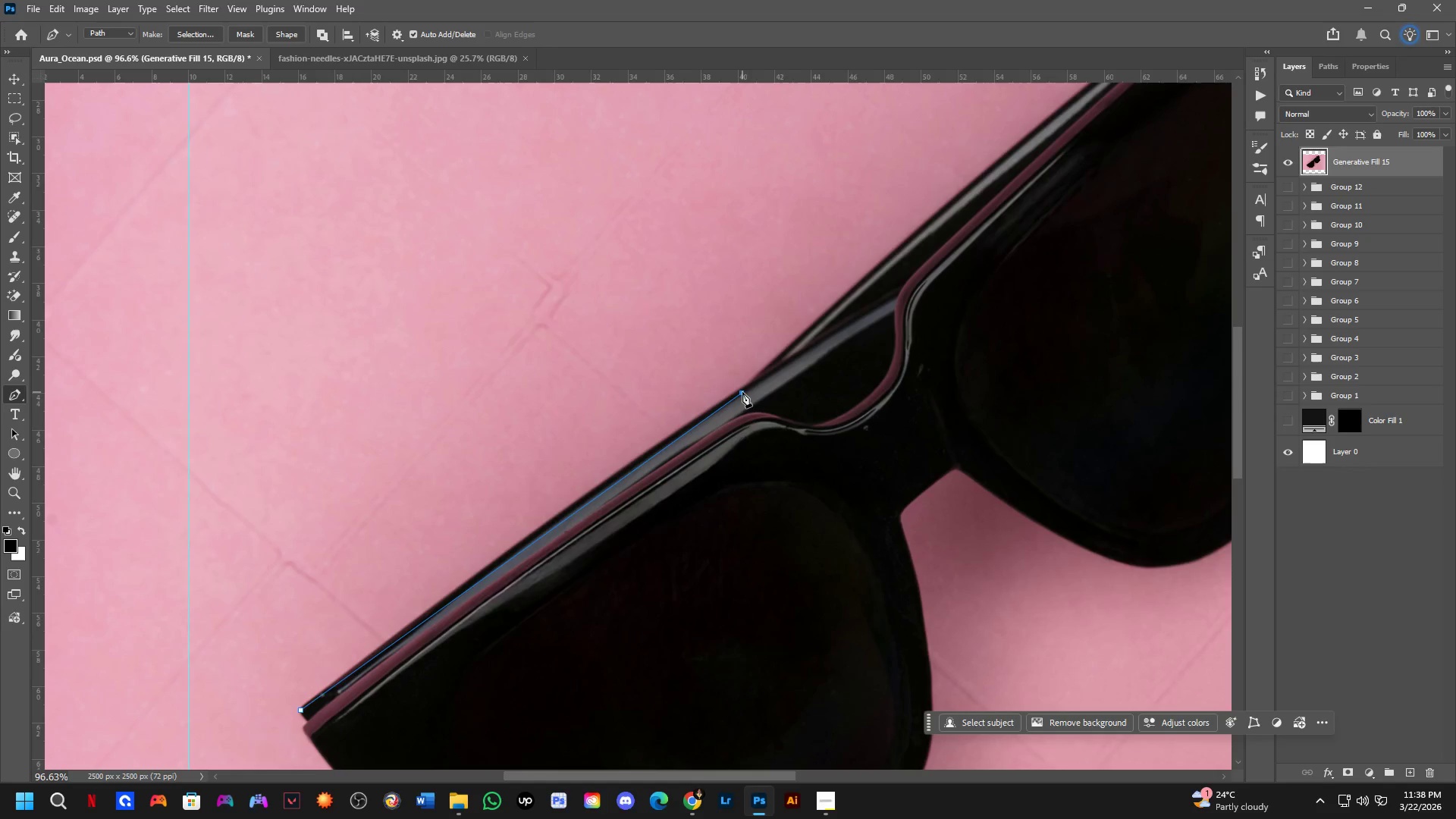 
scroll: coordinate [521, 534], scroll_direction: up, amount: 2.0
 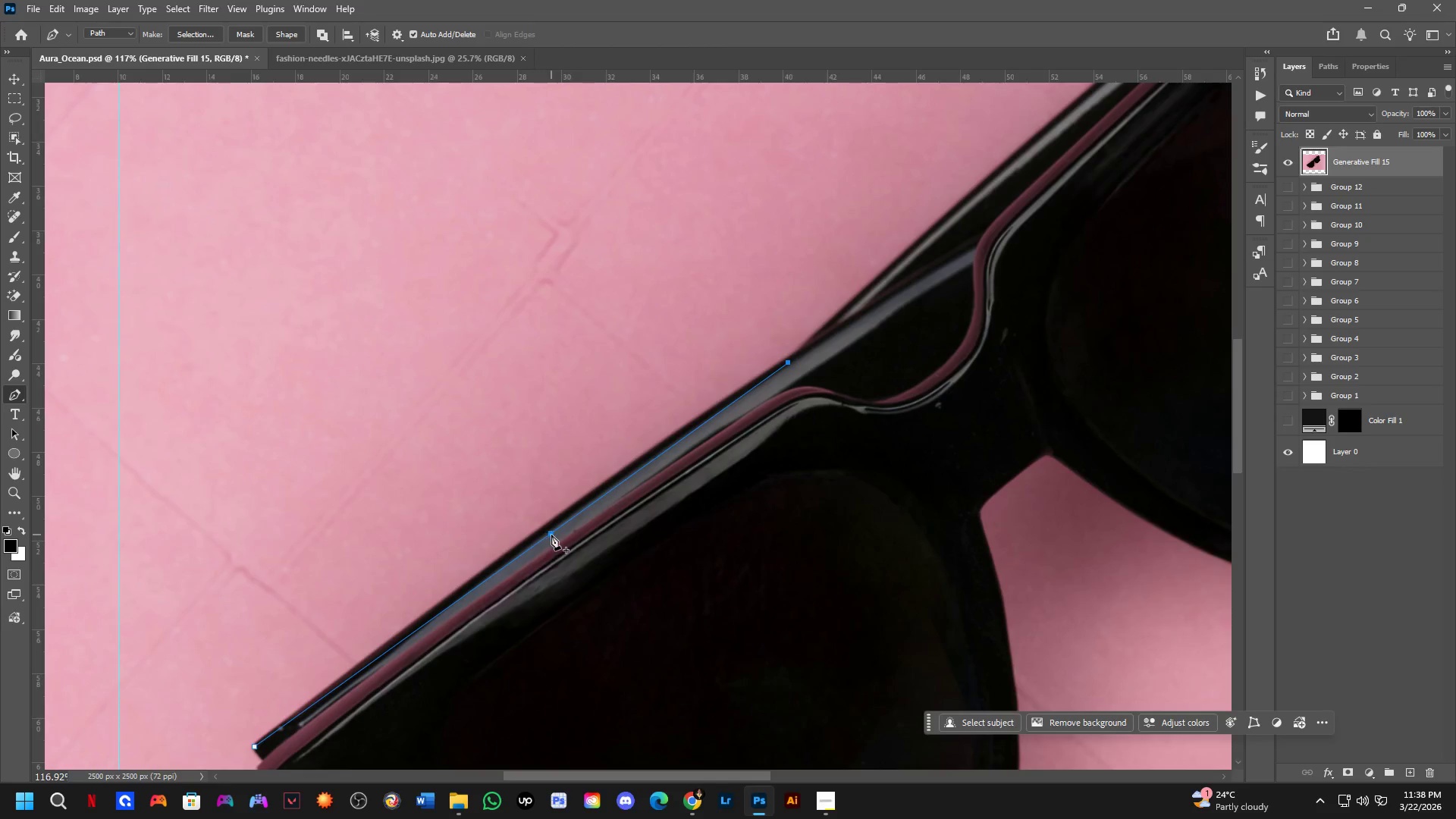 
left_click([551, 535])
 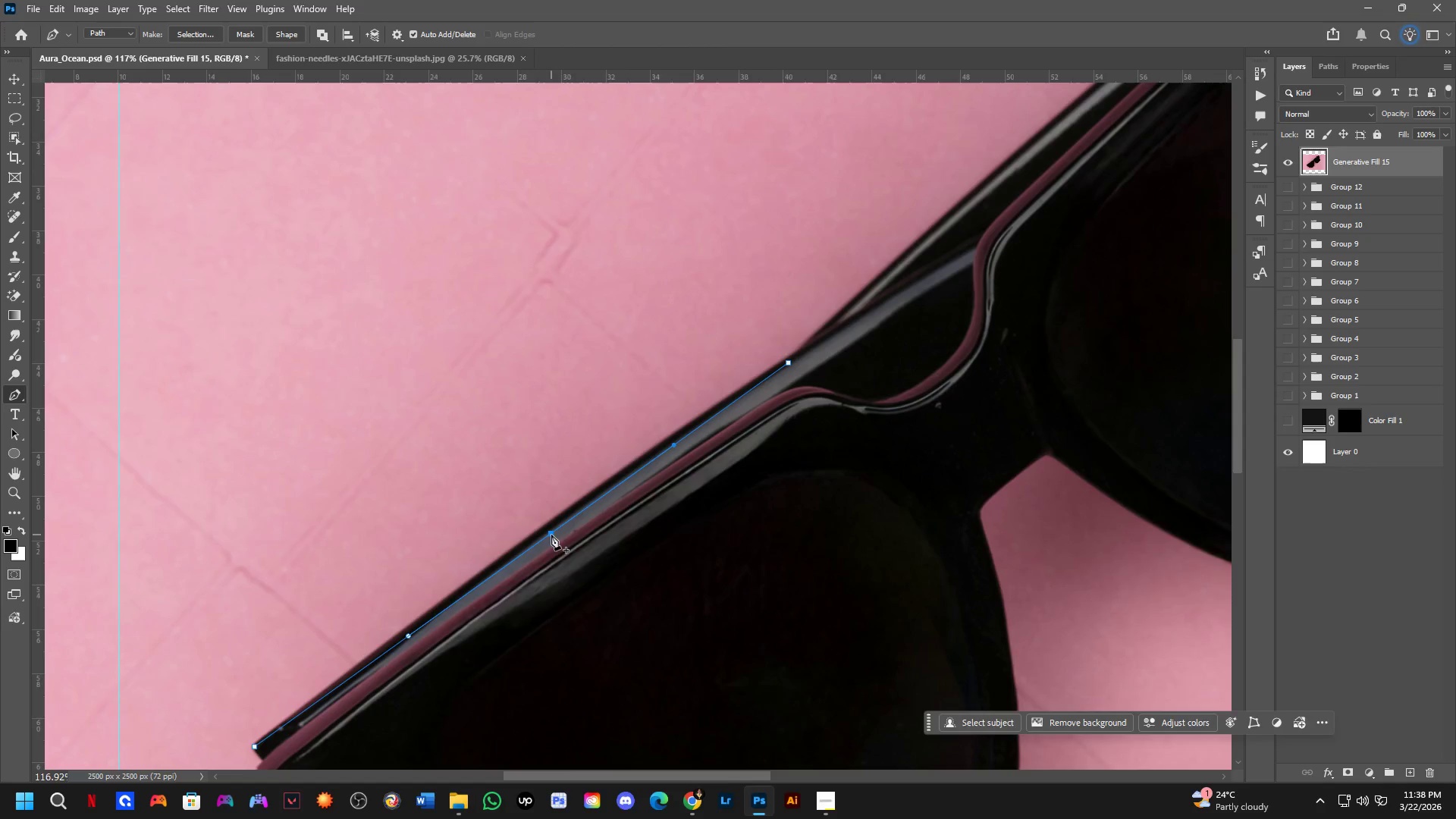 
hold_key(key=ControlLeft, duration=1.0)
left_click_drag(start_coordinate=[551, 535], to_coordinate=[548, 526])
 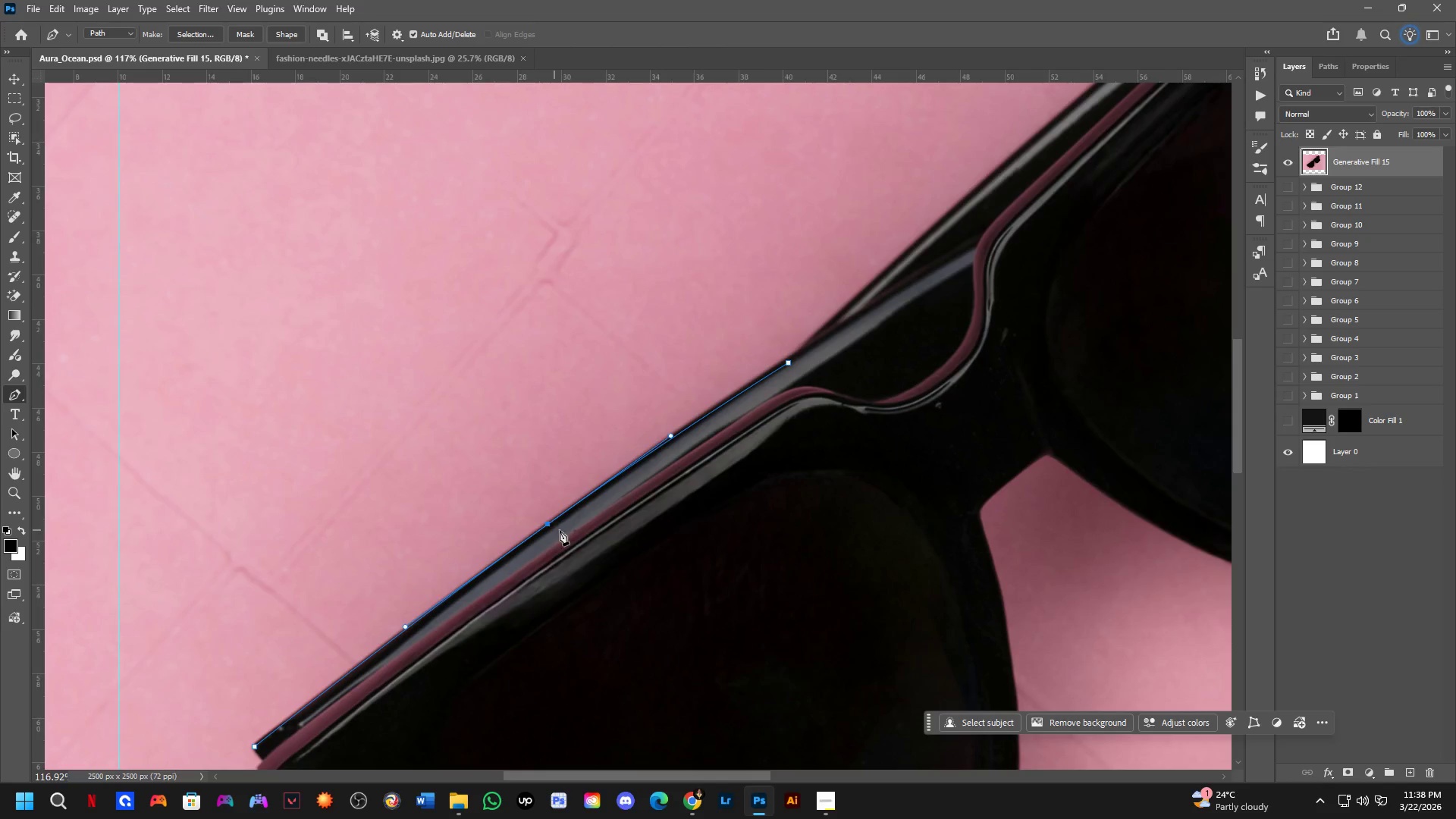 
scroll: coordinate [573, 530], scroll_direction: down, amount: 1.0
 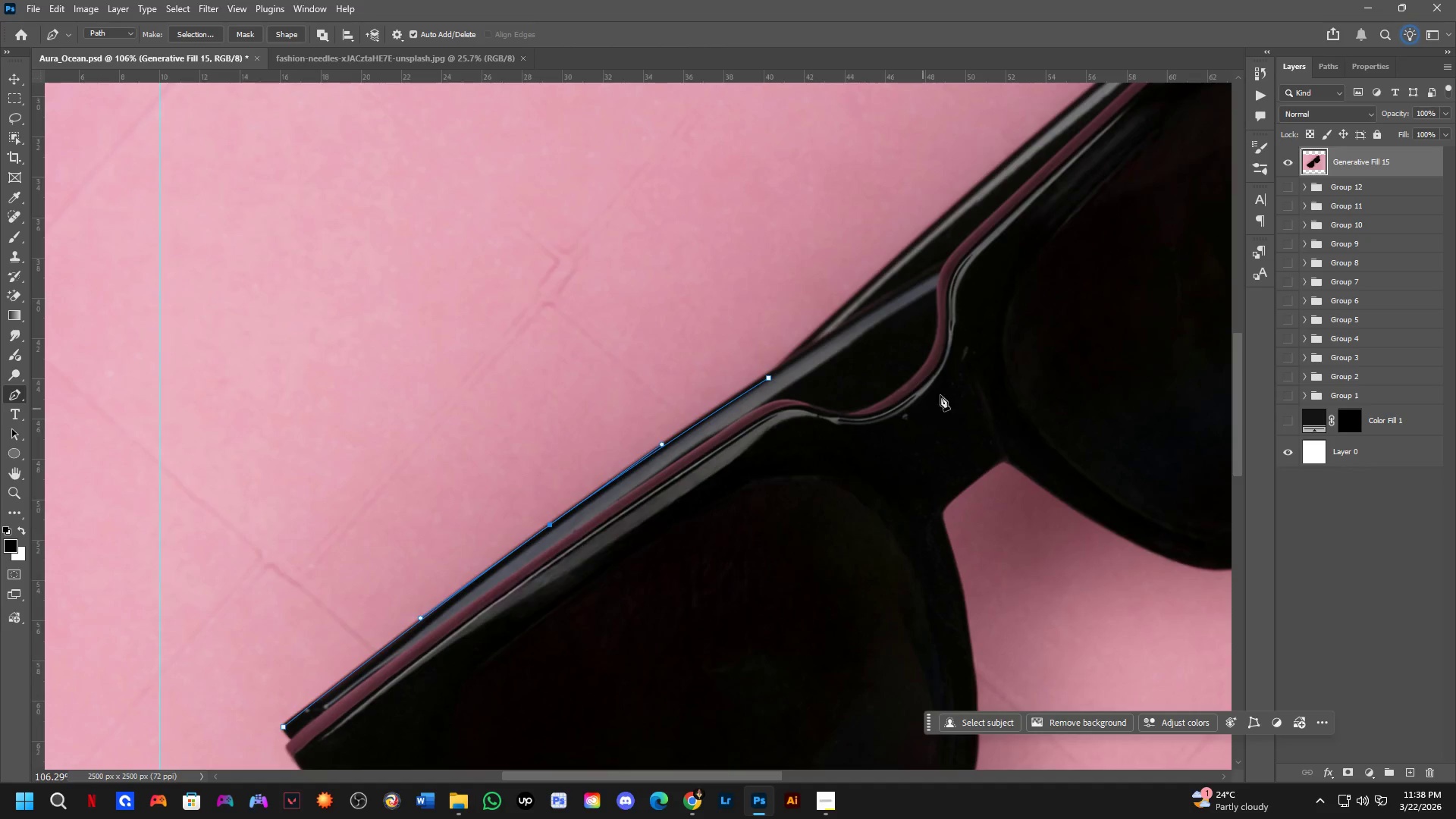 
hold_key(key=Space, duration=0.52)
 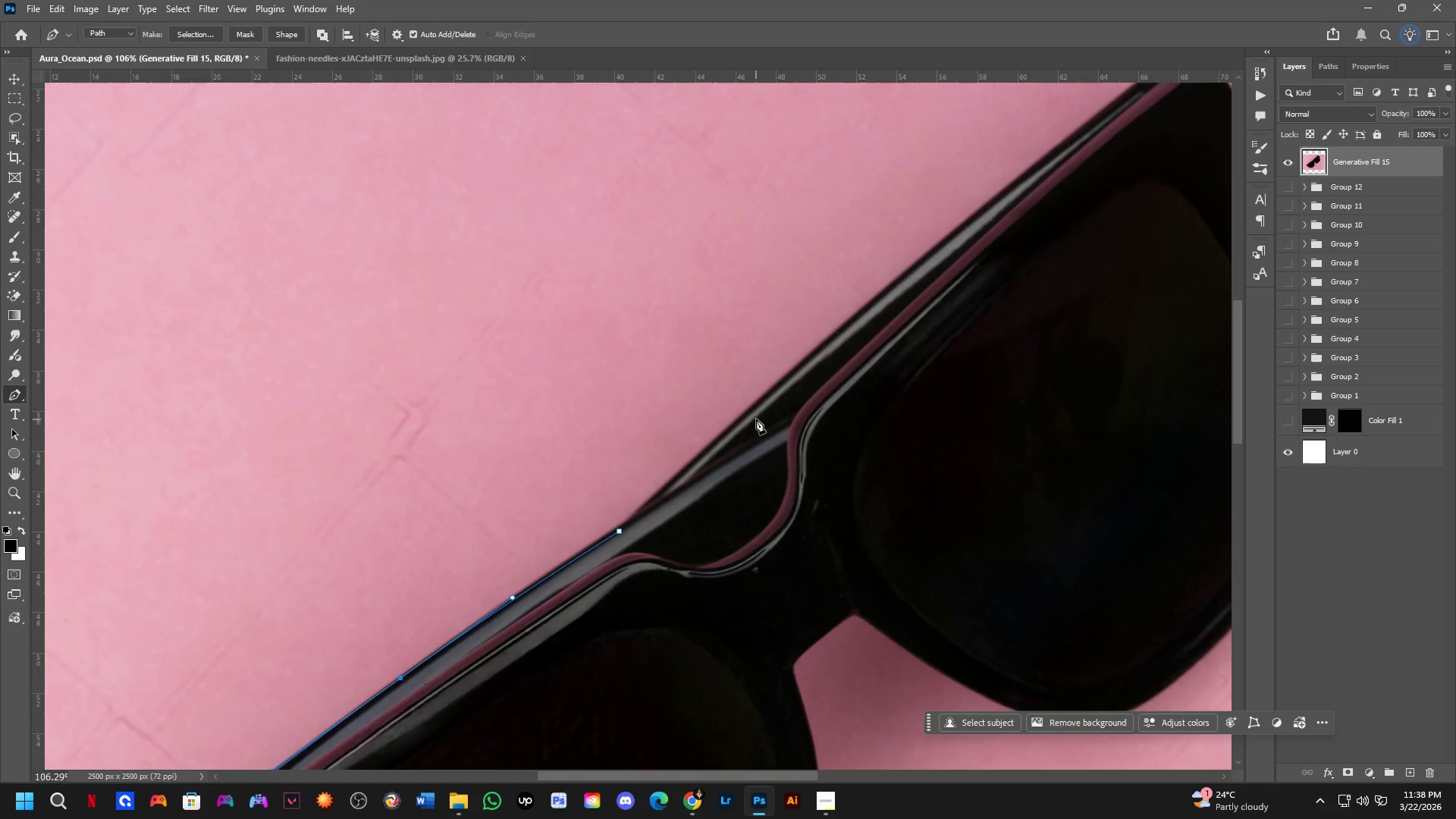 
left_click_drag(start_coordinate=[949, 384], to_coordinate=[799, 537])
 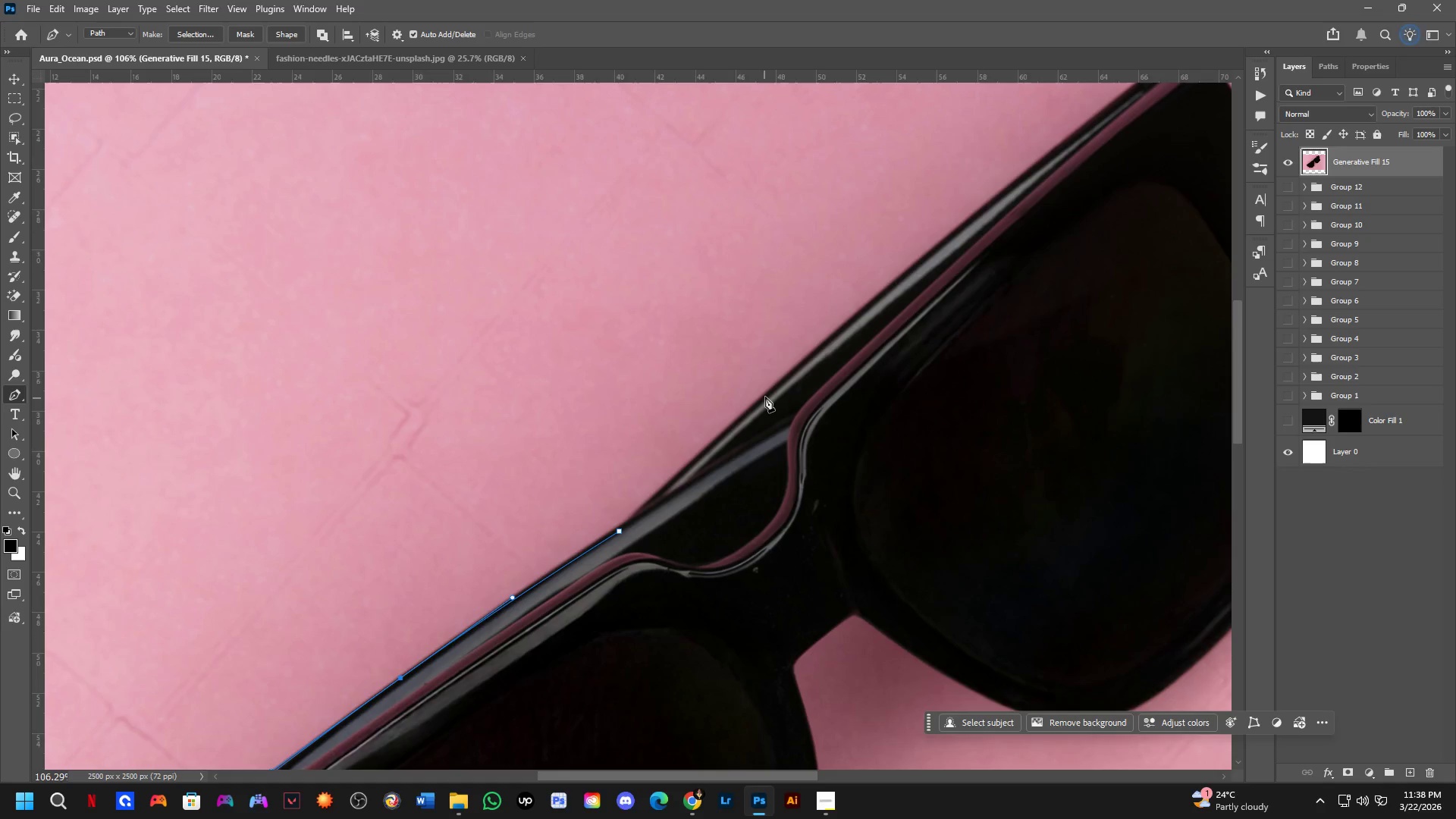 
left_click([765, 396])
 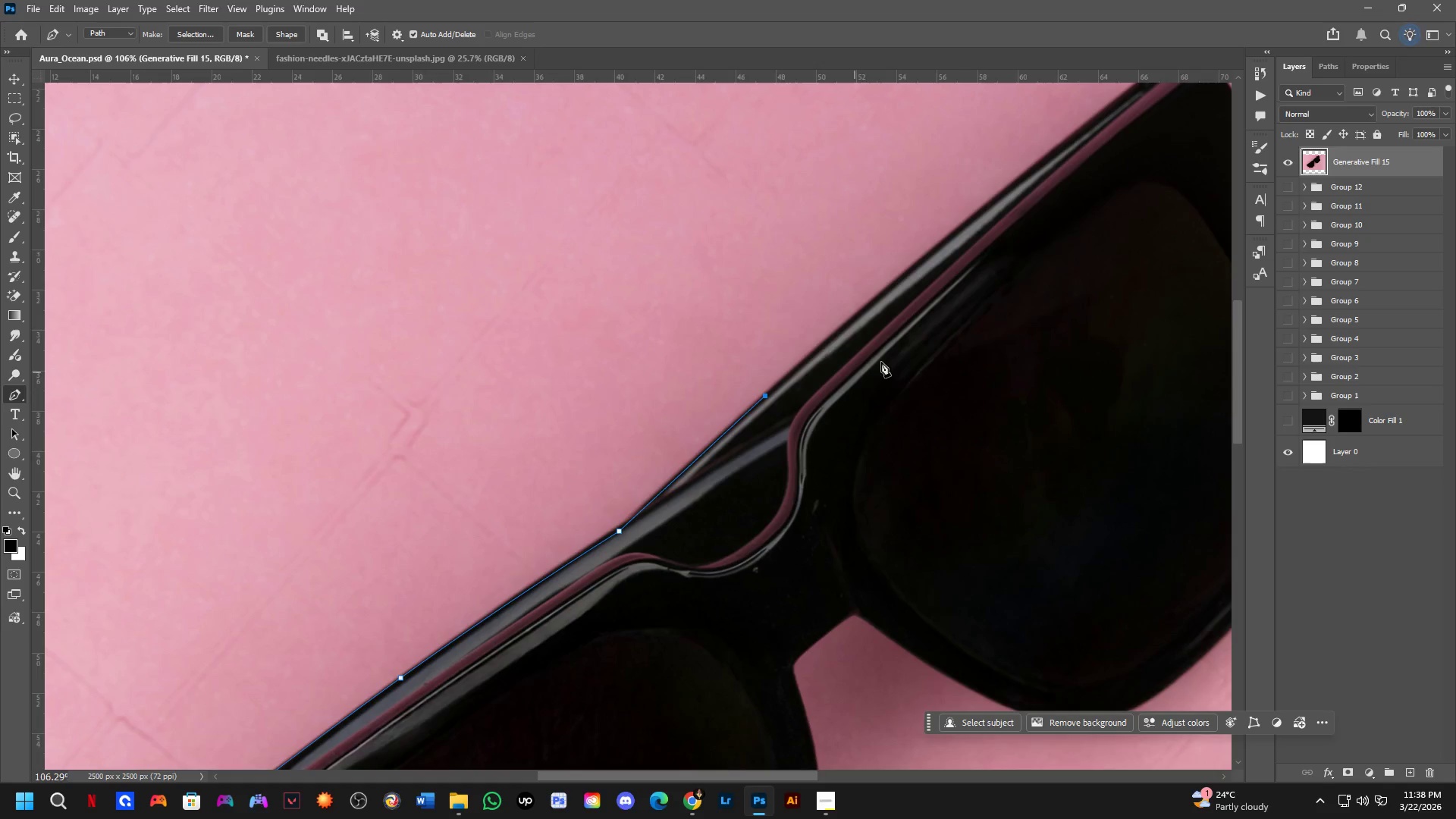 
hold_key(key=Space, duration=0.47)
 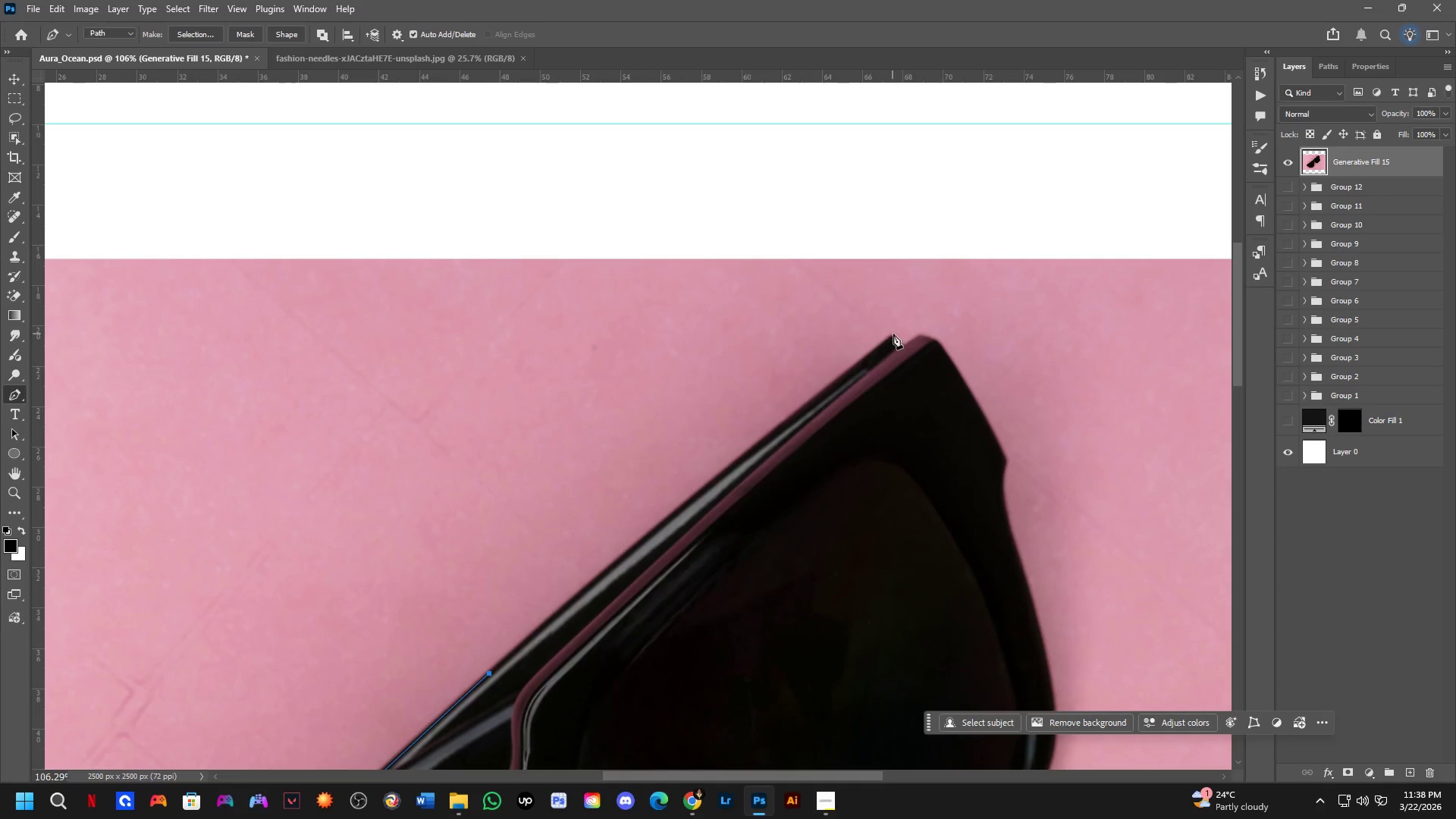 
left_click_drag(start_coordinate=[984, 296], to_coordinate=[708, 573])
 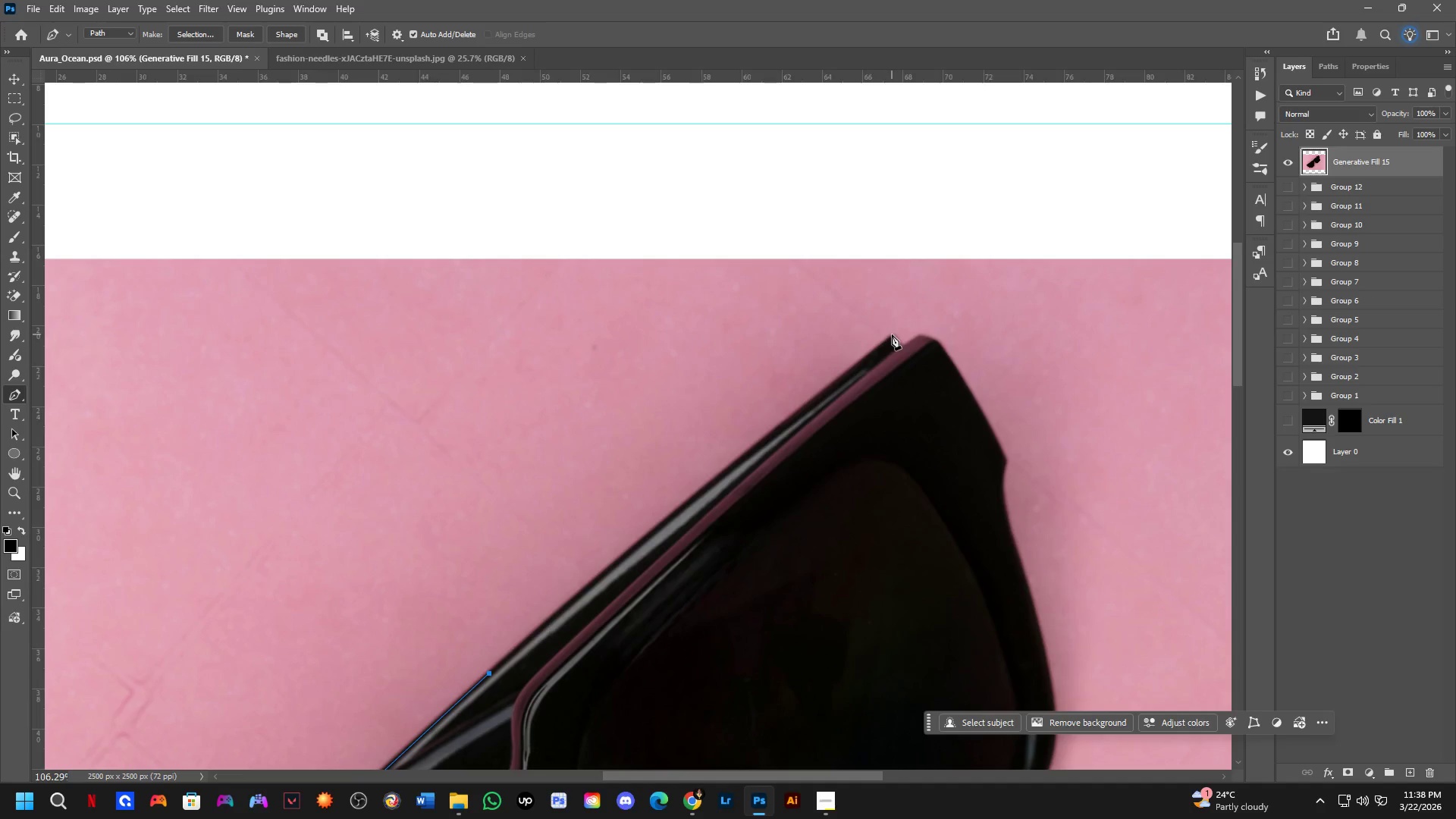 
left_click([889, 337])
 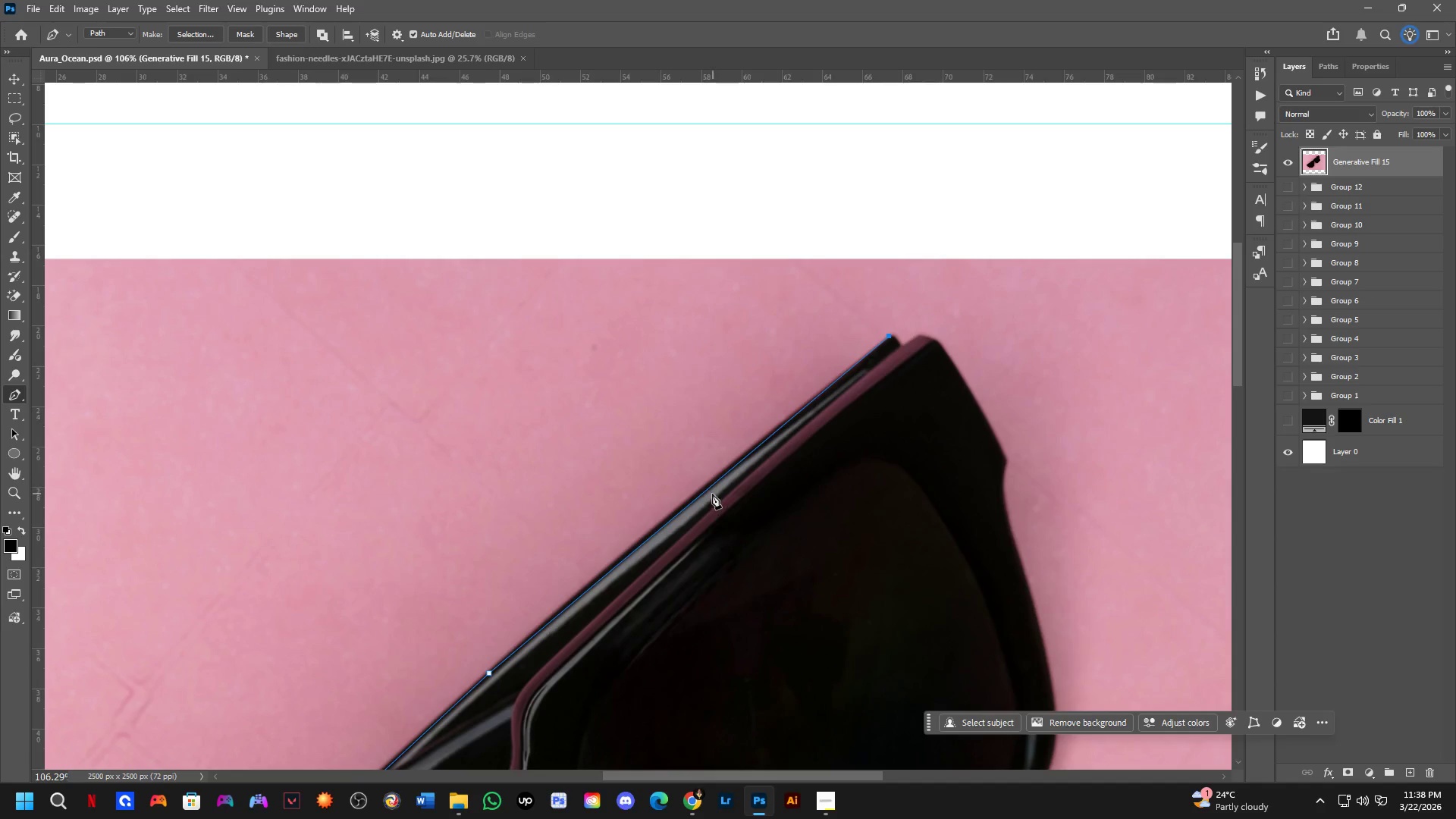 
left_click([703, 495])
 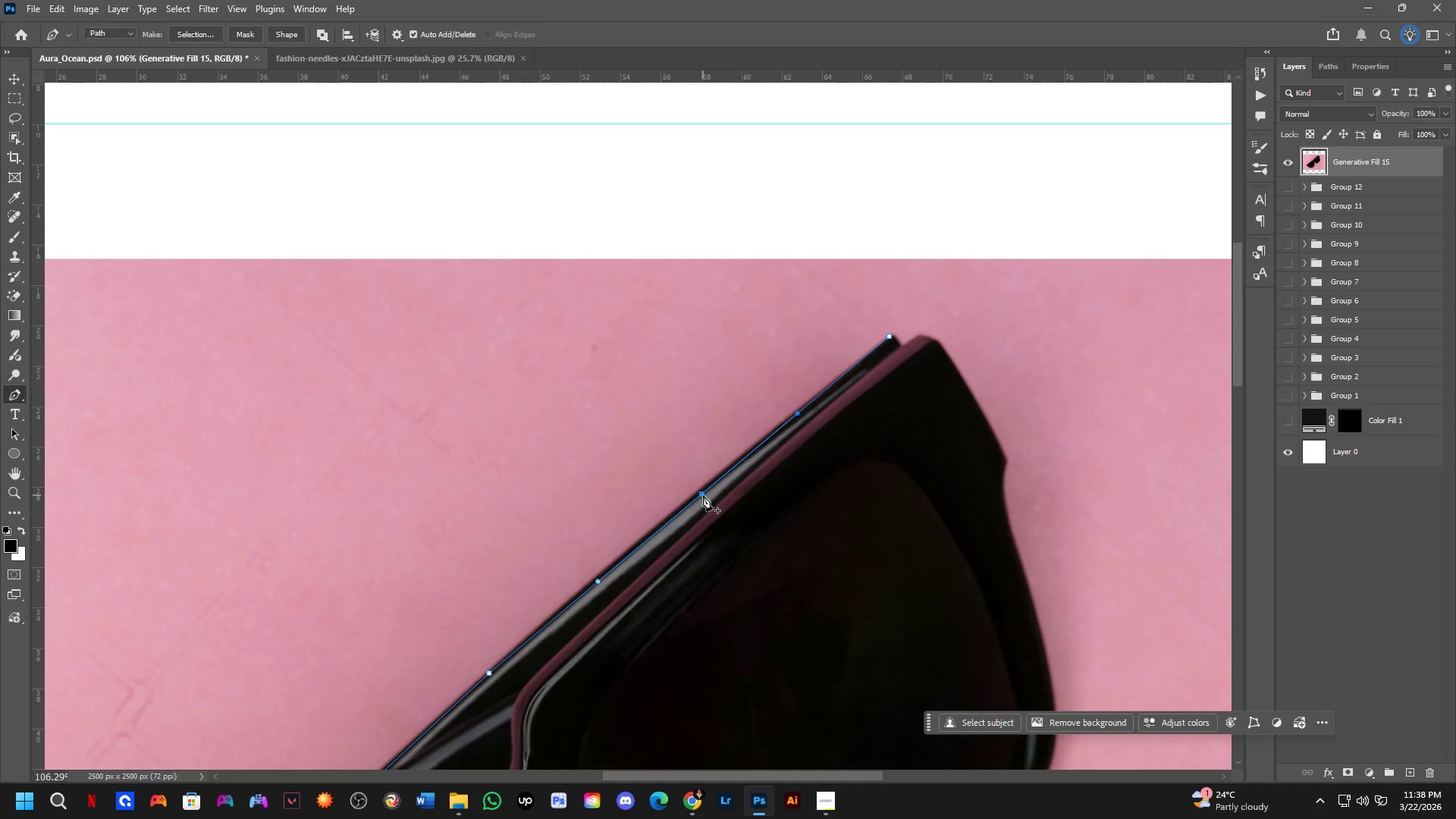 
hold_key(key=ControlLeft, duration=0.64)
left_click_drag(start_coordinate=[703, 495], to_coordinate=[698, 494])
 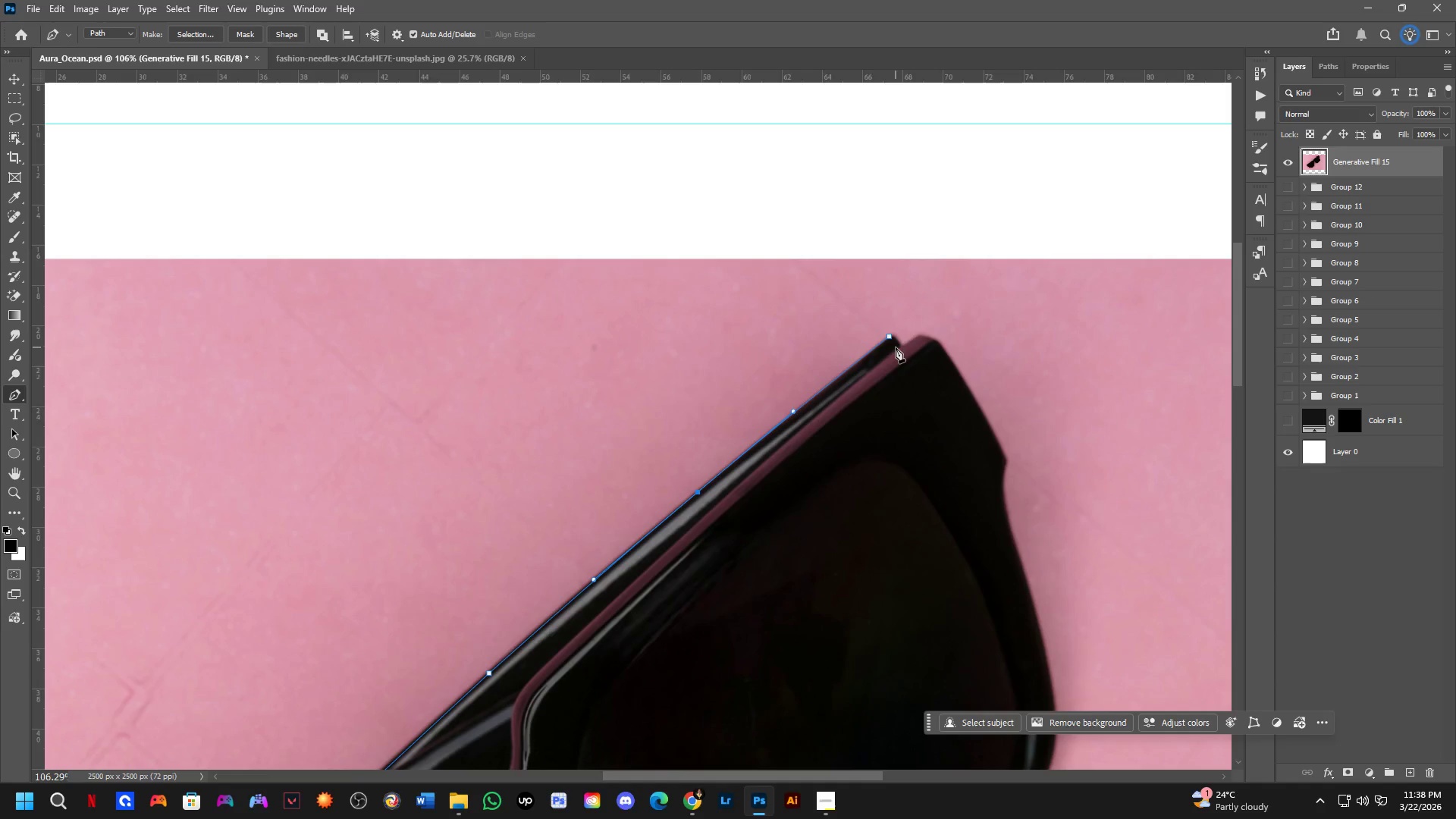 
key(Shift+ShiftLeft)
 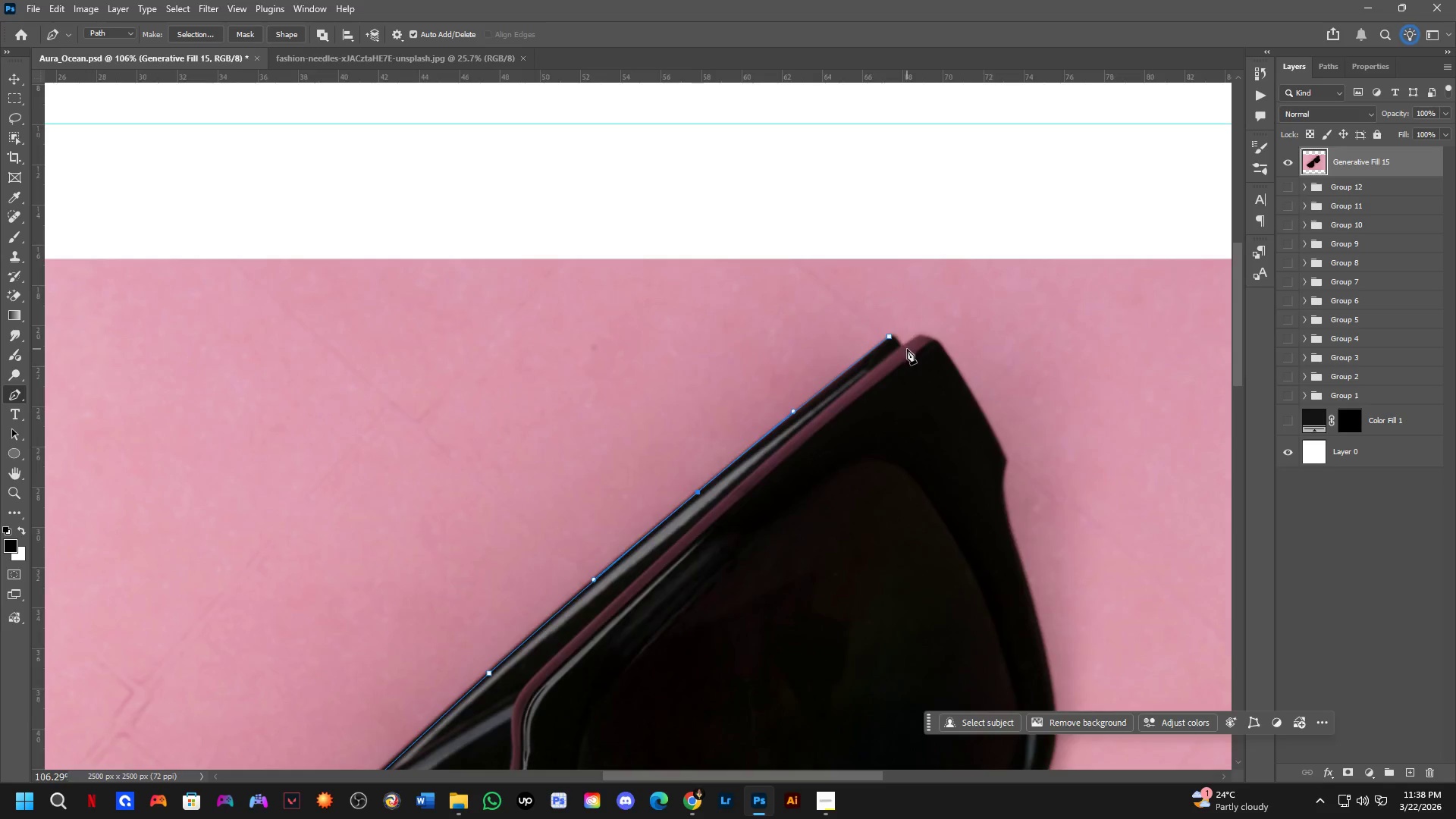 
scroll: coordinate [879, 344], scroll_direction: up, amount: 6.0
 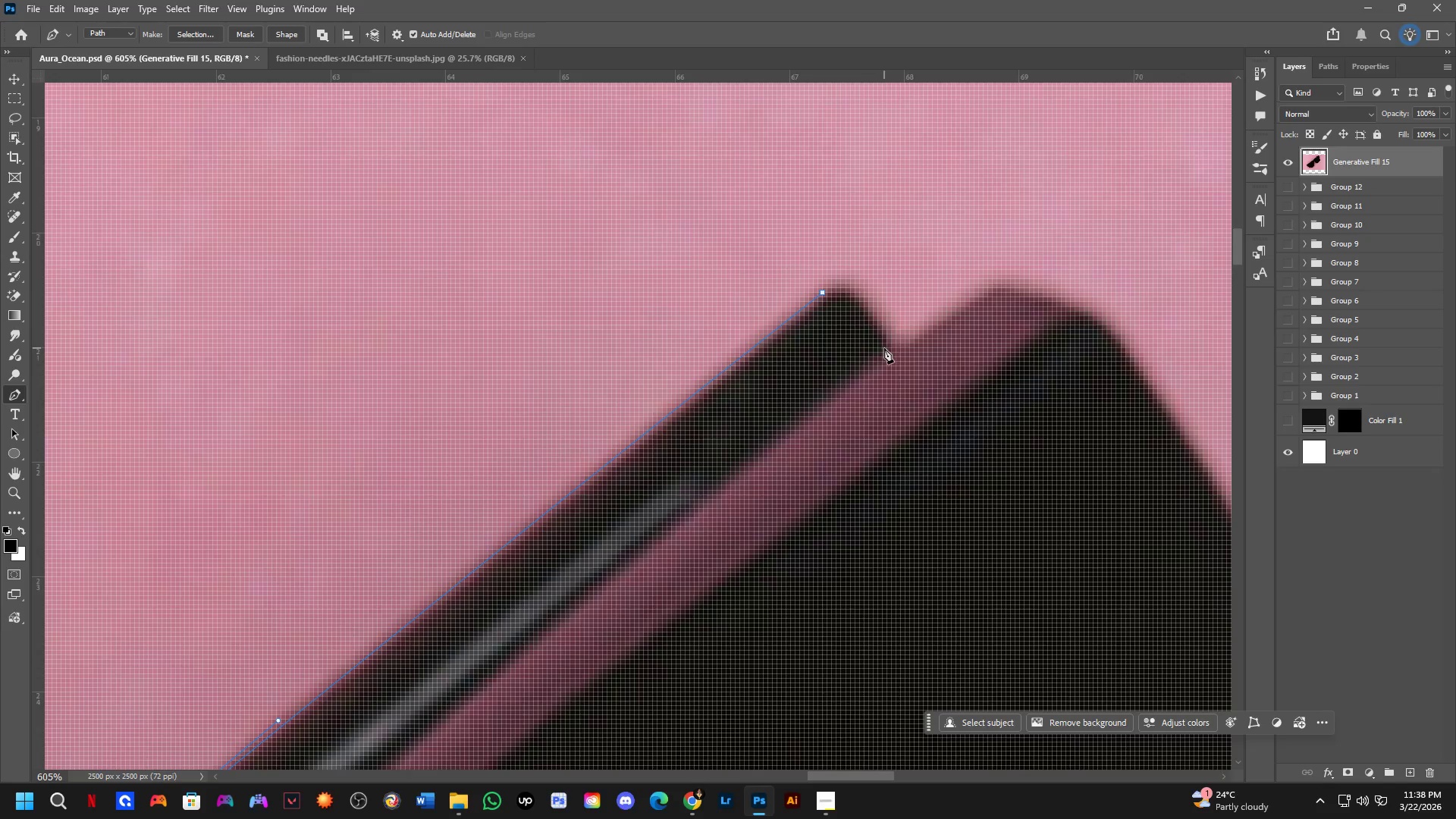 
left_click_drag(start_coordinate=[885, 350], to_coordinate=[905, 402])
 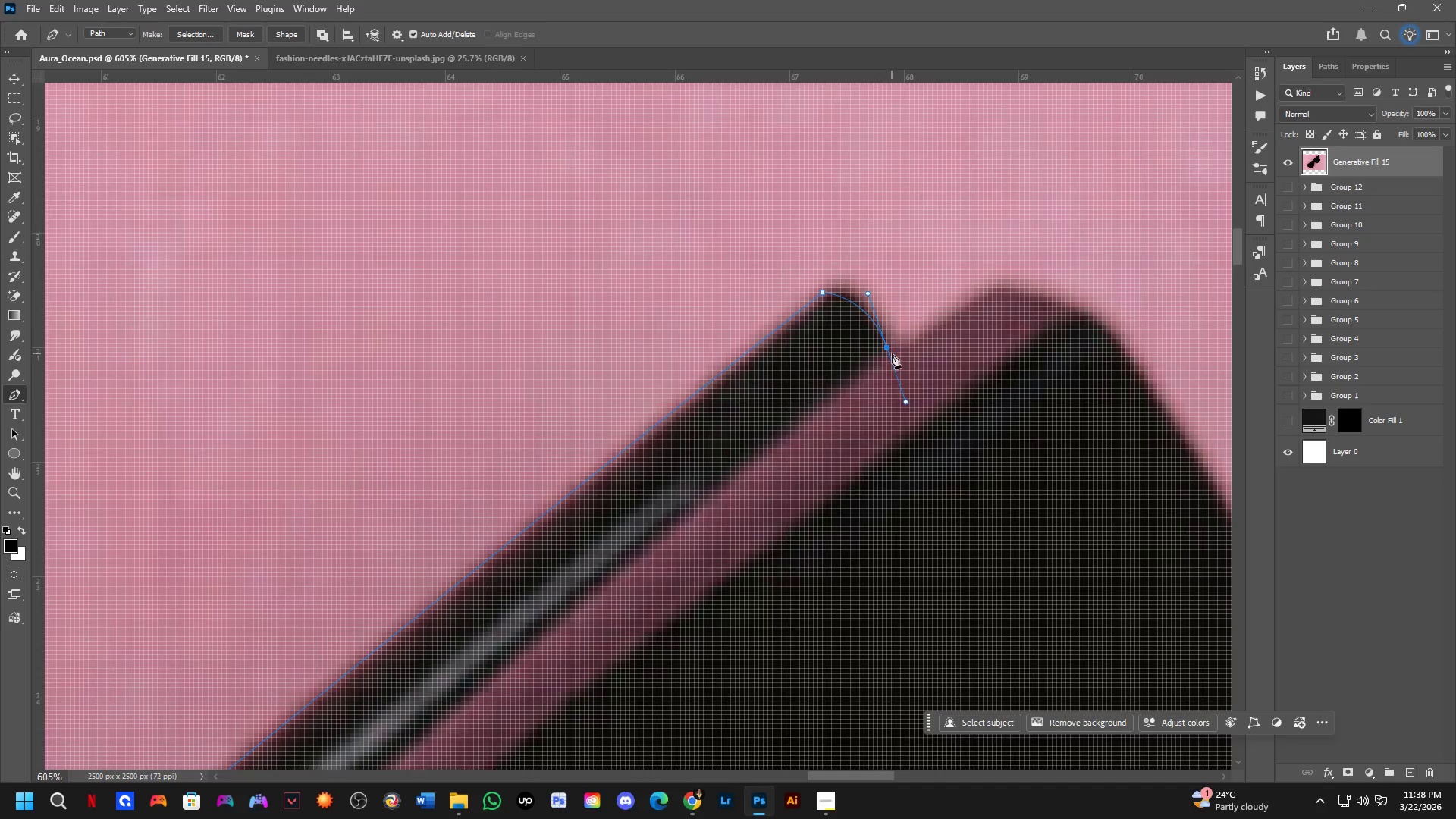 
hold_key(key=AltLeft, duration=0.34)
left_click([888, 349])
 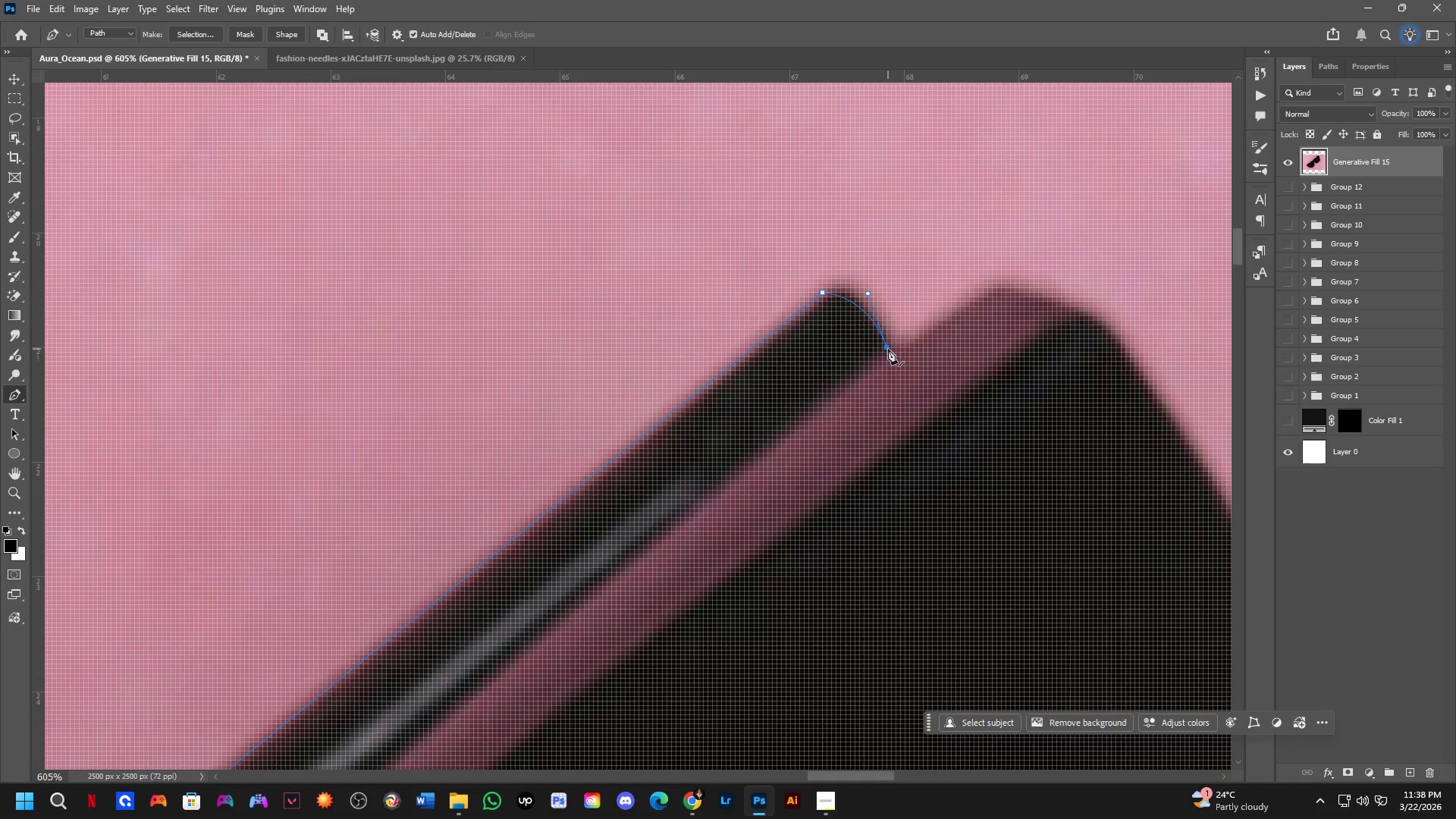 
hold_key(key=ControlLeft, duration=0.56)
left_click_drag(start_coordinate=[888, 349], to_coordinate=[888, 359])
 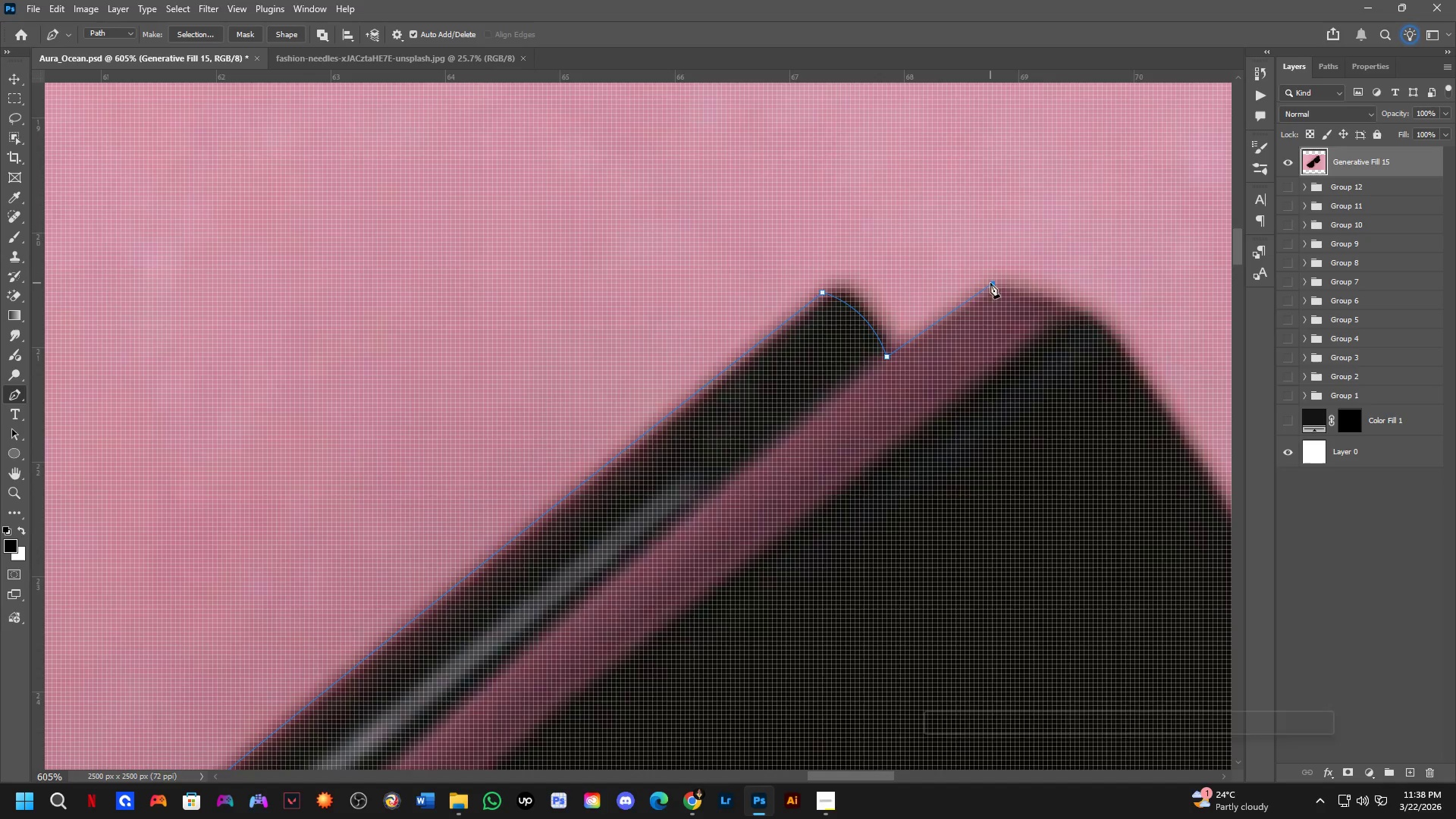 
scroll: coordinate [995, 307], scroll_direction: down, amount: 3.0
 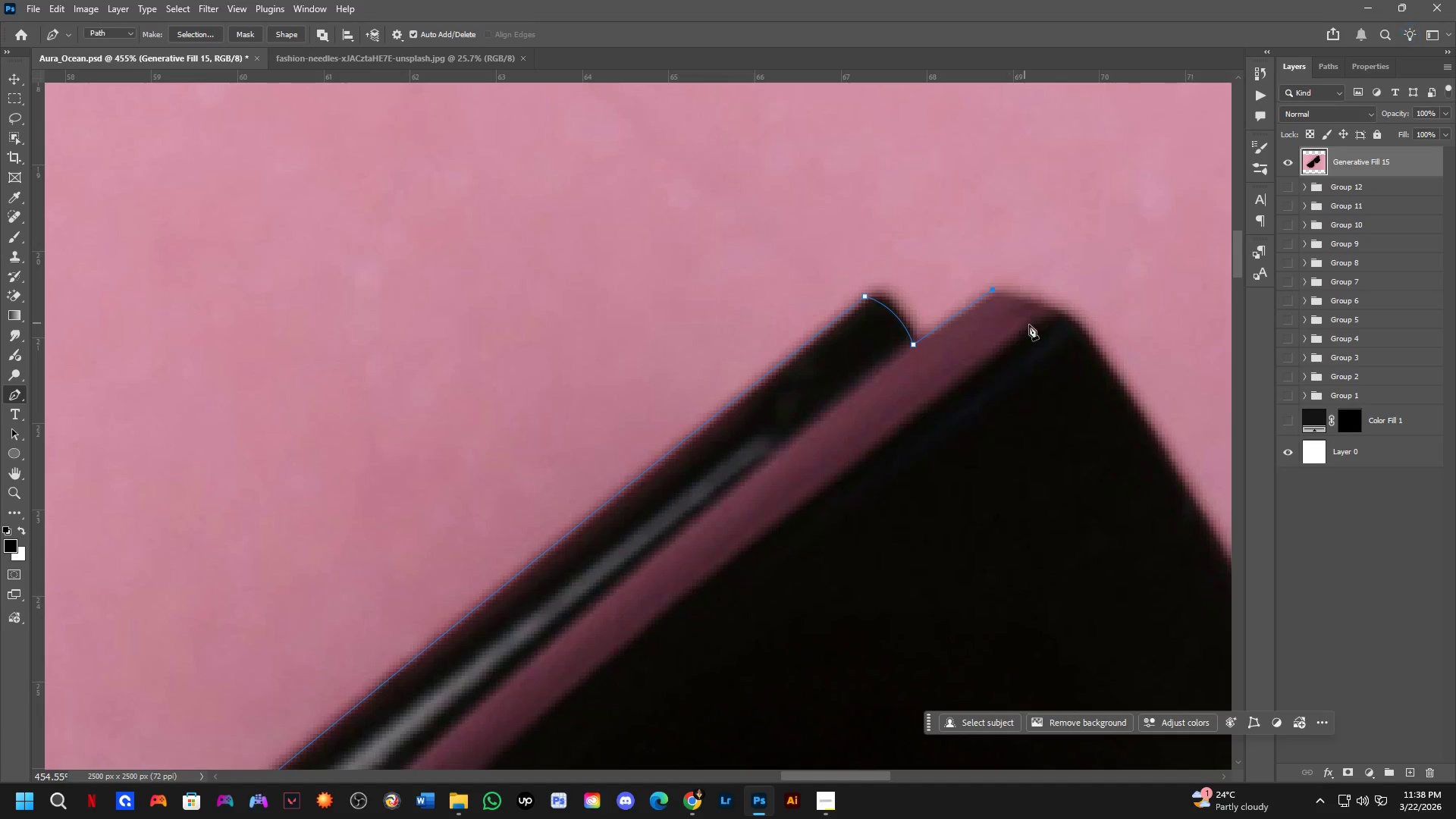 
hold_key(key=Space, duration=0.45)
 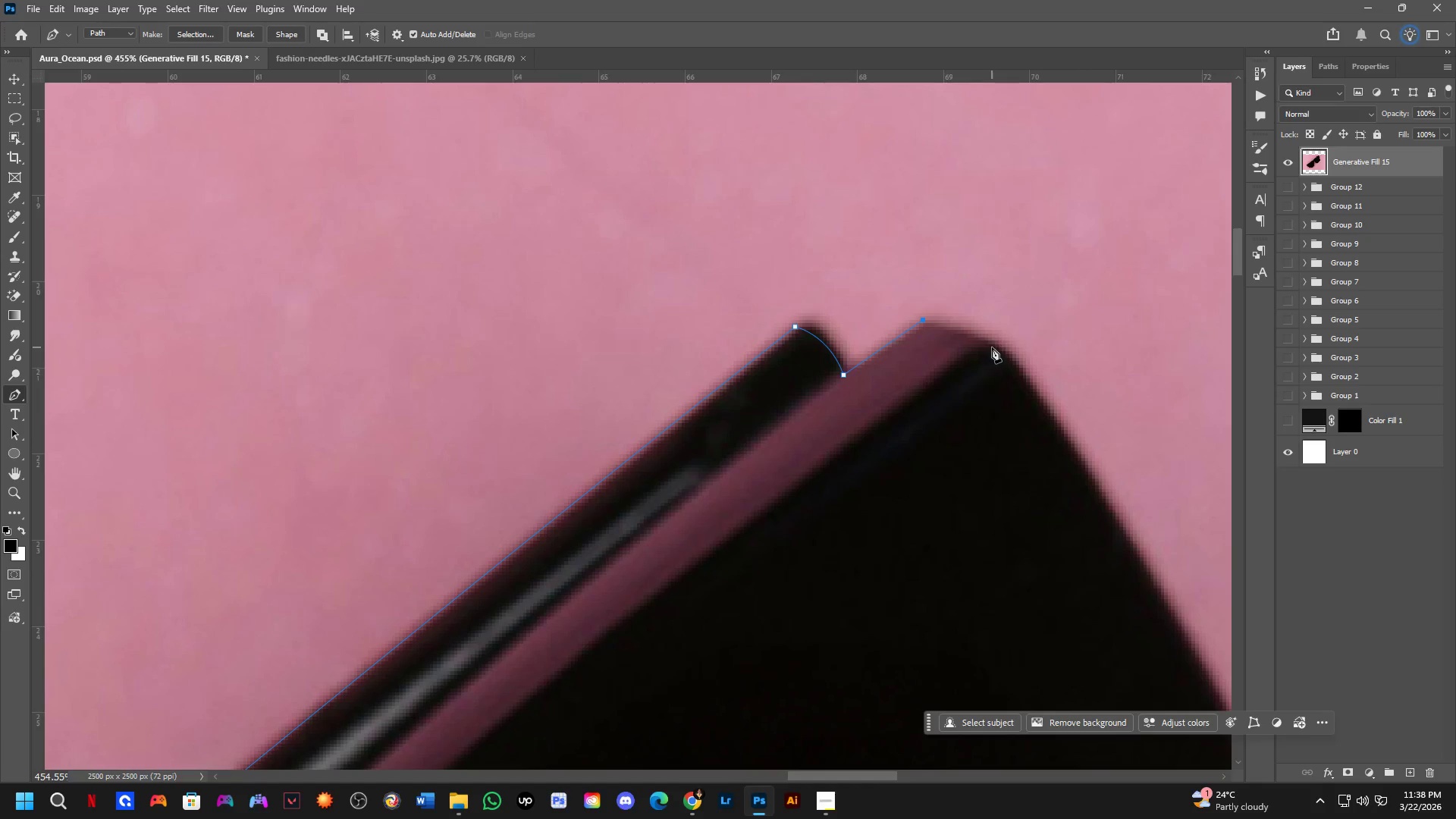 
left_click_drag(start_coordinate=[1021, 334], to_coordinate=[952, 364])
 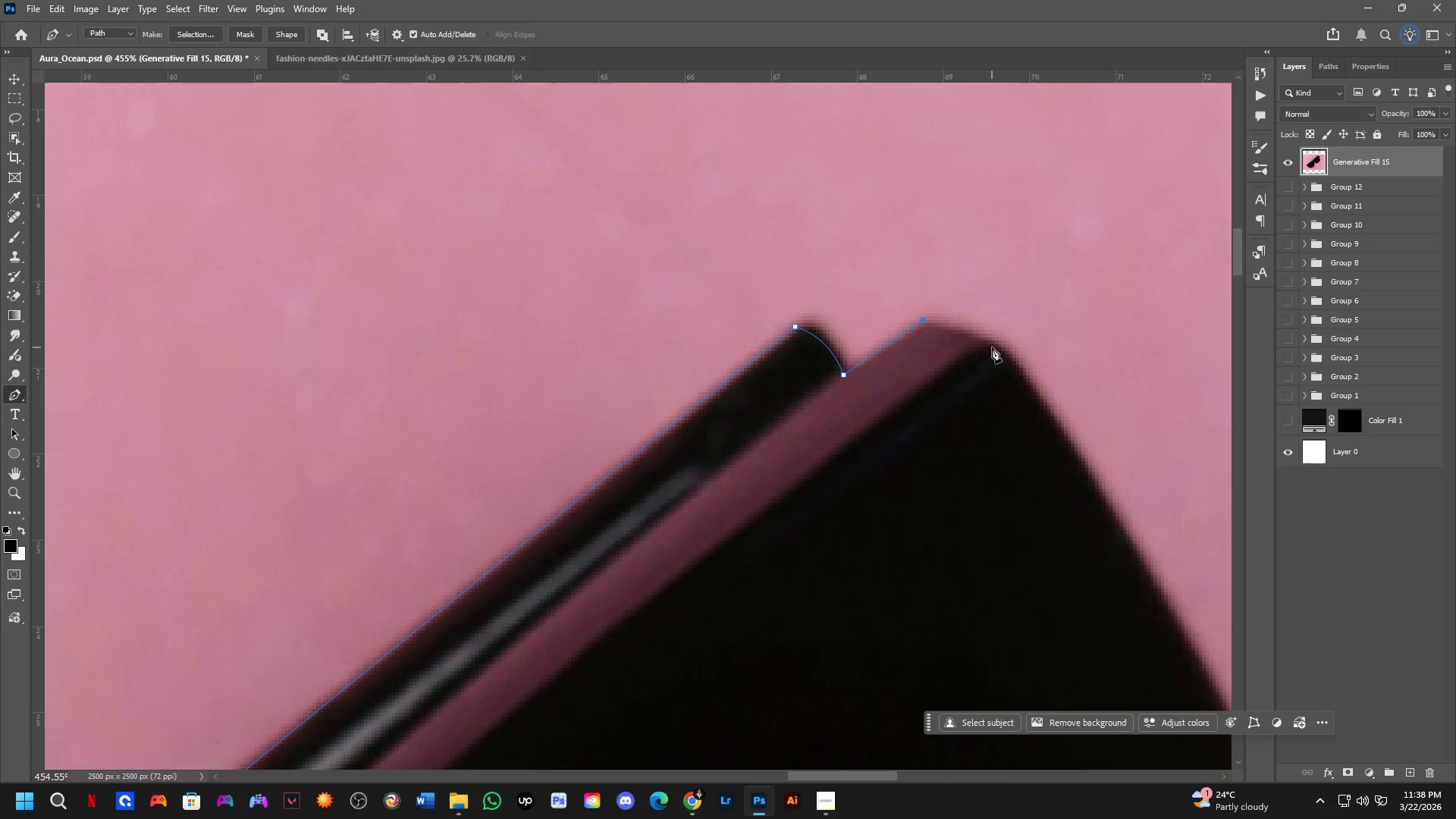 
left_click_drag(start_coordinate=[996, 348], to_coordinate=[1016, 366])
 